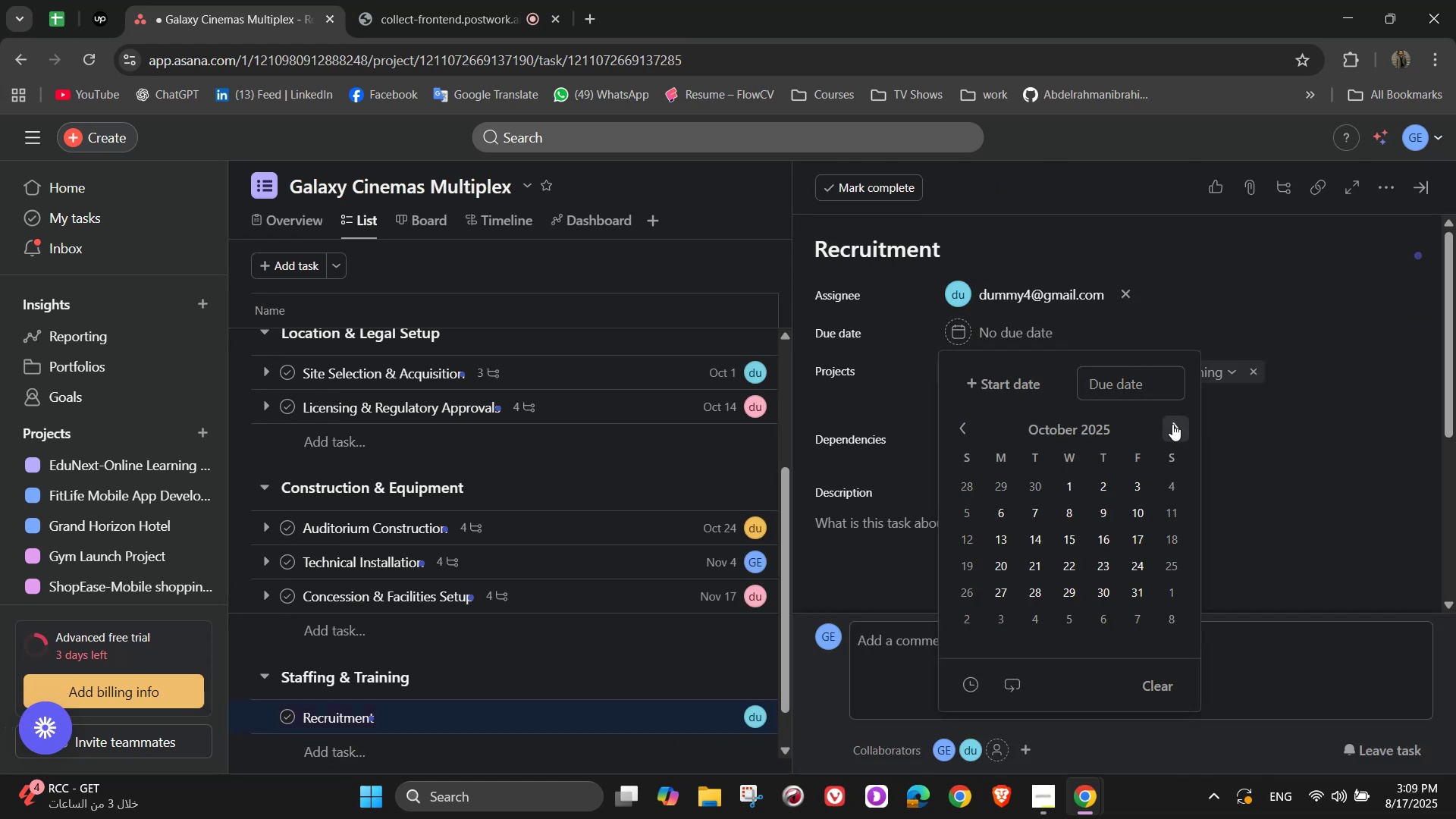 
triple_click([1172, 424])
 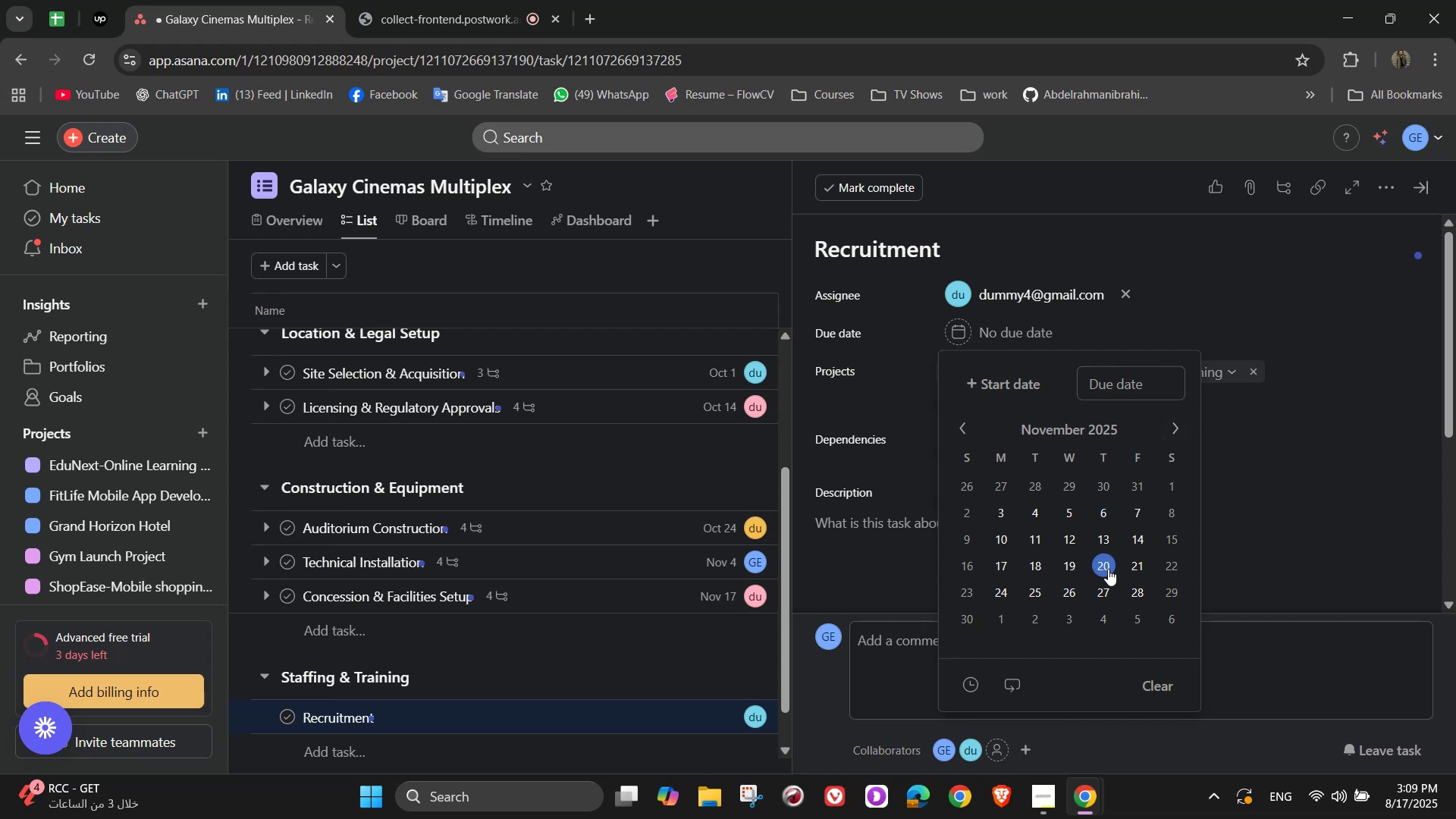 
left_click([1105, 581])
 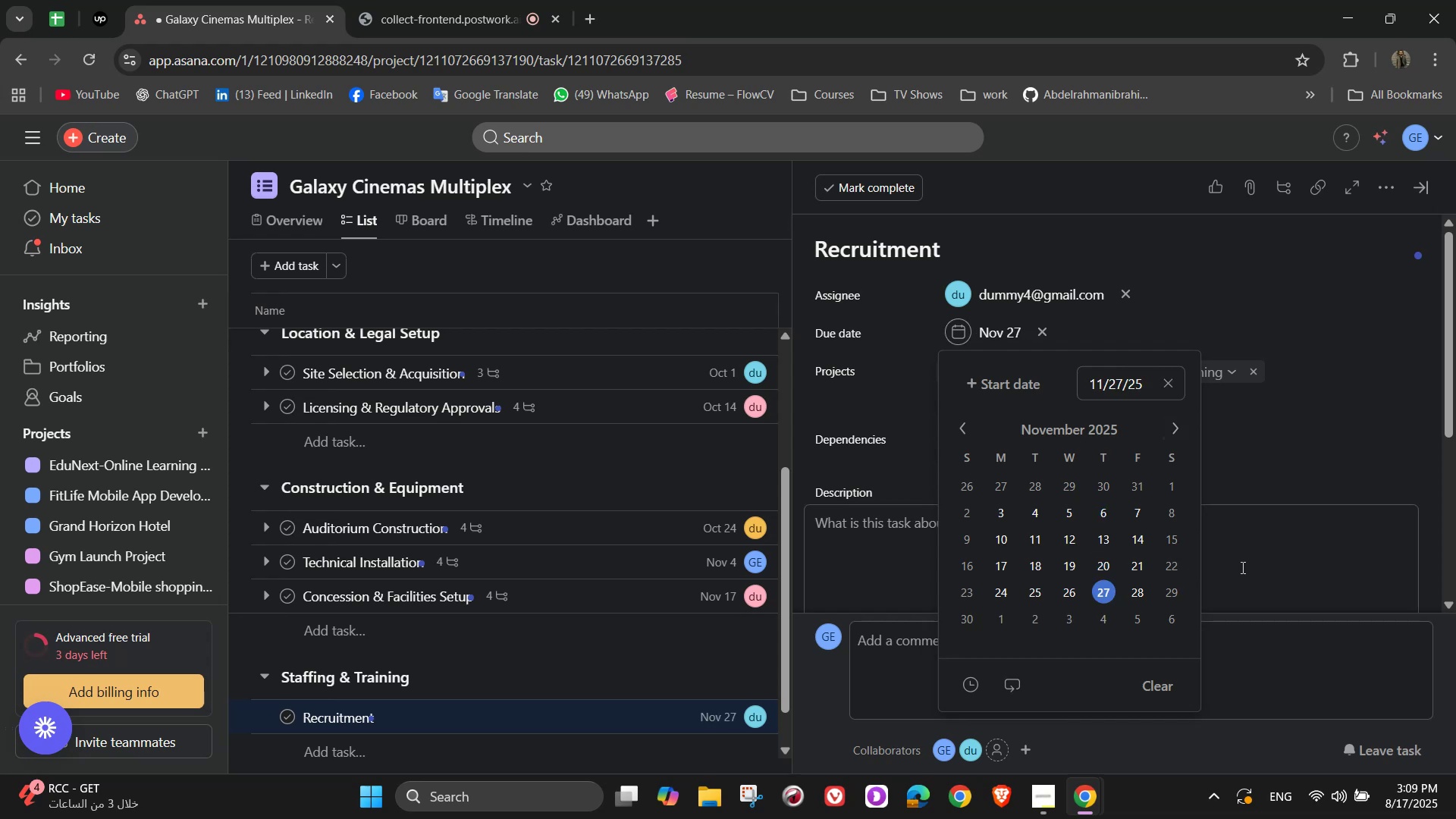 
double_click([1254, 579])
 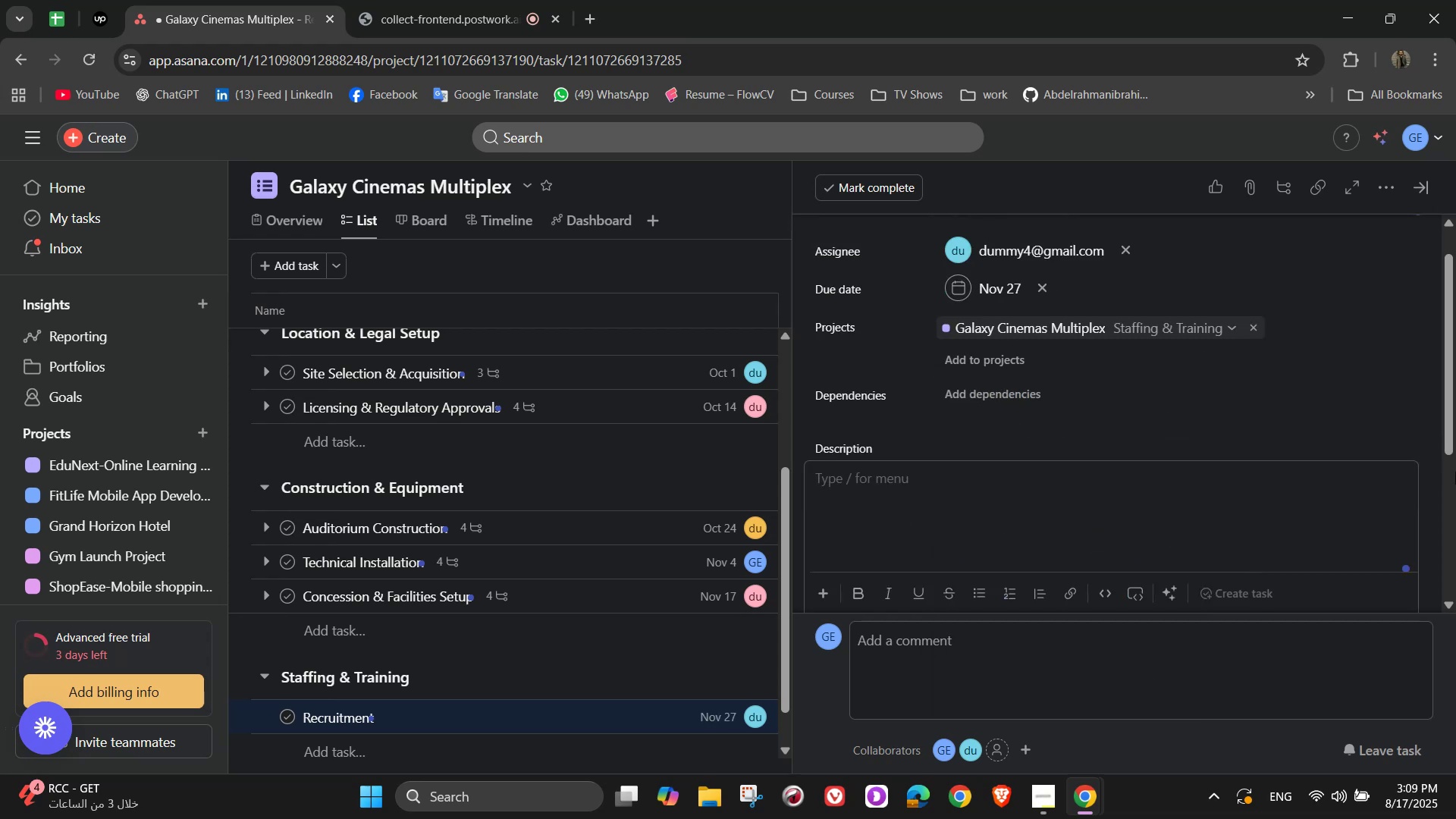 
type(Hire skilled and customer )
key(Backspace)
type(-oriented staff)
 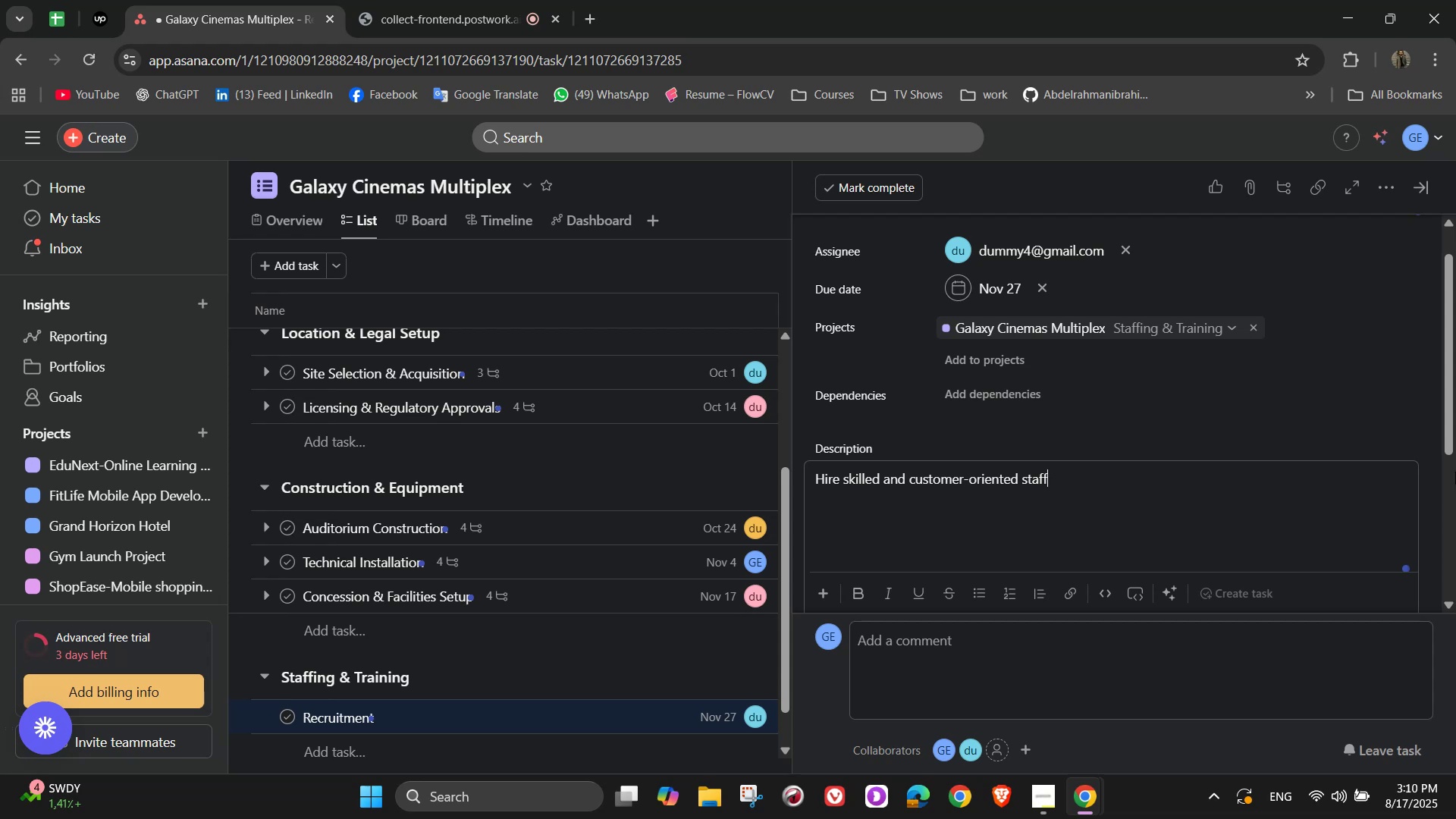 
wait(9.61)
 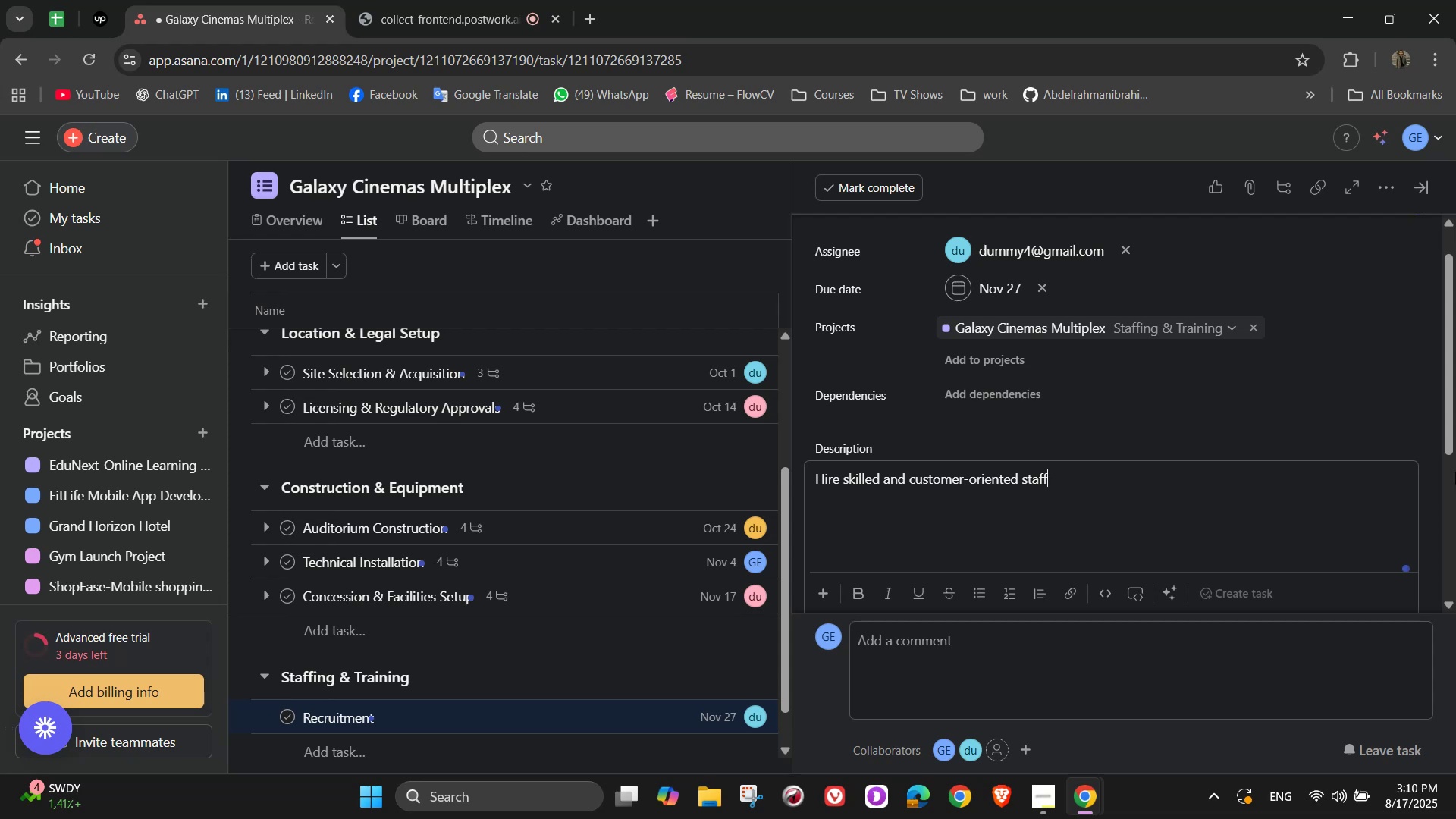 
scroll: coordinate [1046, 355], scroll_direction: down, amount: 4.0
 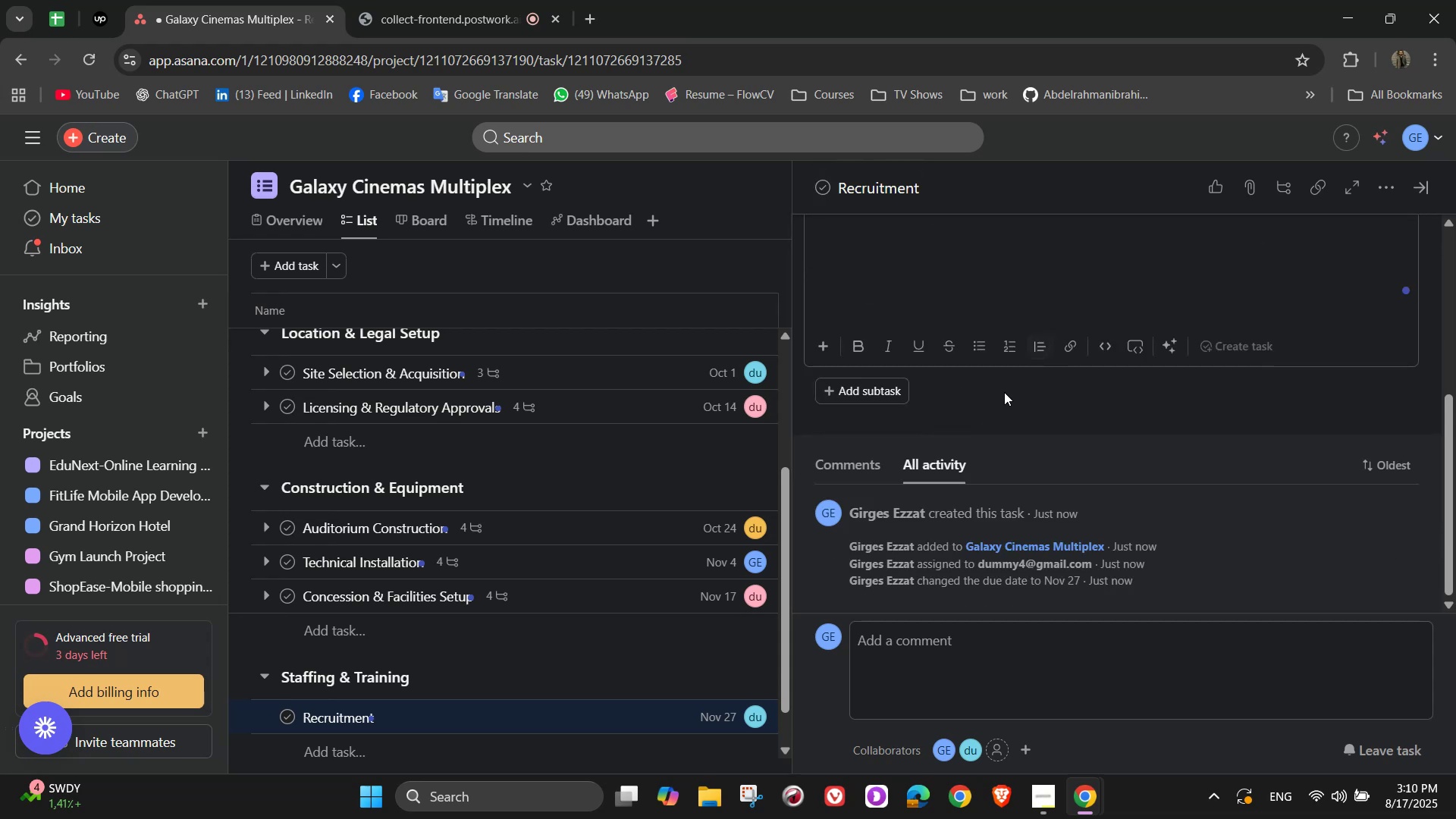 
left_click([1009, 400])
 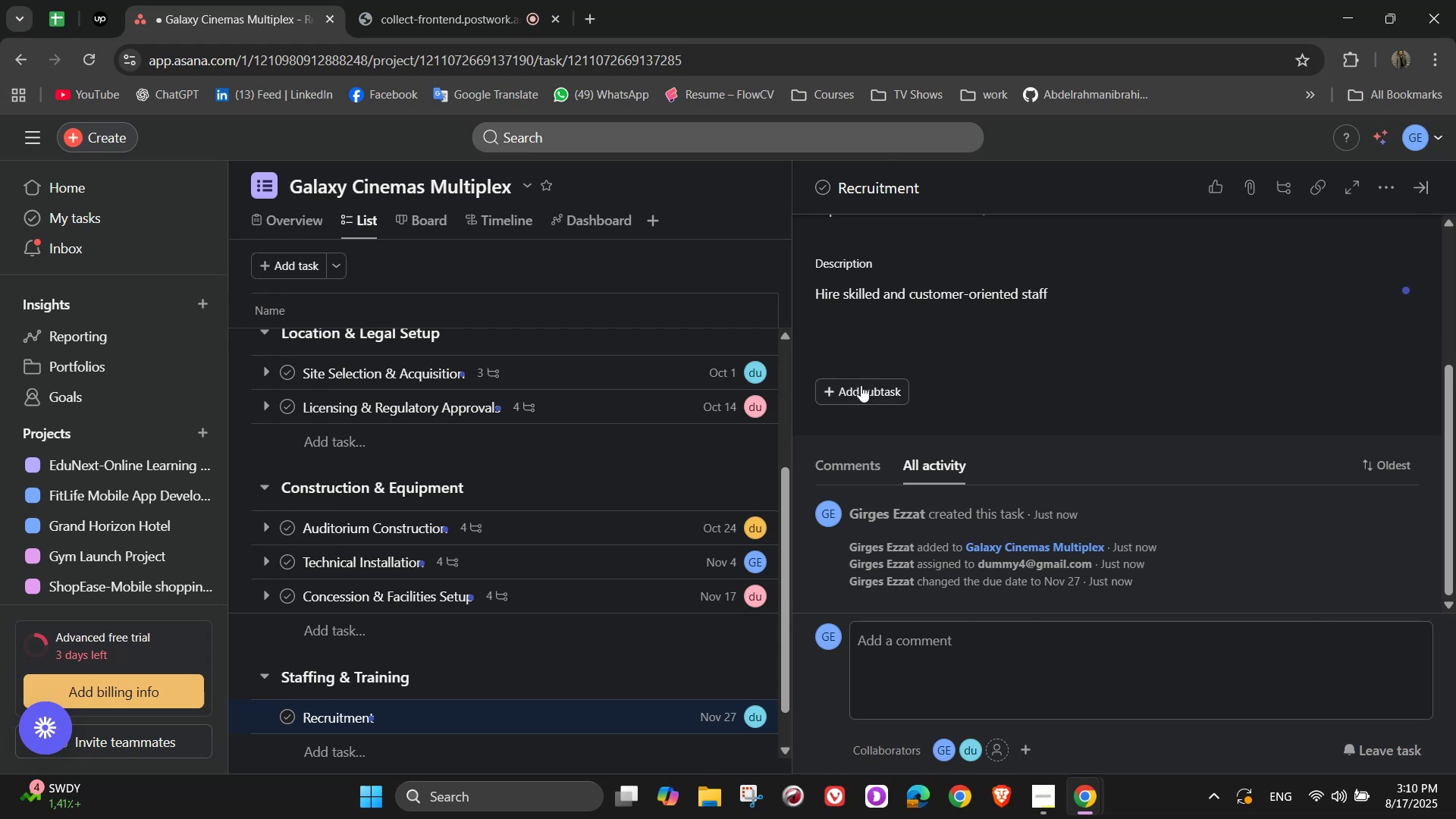 
left_click([869, 403])
 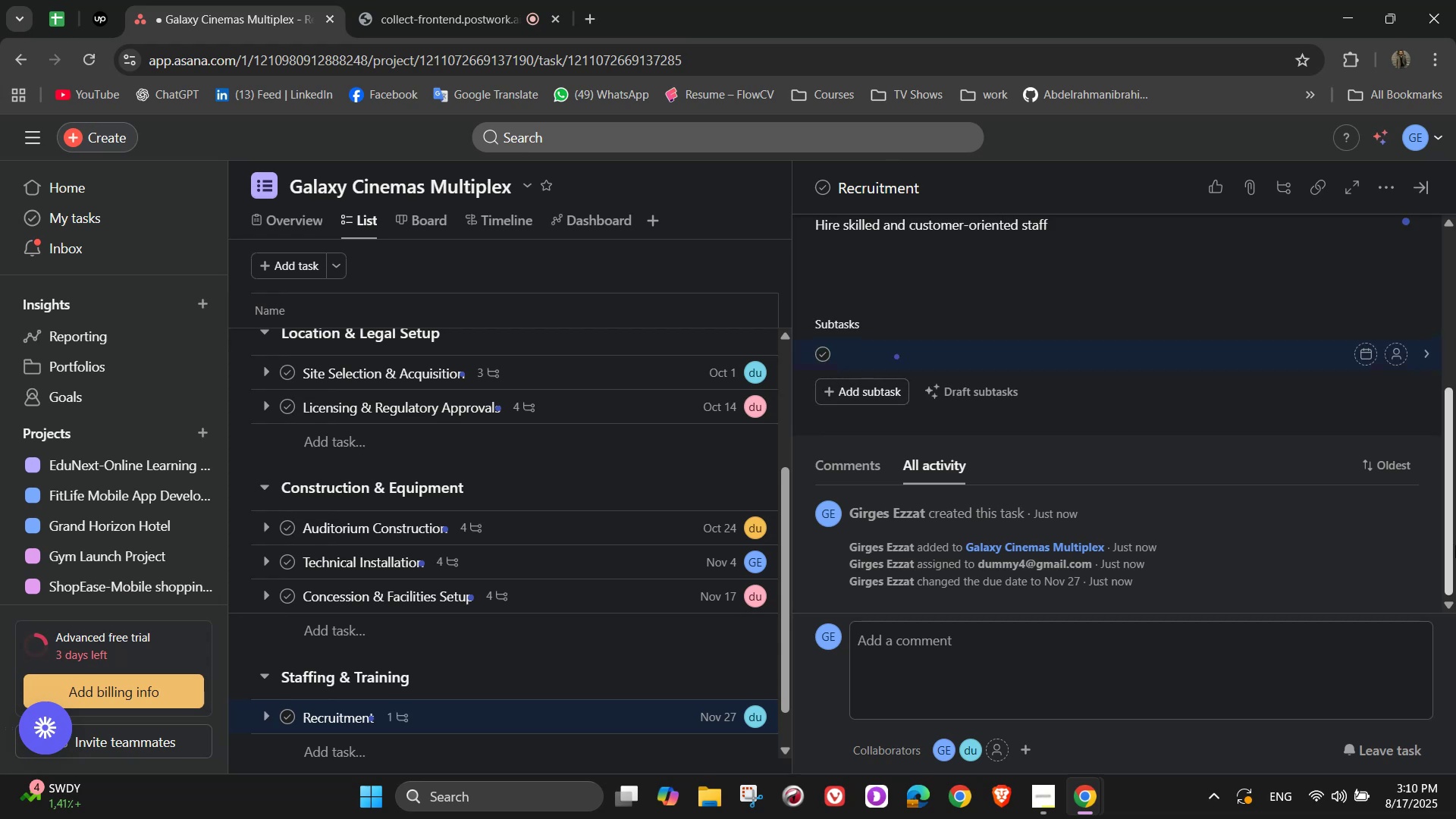 
type(Hire ticket counter staff)
 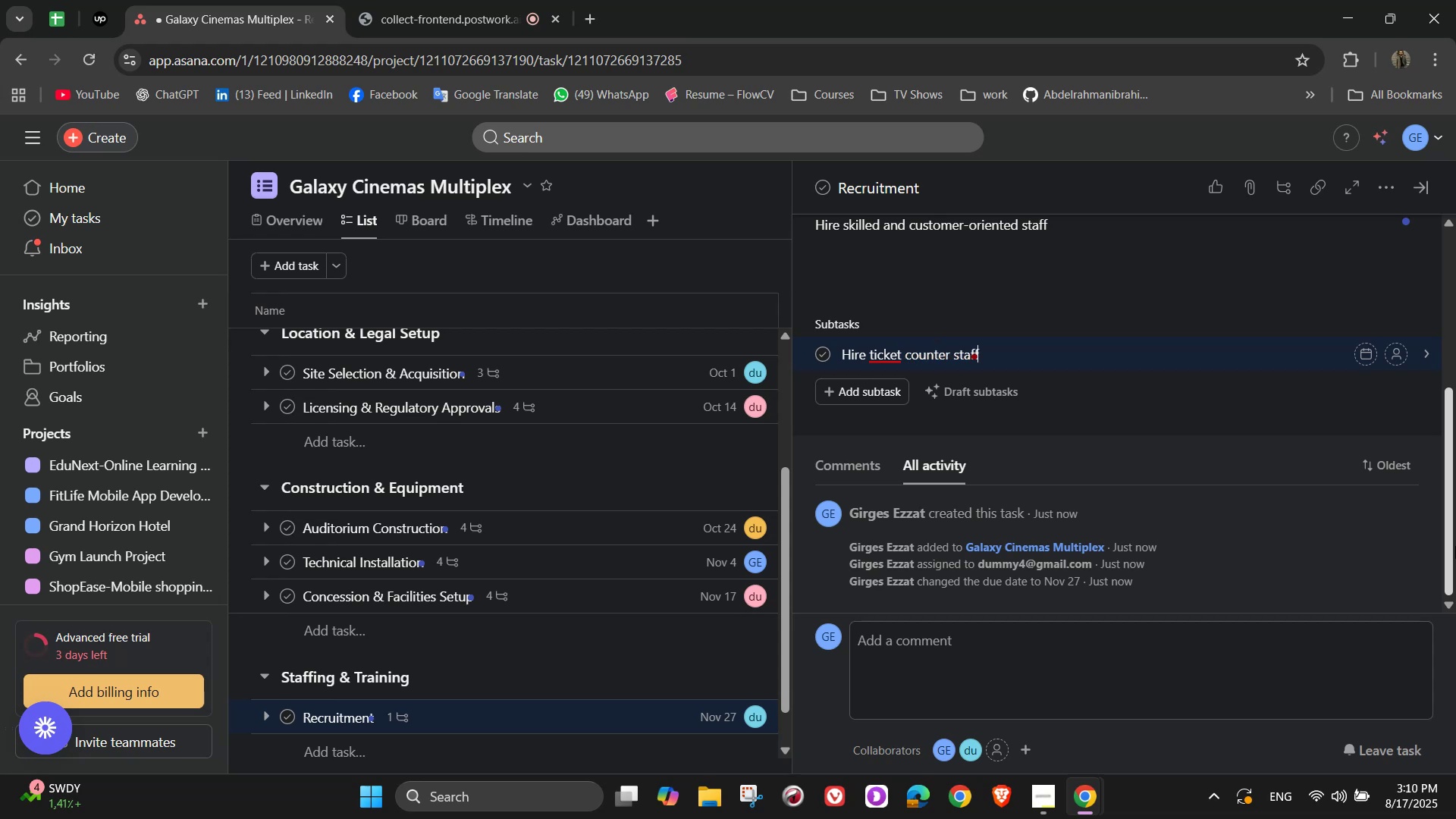 
key(Enter)
 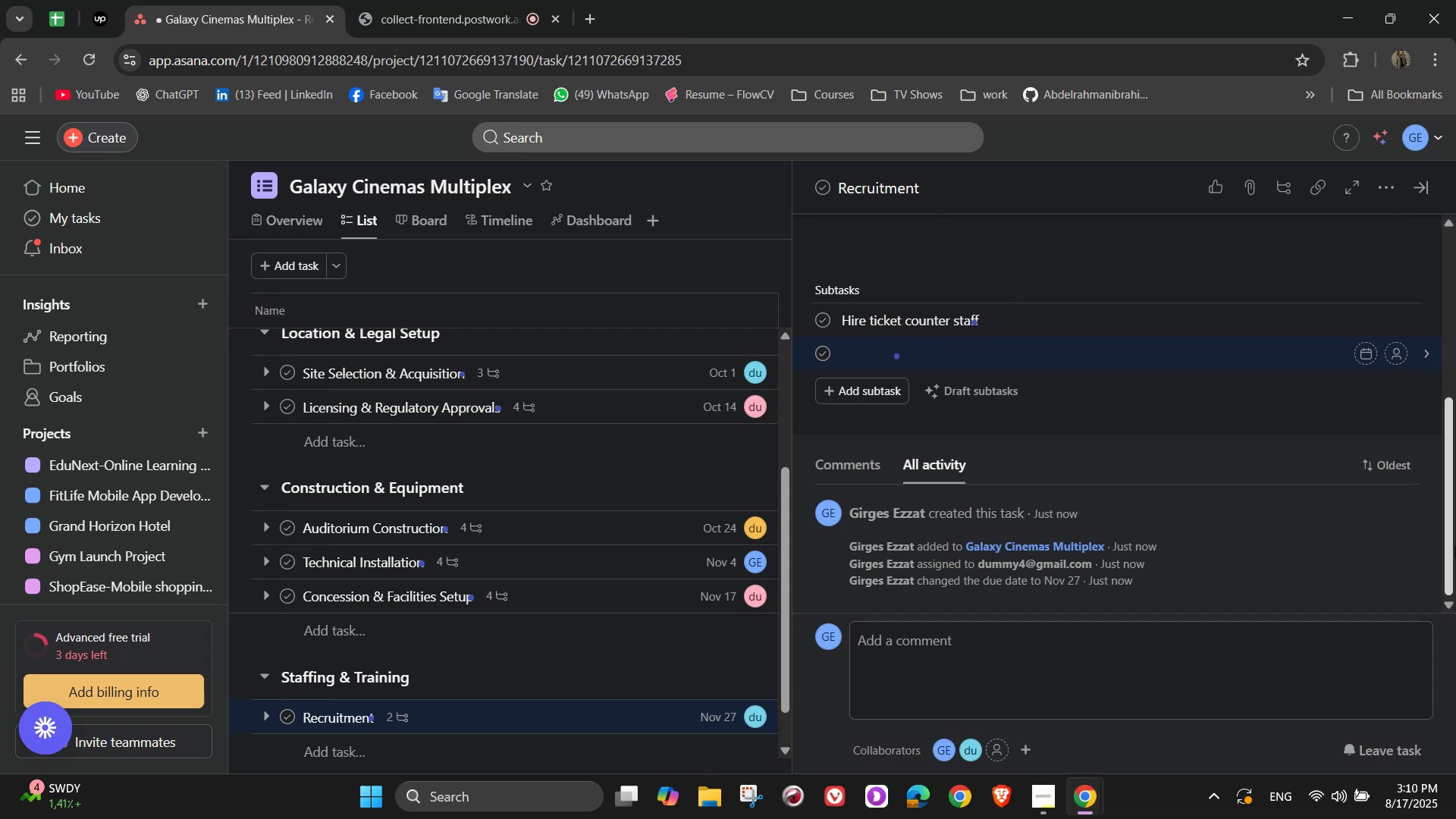 
wait(9.22)
 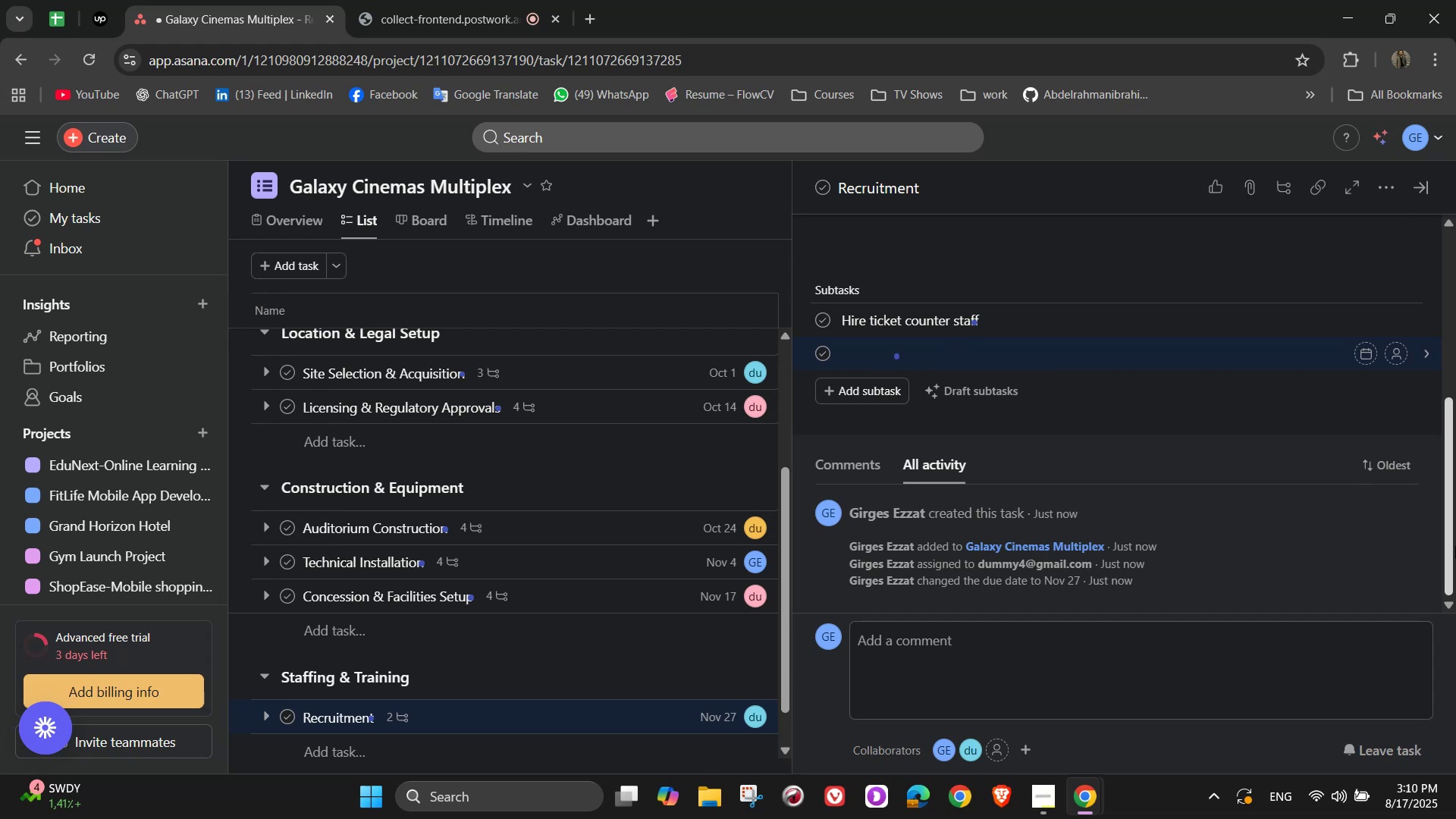 
type(Hire )
 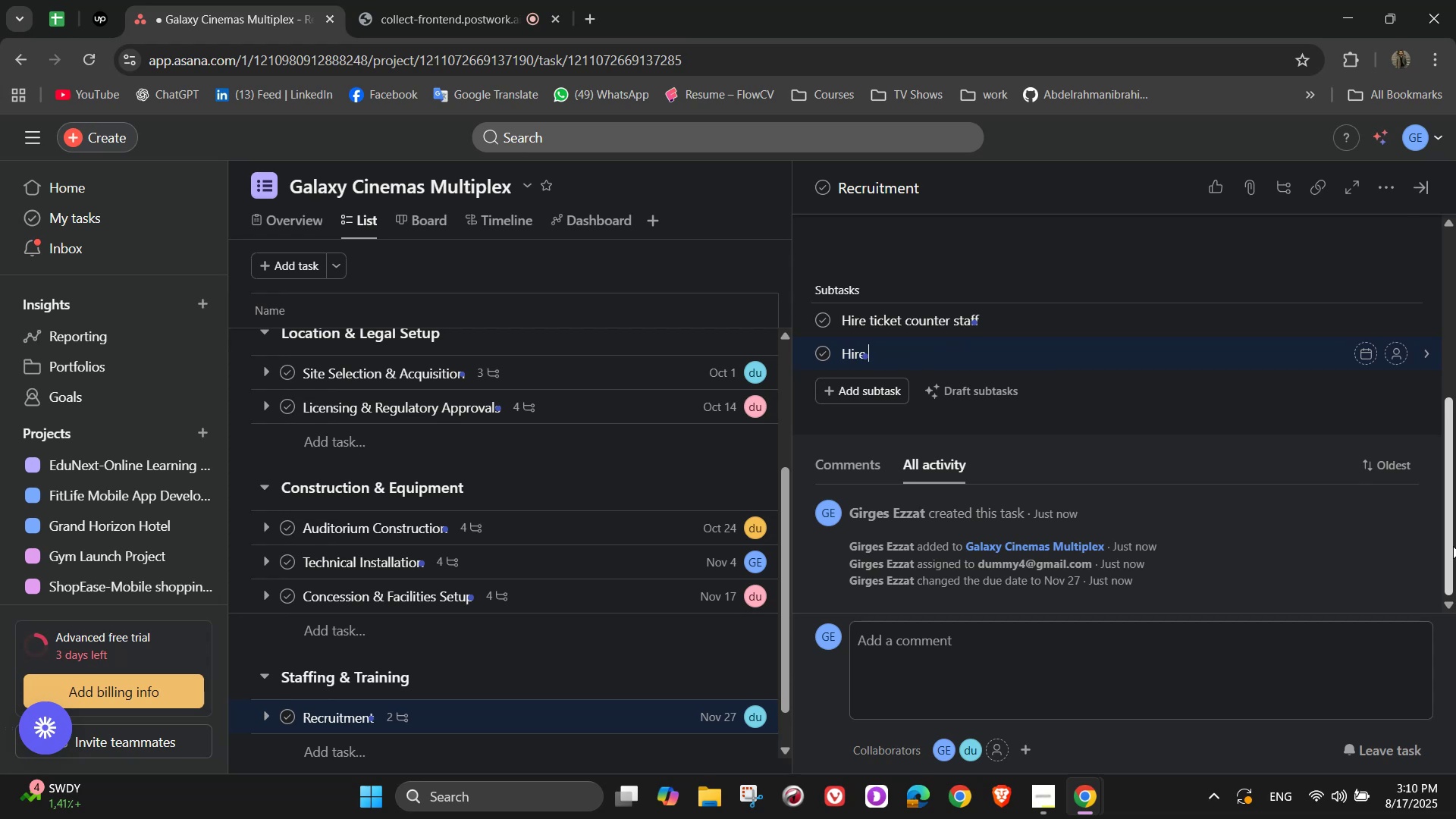 
type(ushers and cleaners)
 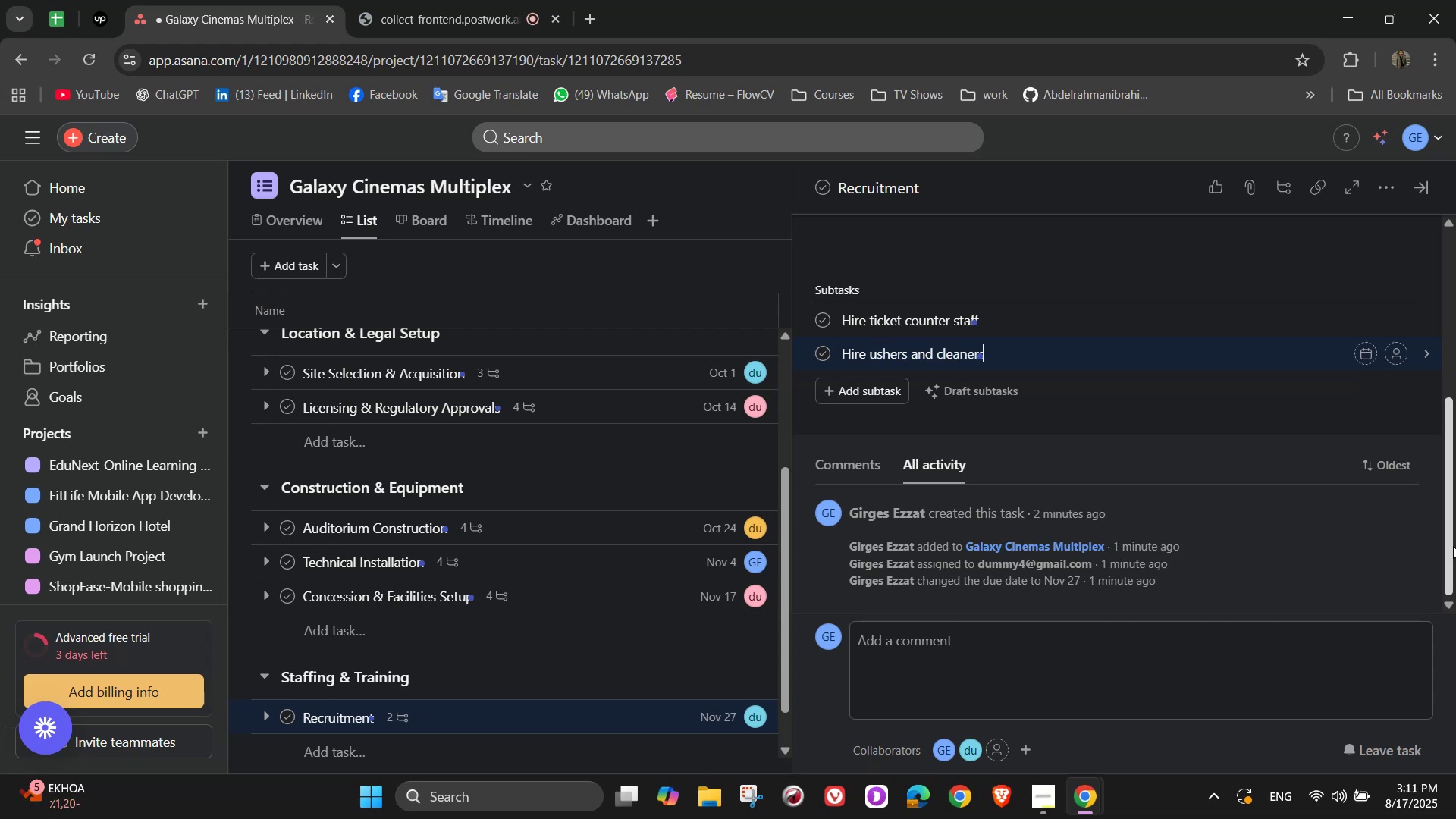 
key(Enter)
 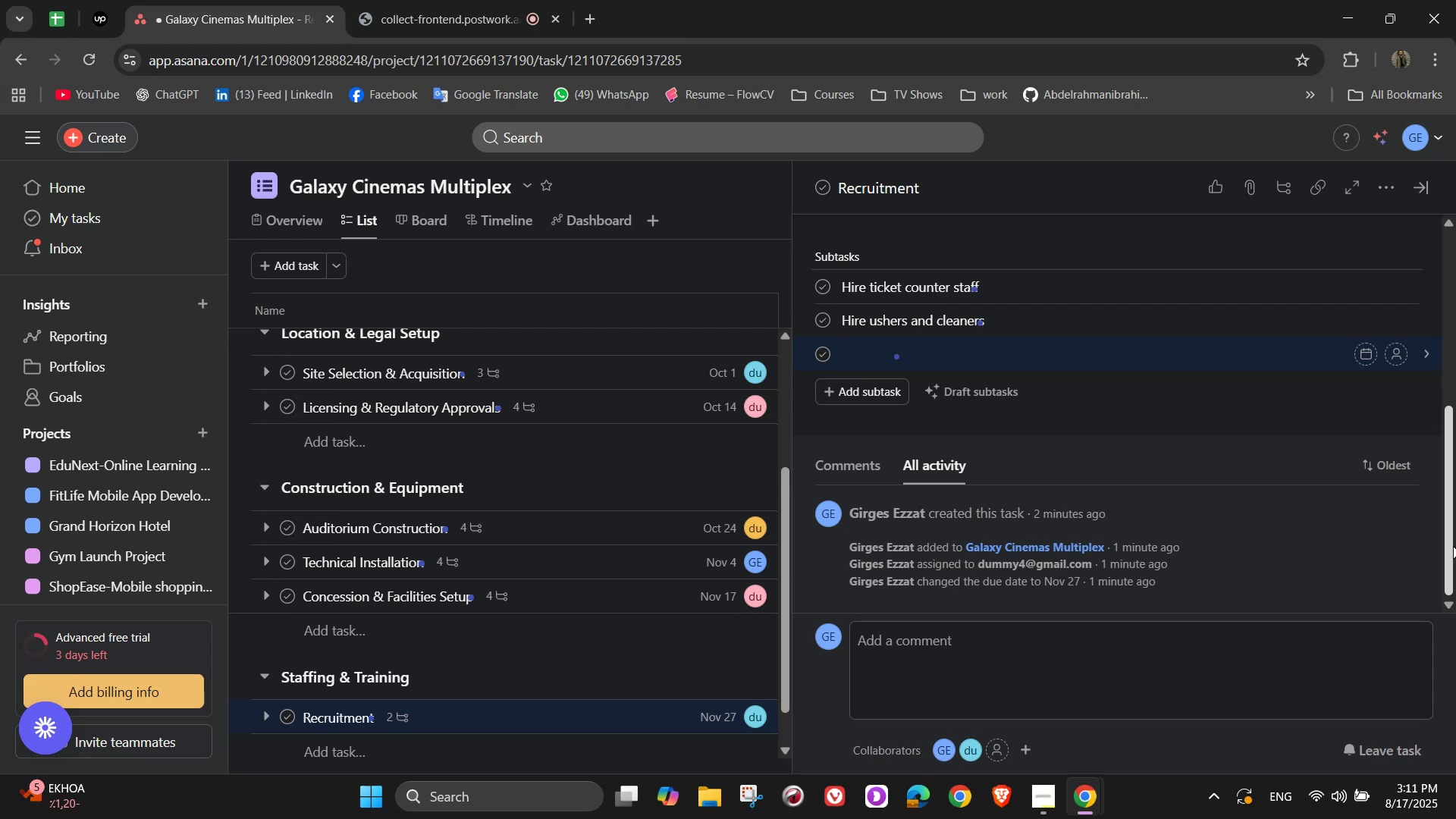 
type(Hire projections)
 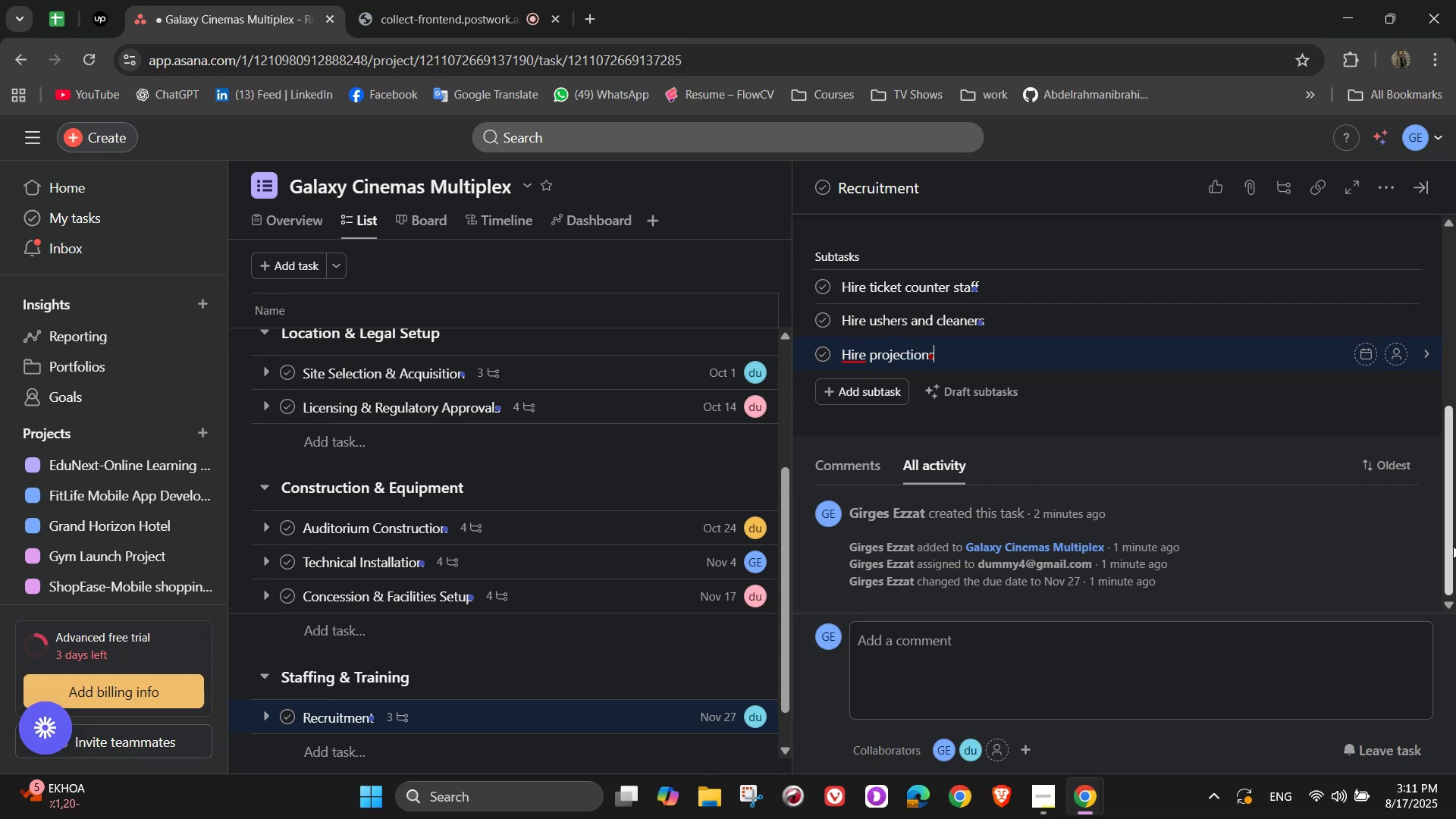 
type( )
key(Backspace)
key(Backspace)
type(ists and )
 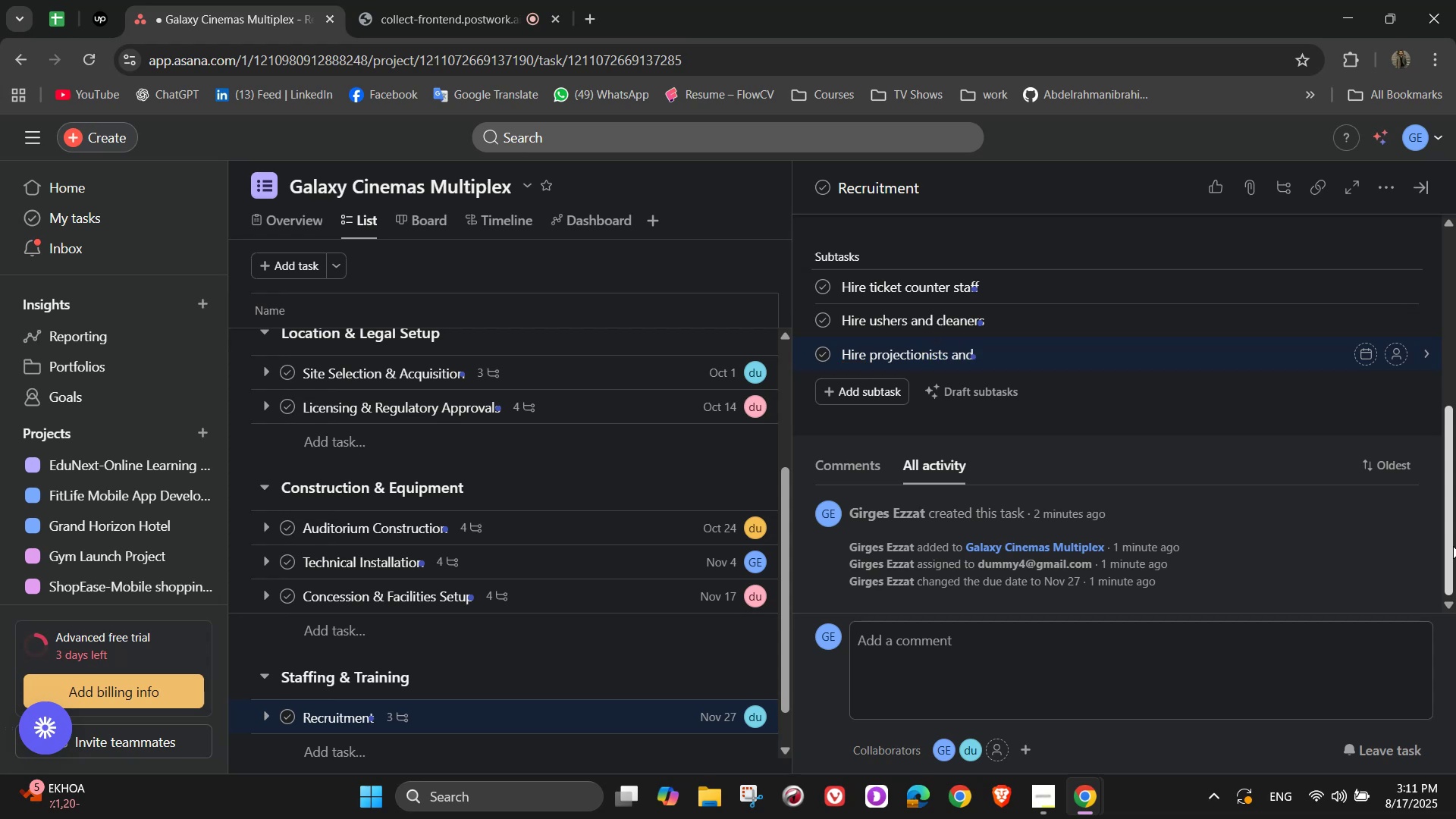 
wait(8.04)
 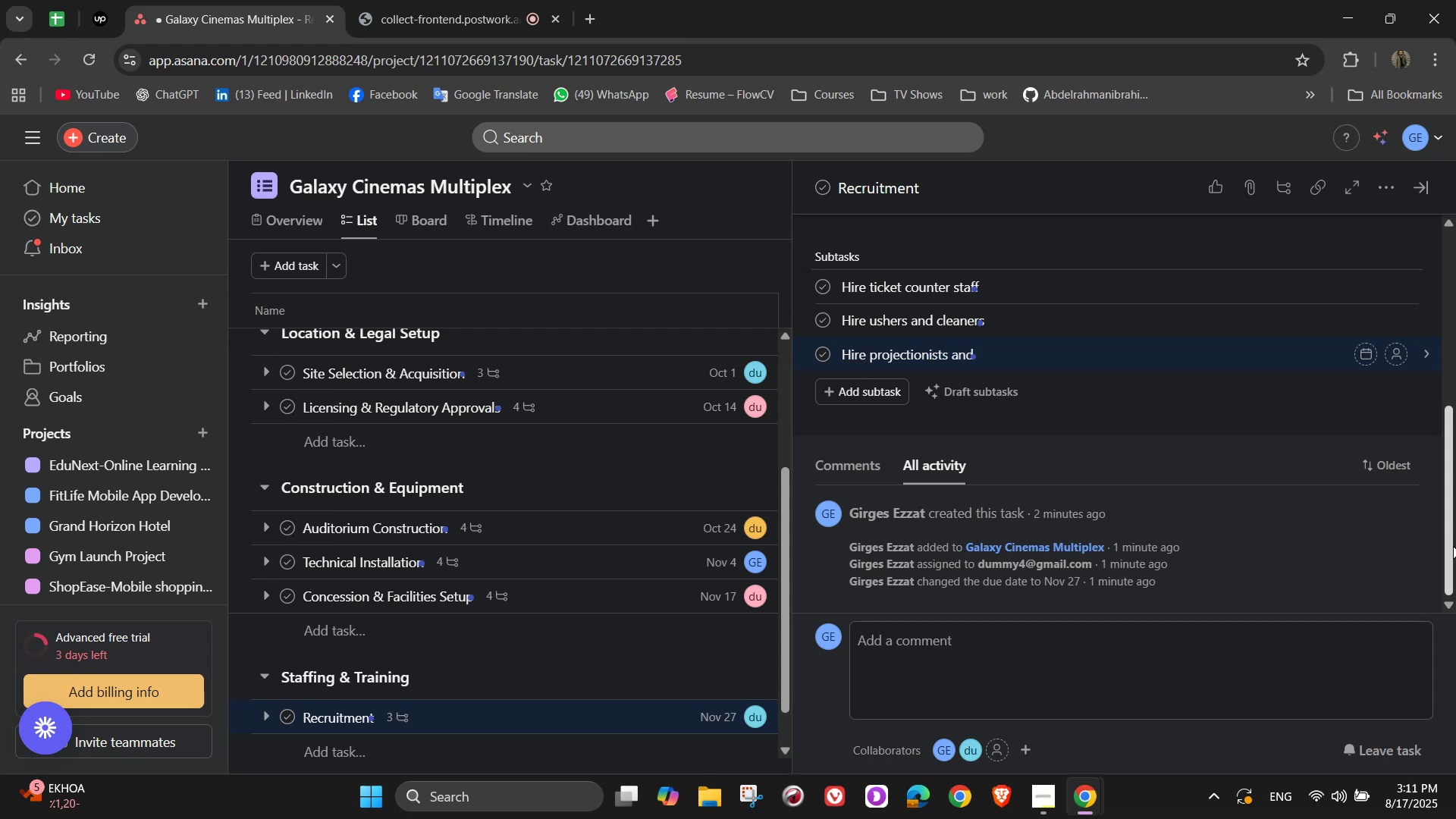 
type(sound engineers)
 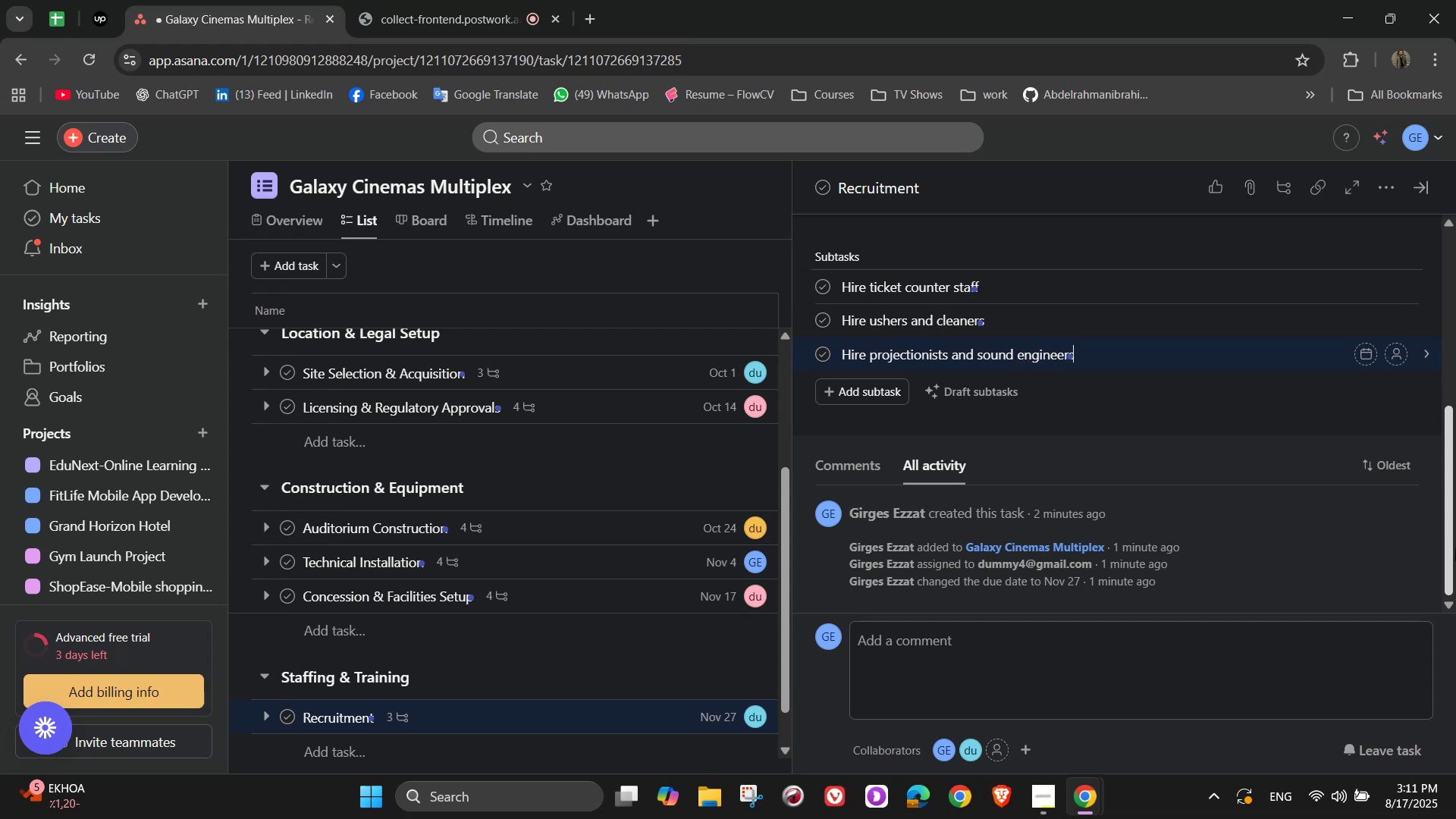 
key(Enter)
 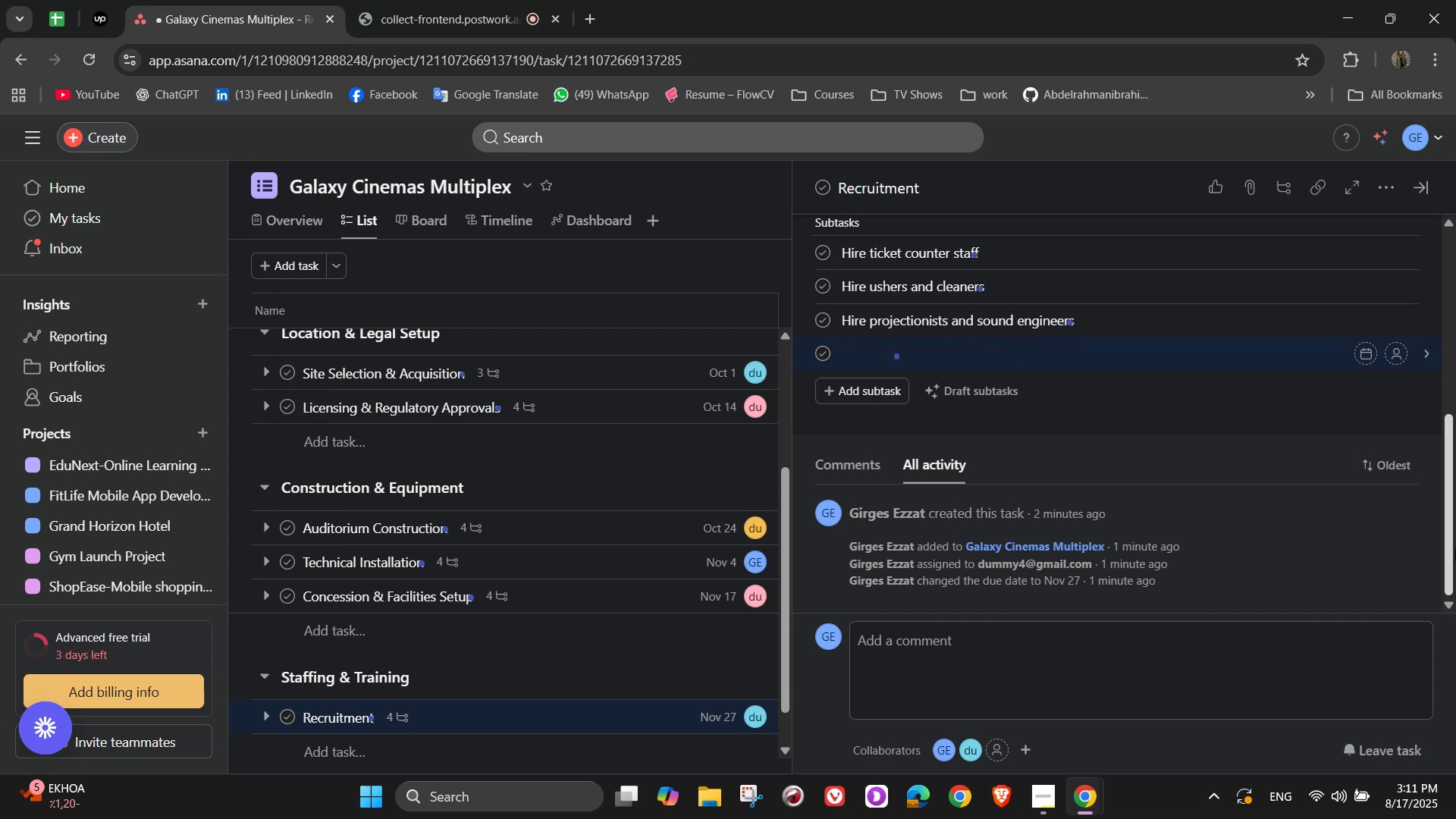 
type(Recruit)
 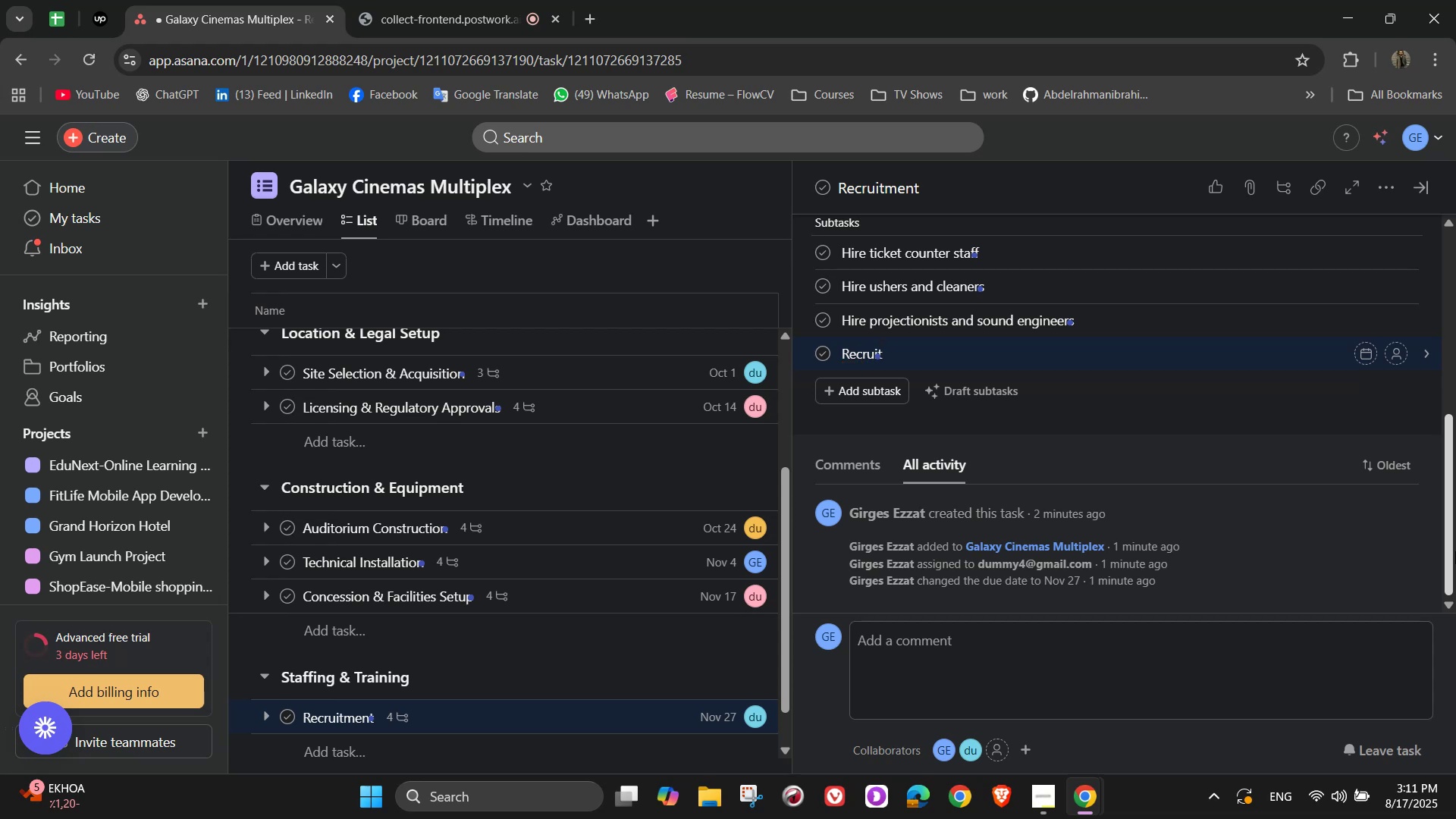 
key(Space)
 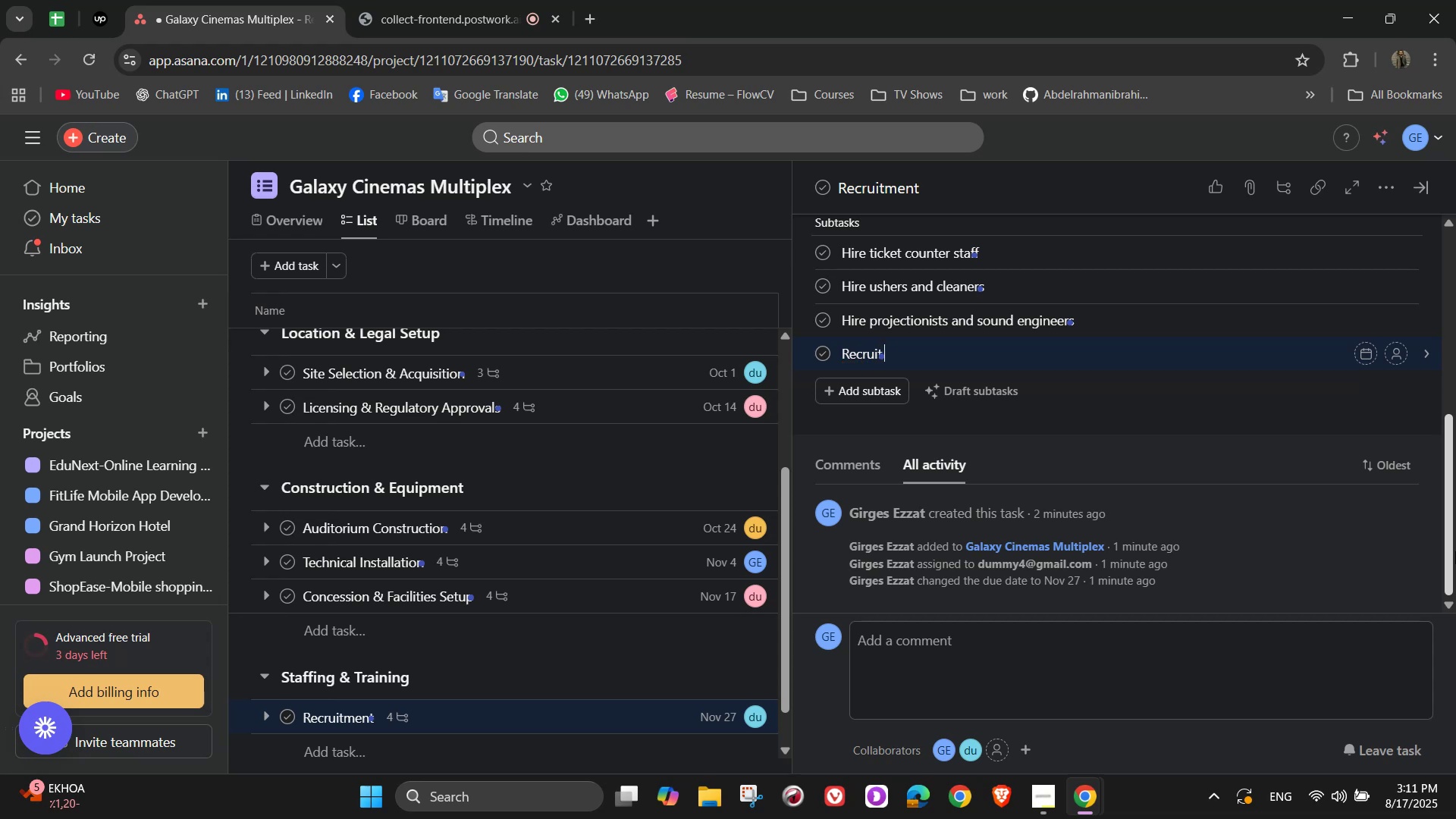 
type(concession and lounge staff)
 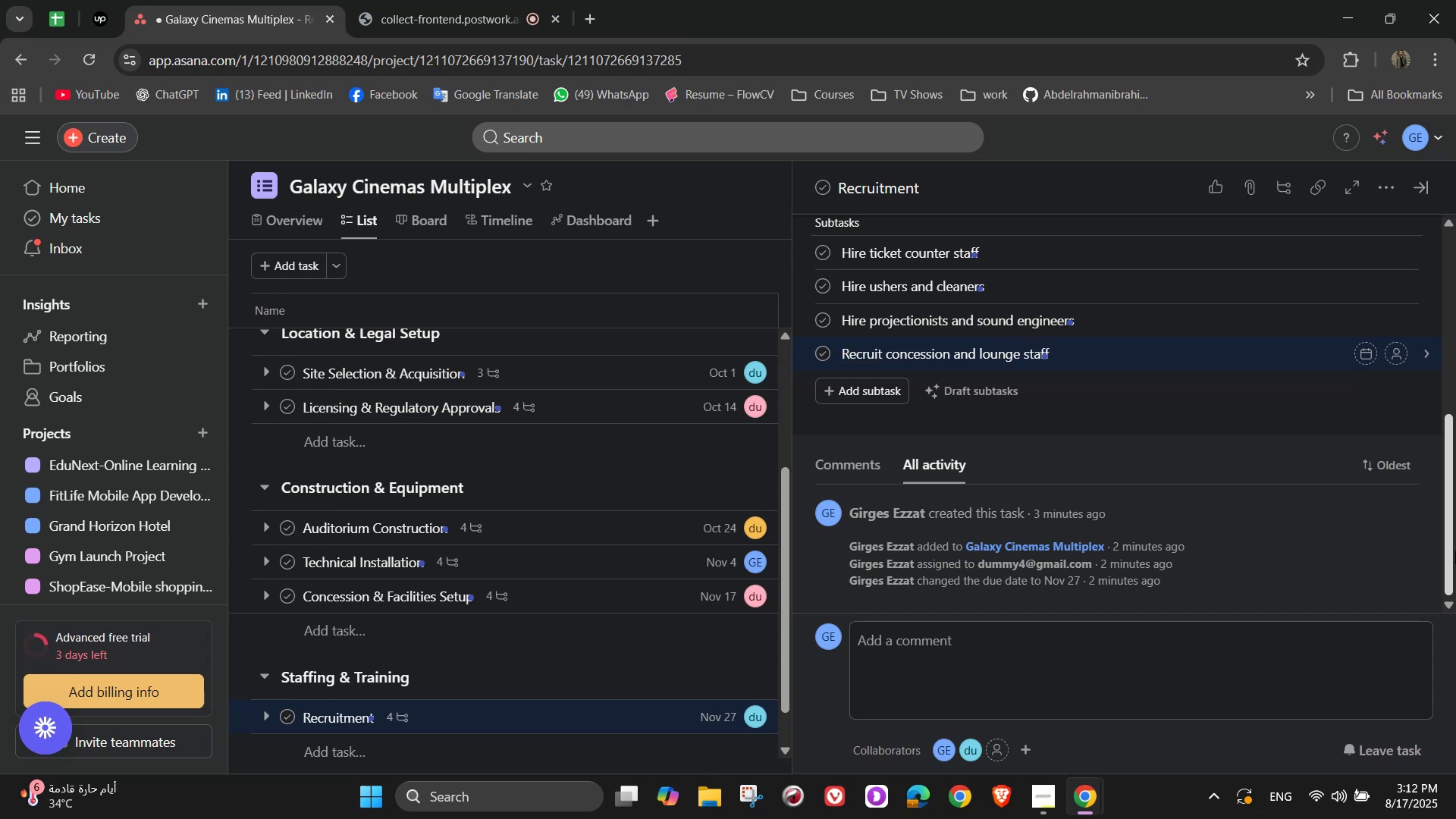 
wait(9.94)
 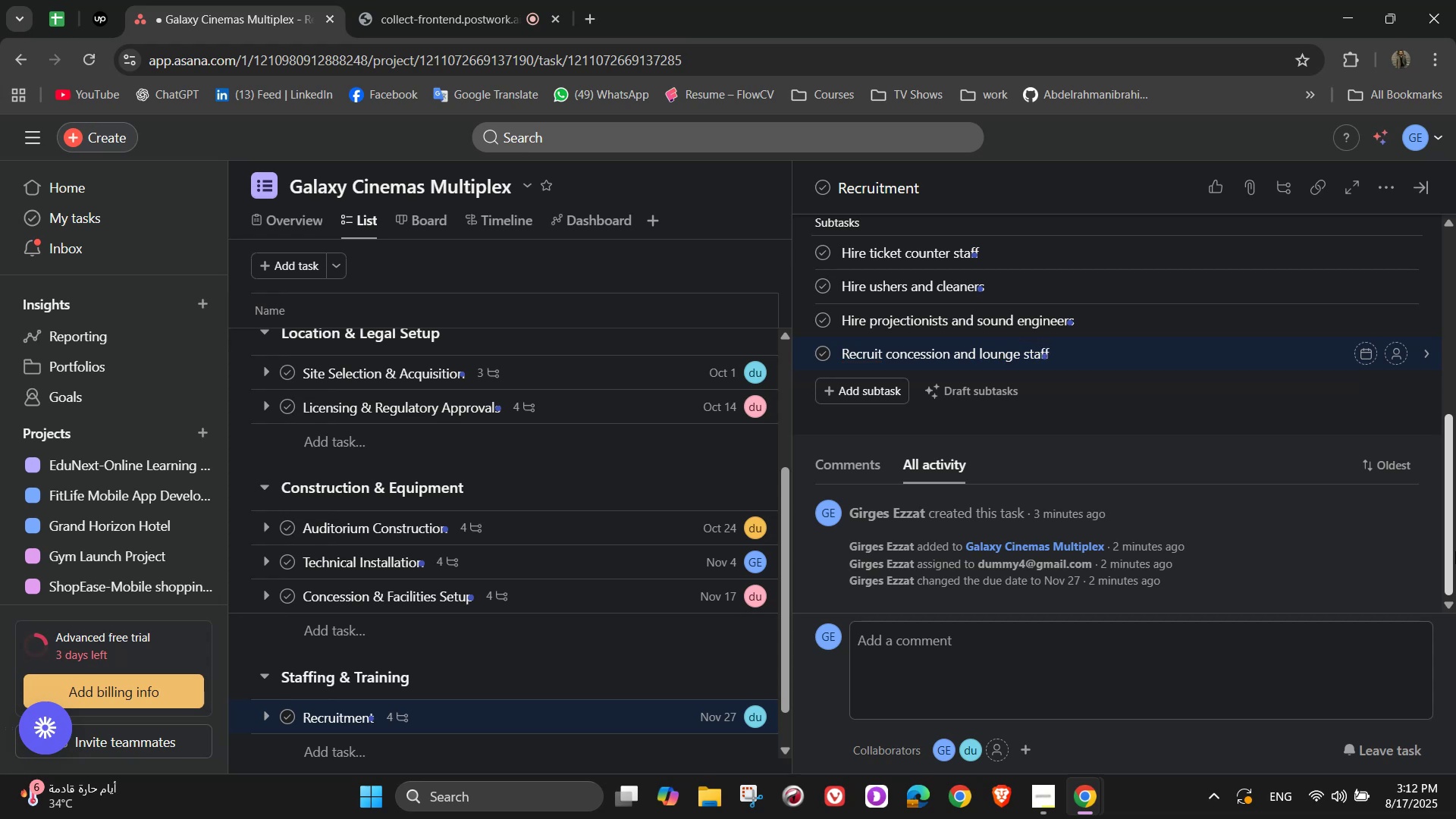 
left_click([1391, 252])
 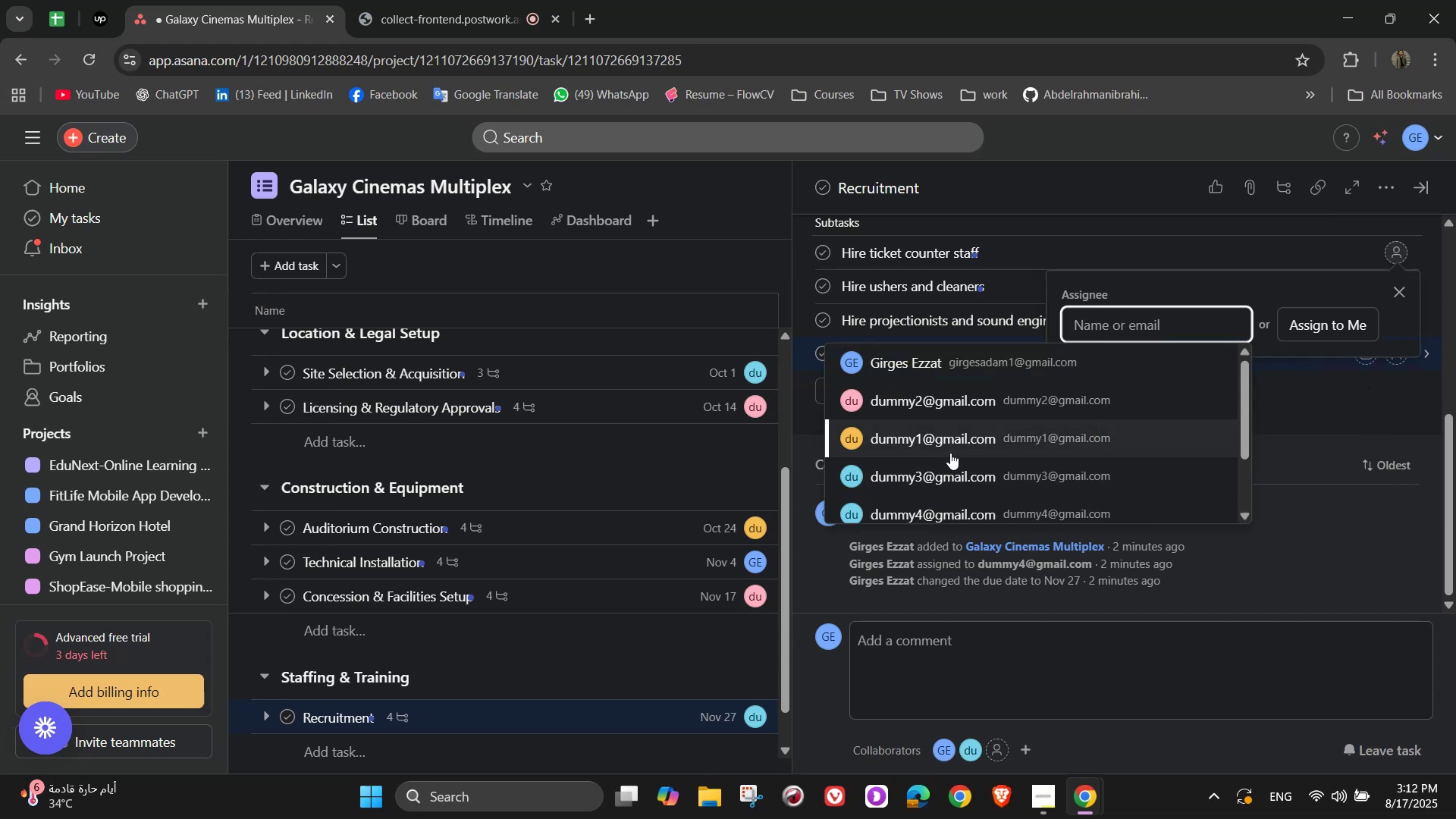 
left_click([950, 453])
 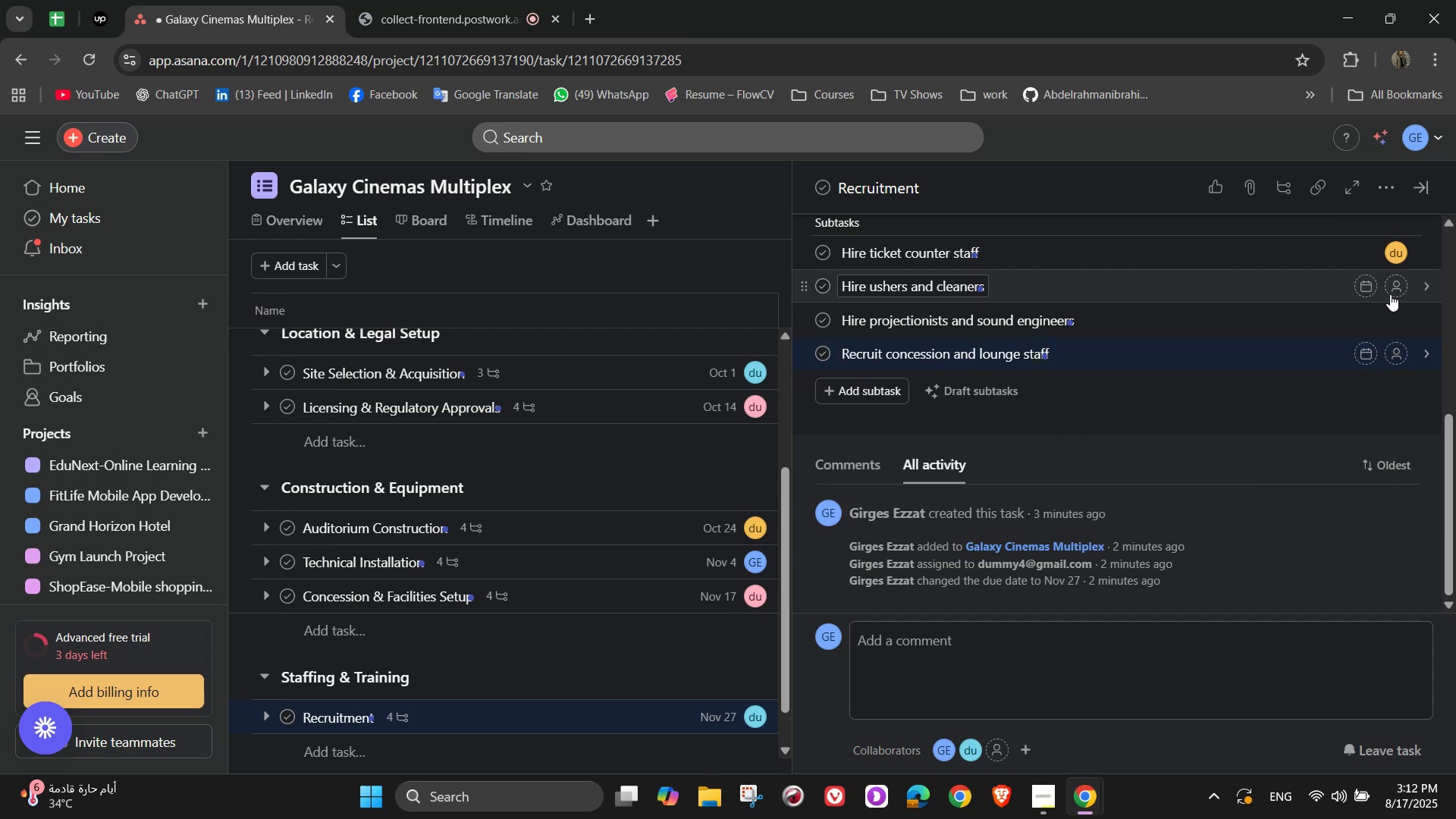 
left_click([1408, 283])
 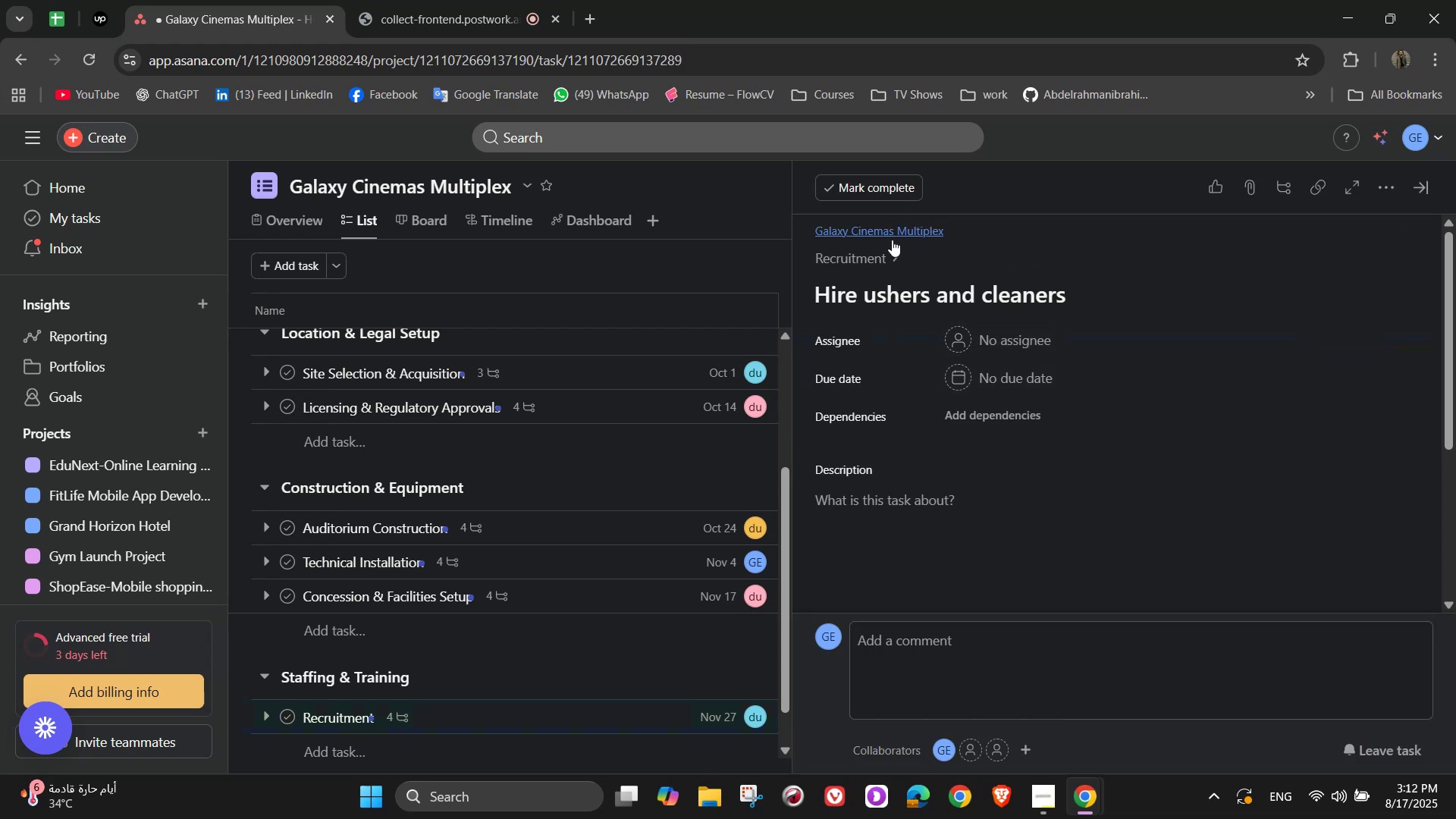 
left_click([878, 256])
 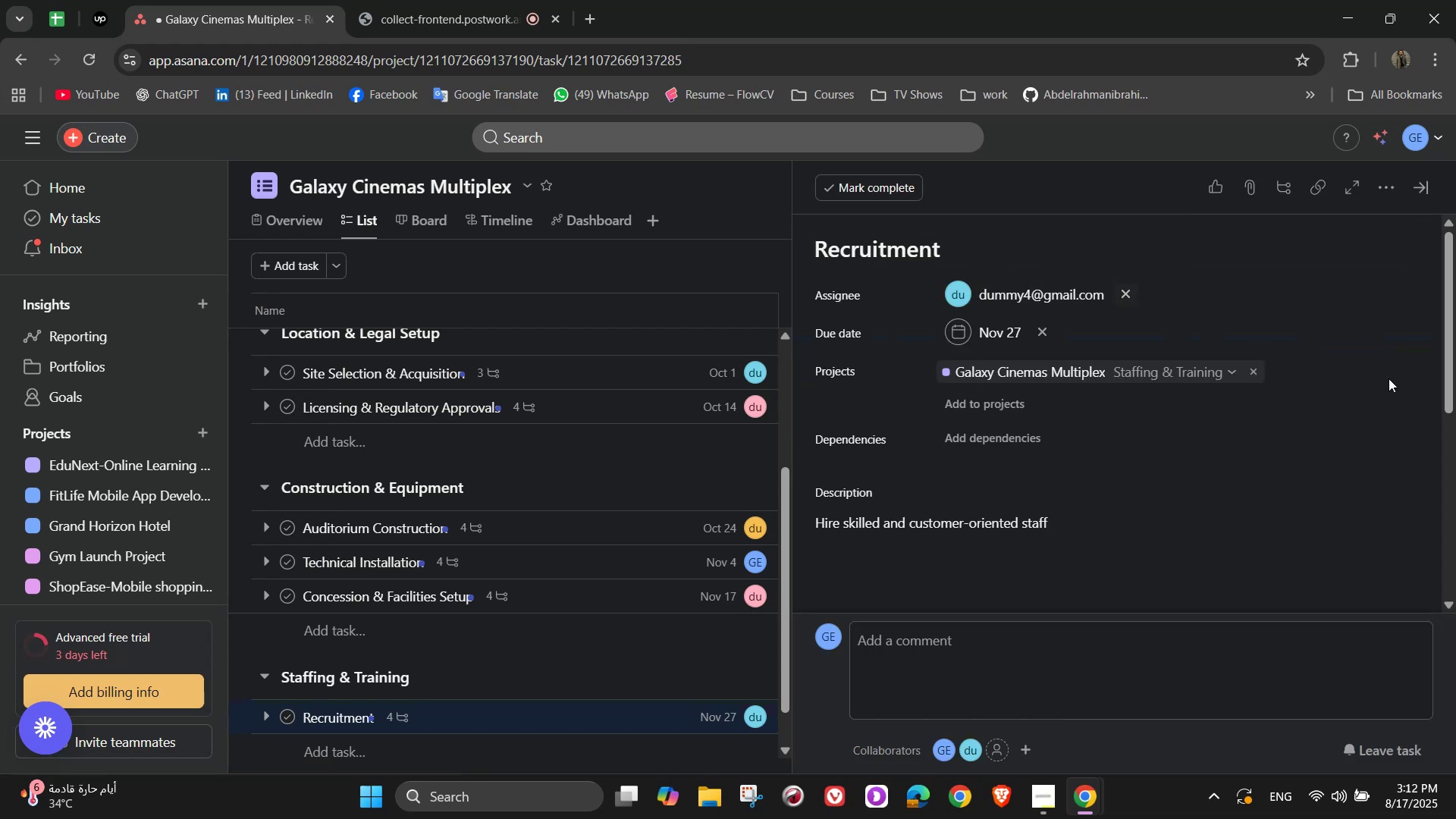 
scroll: coordinate [1290, 450], scroll_direction: down, amount: 3.0
 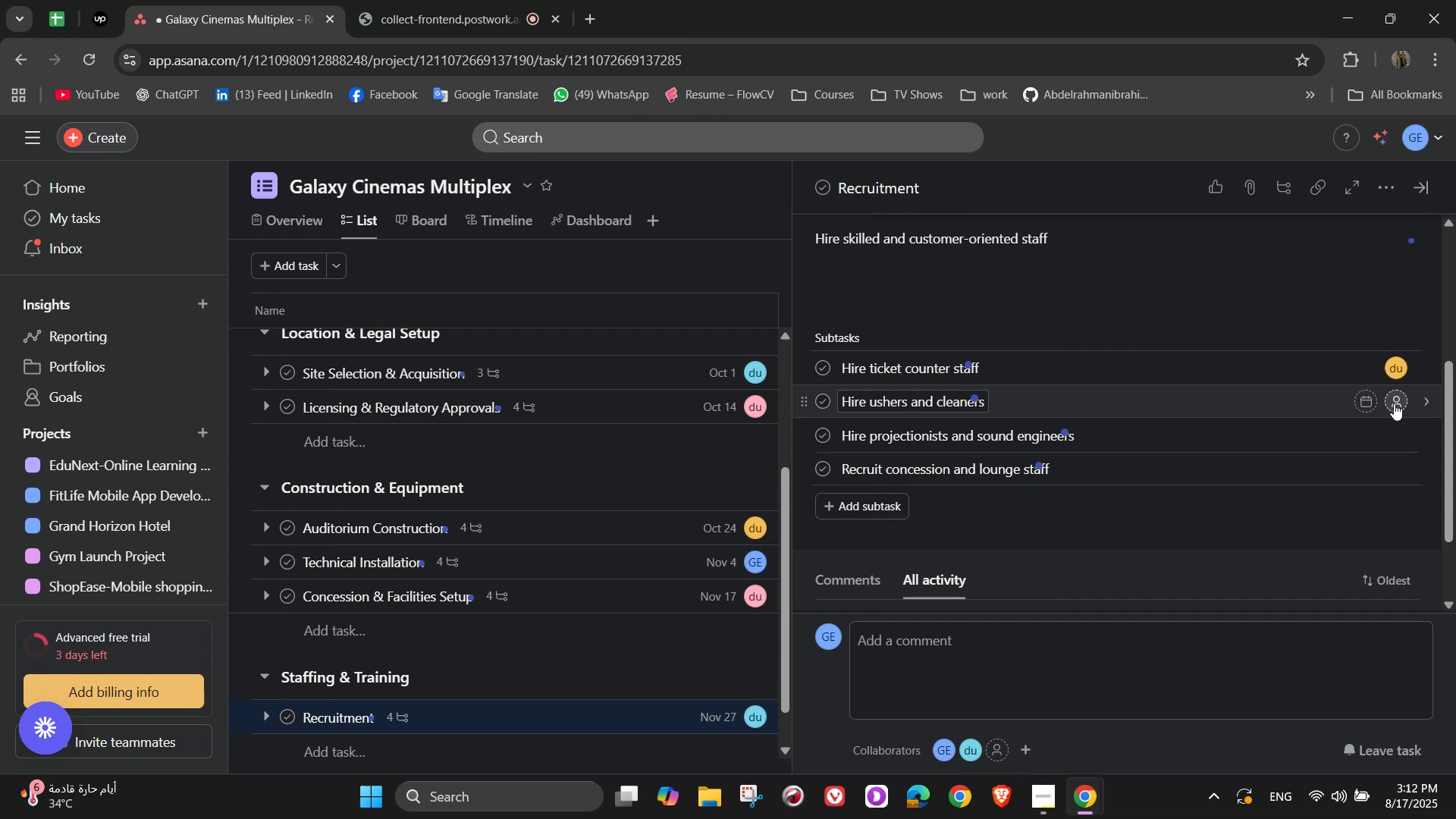 
left_click([1396, 406])
 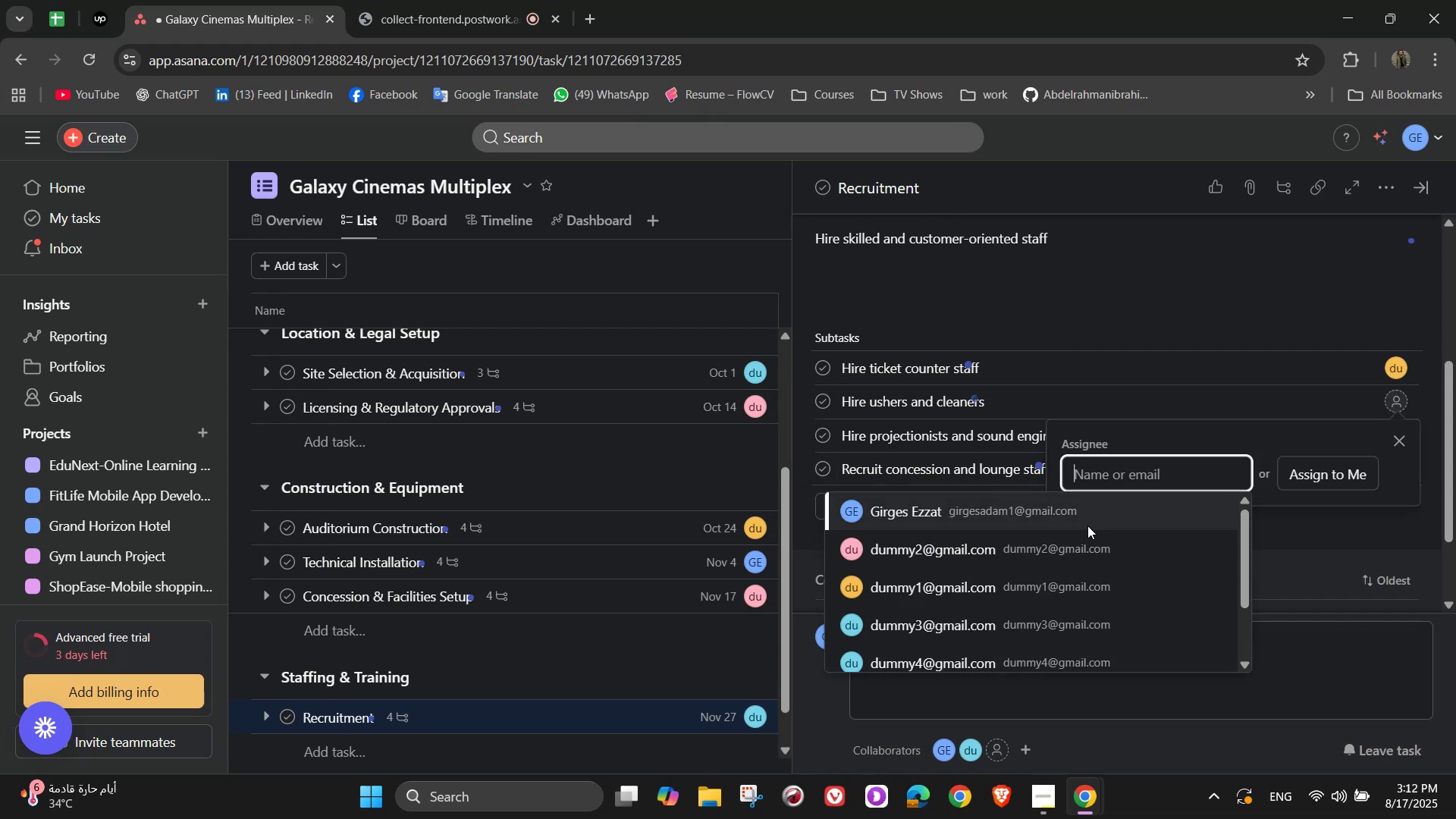 
left_click([1081, 526])
 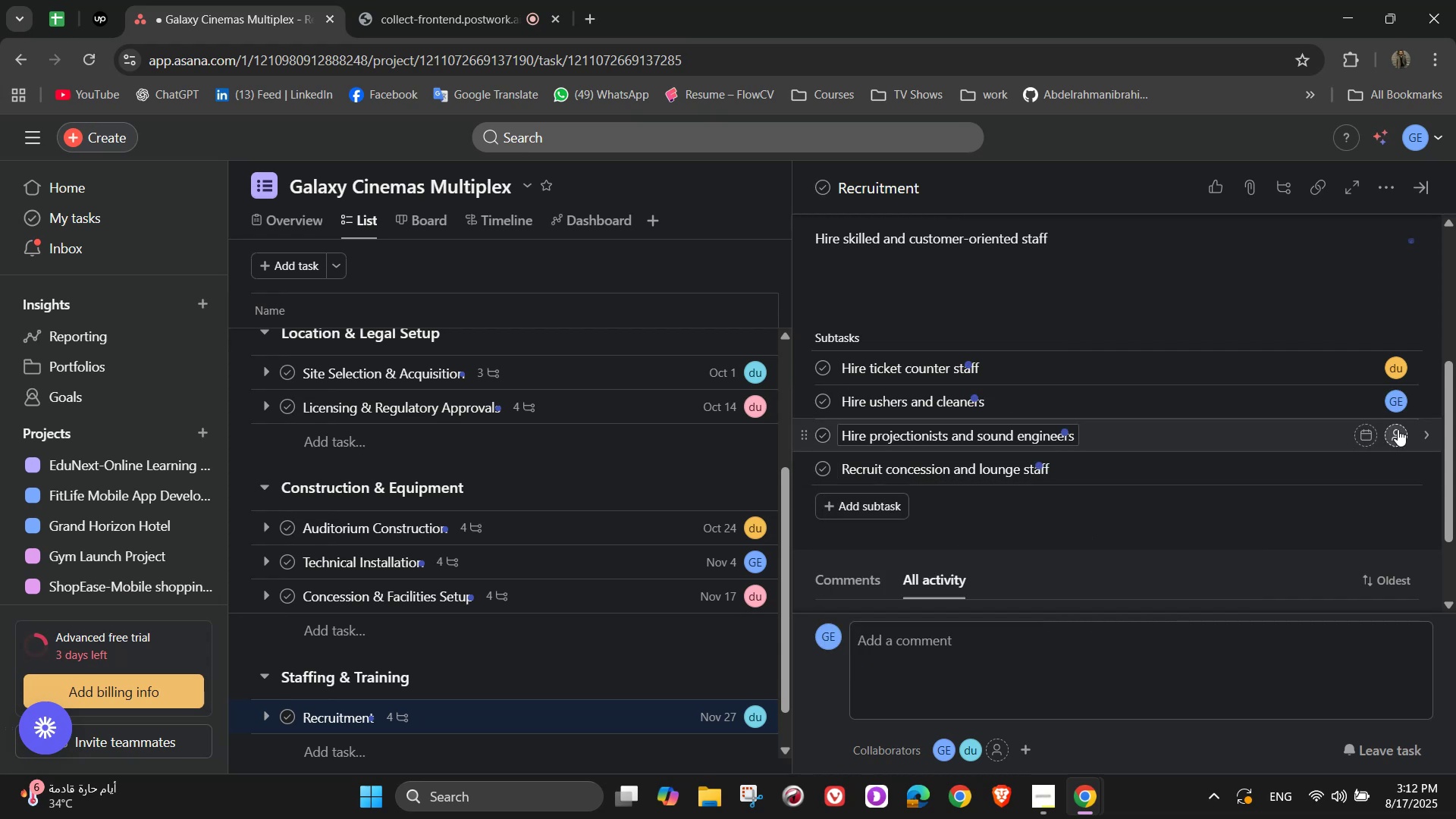 
left_click([1402, 435])
 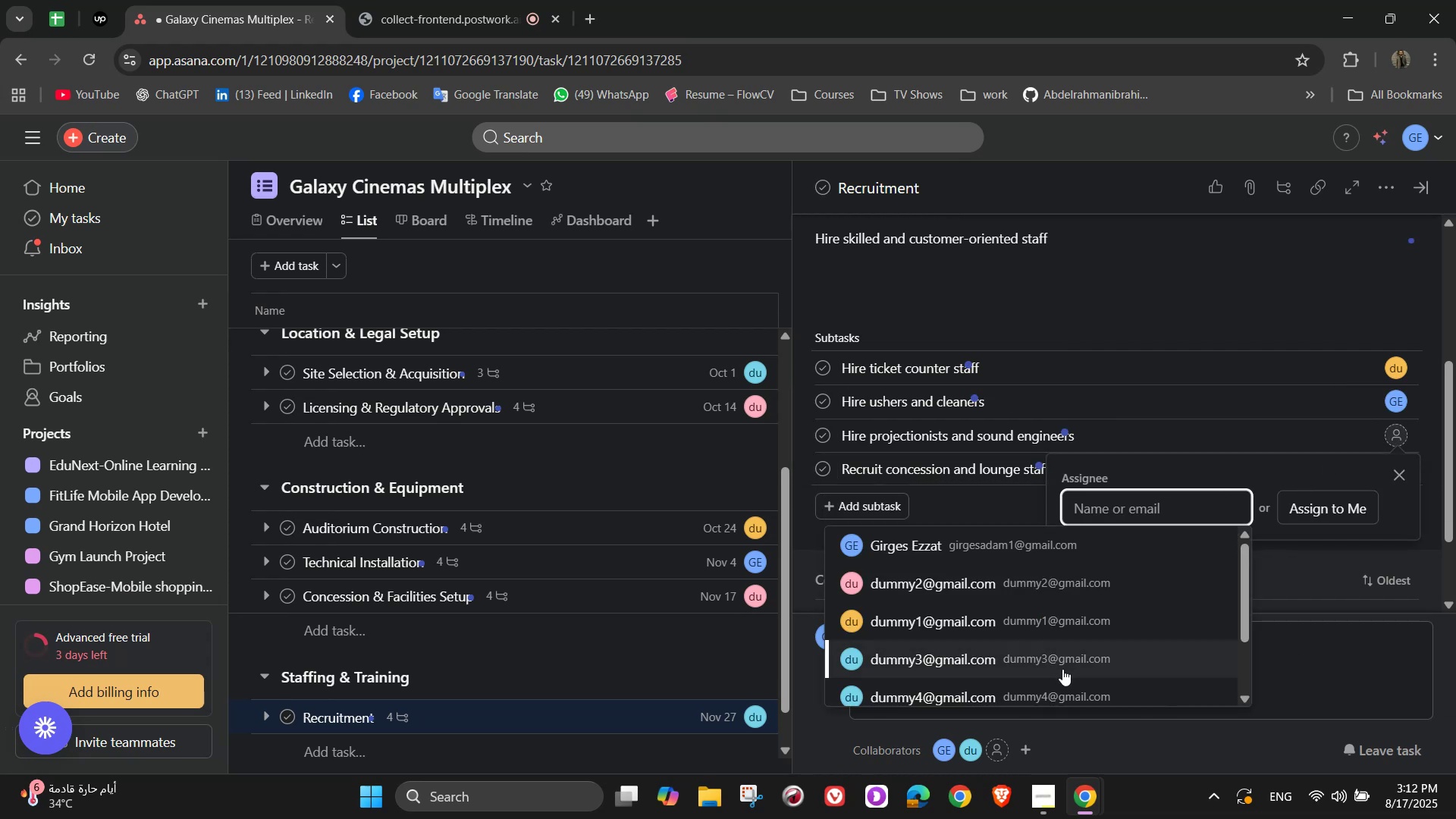 
left_click([1061, 689])
 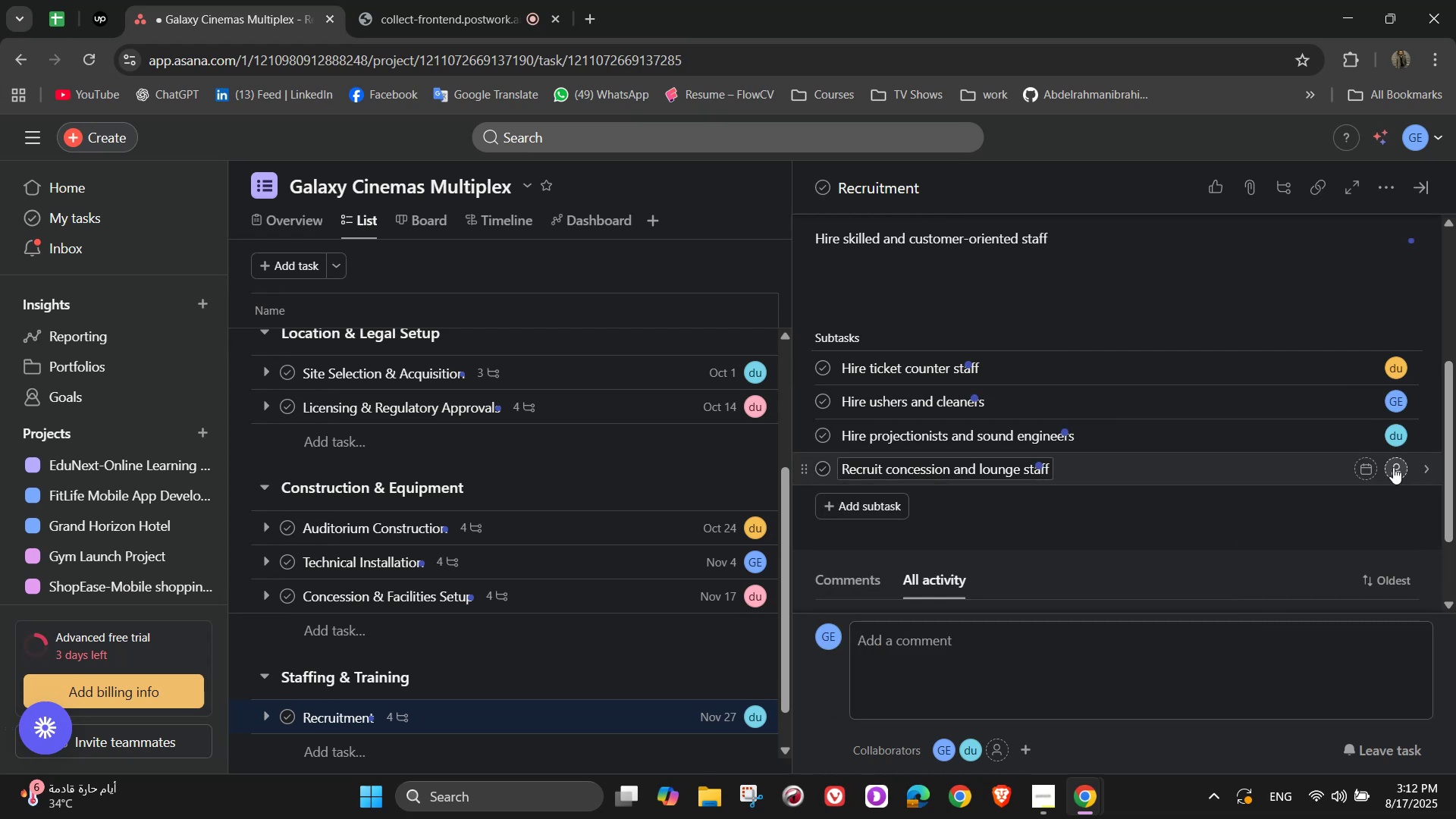 
left_click([1393, 467])
 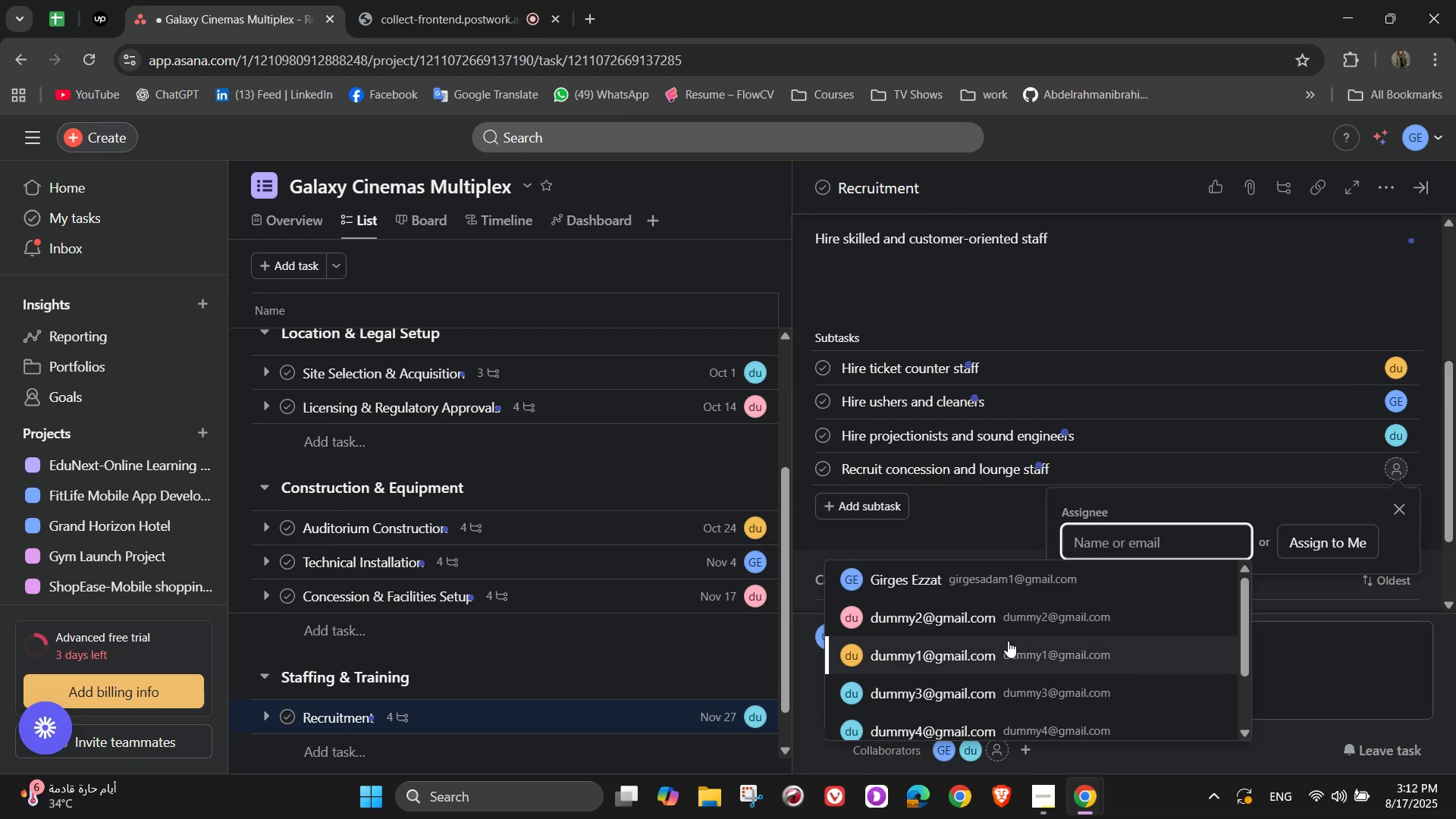 
left_click([1000, 613])
 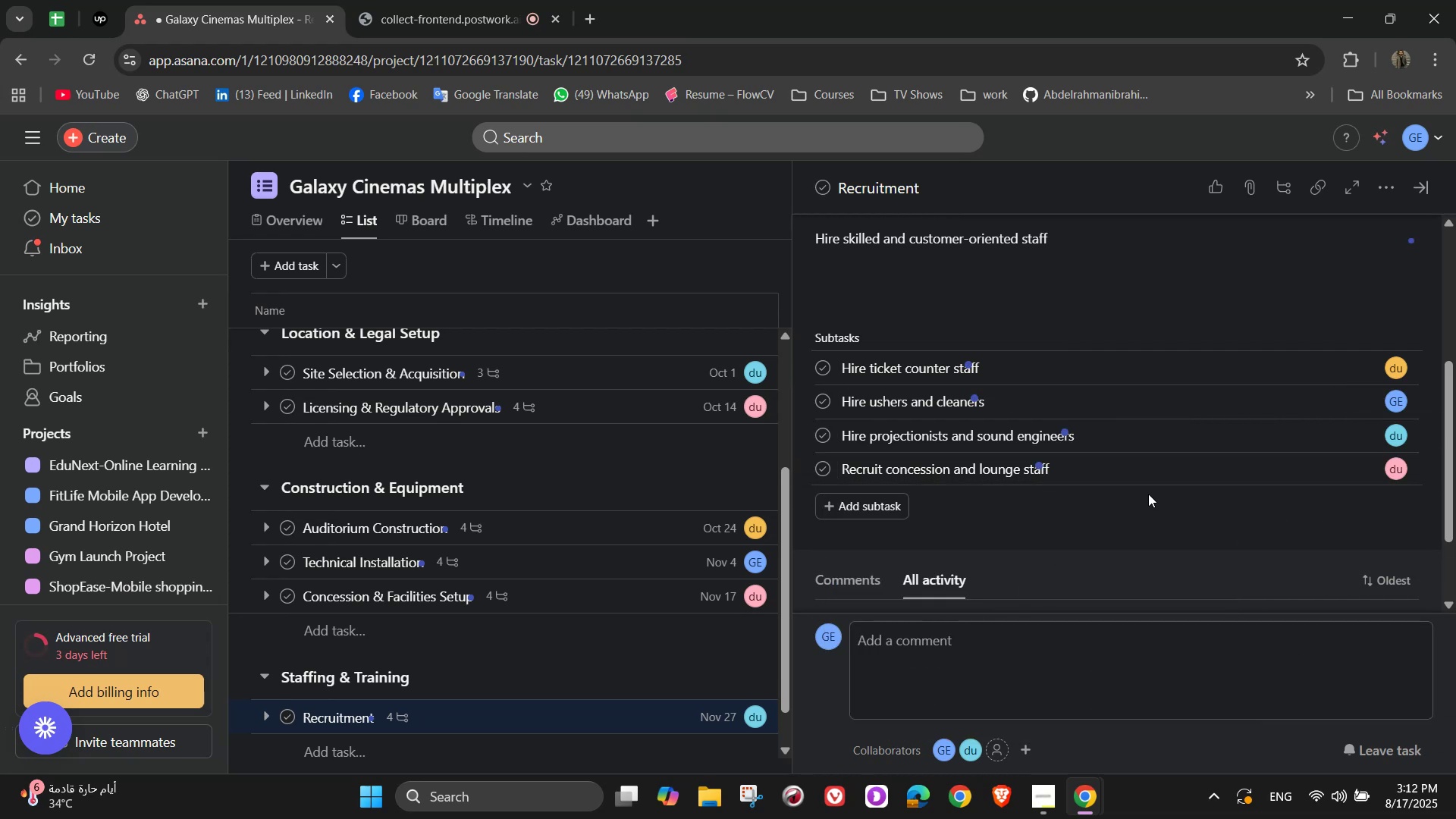 
scroll: coordinate [1148, 494], scroll_direction: up, amount: 5.0
 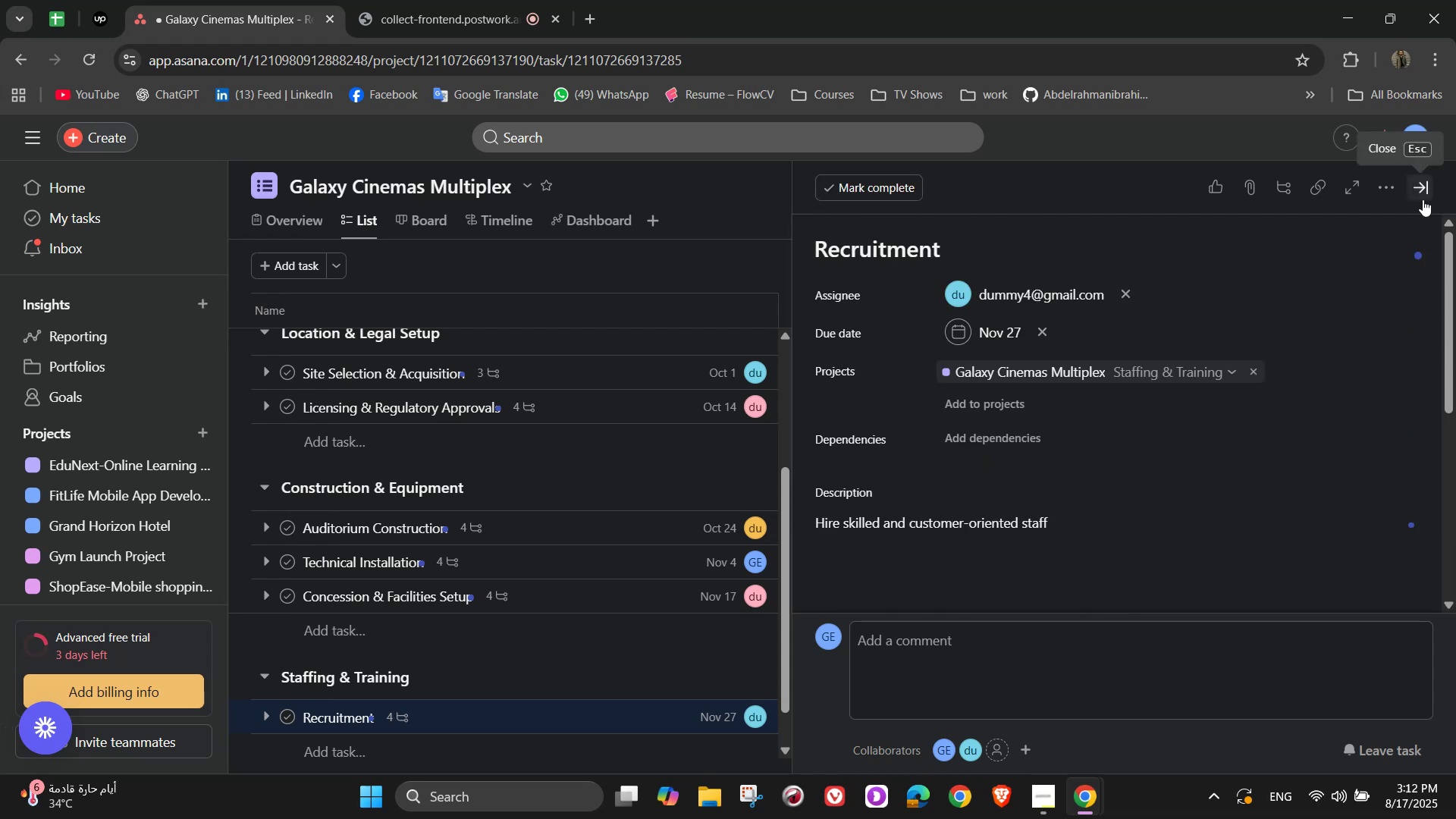 
left_click([1423, 199])
 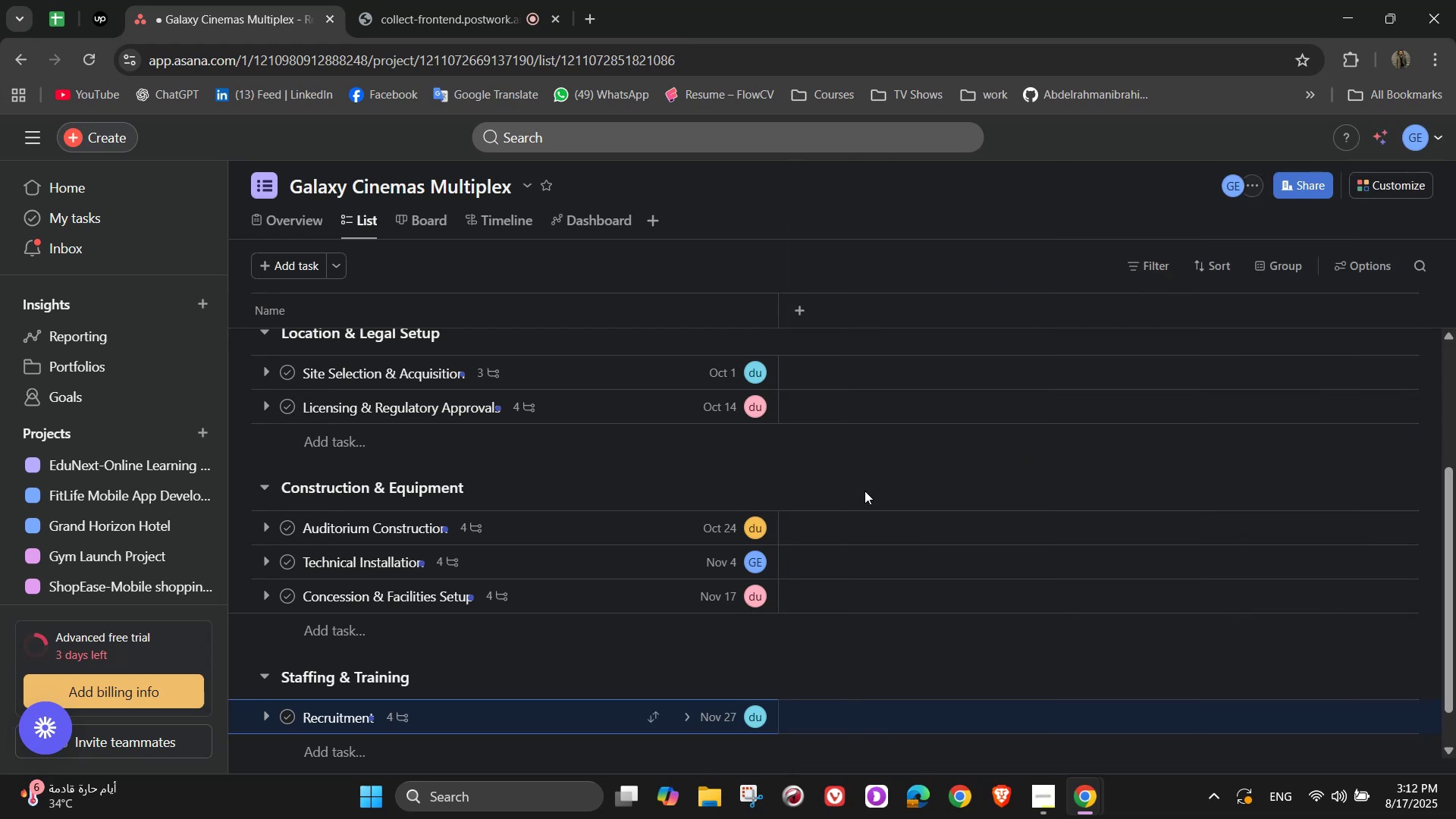 
scroll: coordinate [238, 714], scroll_direction: down, amount: 2.0
 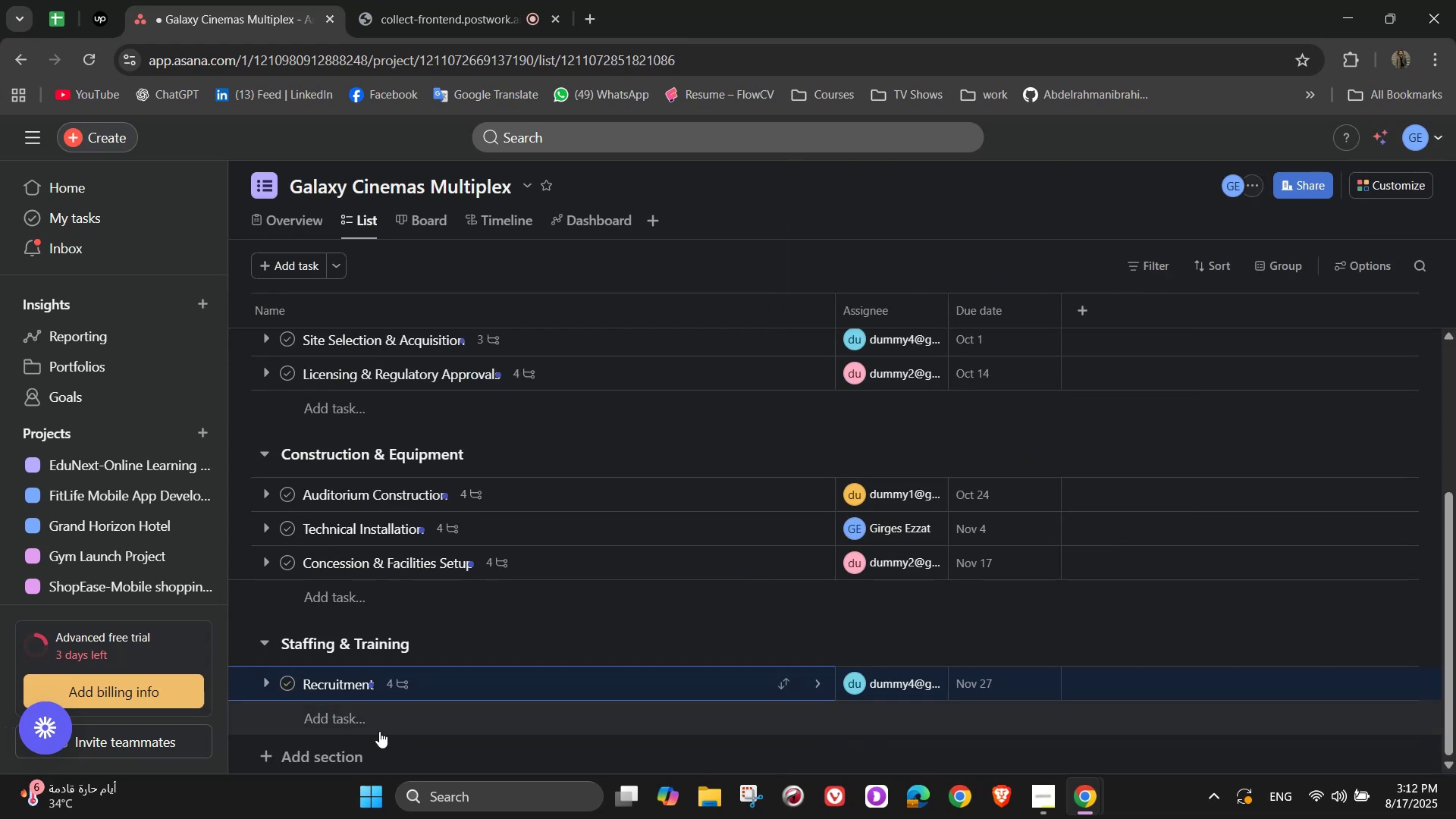 
left_click([374, 726])
 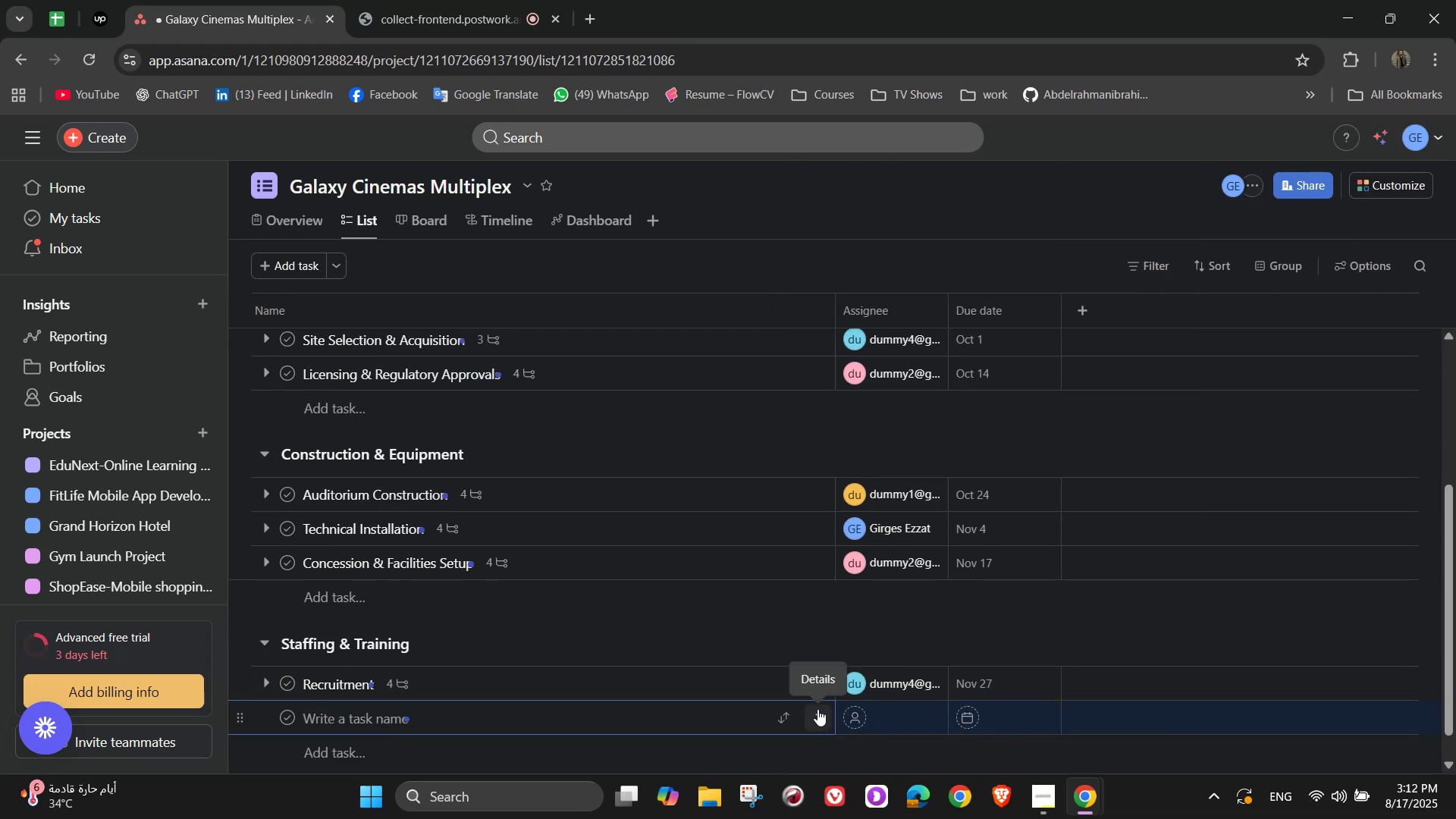 
left_click([815, 709])
 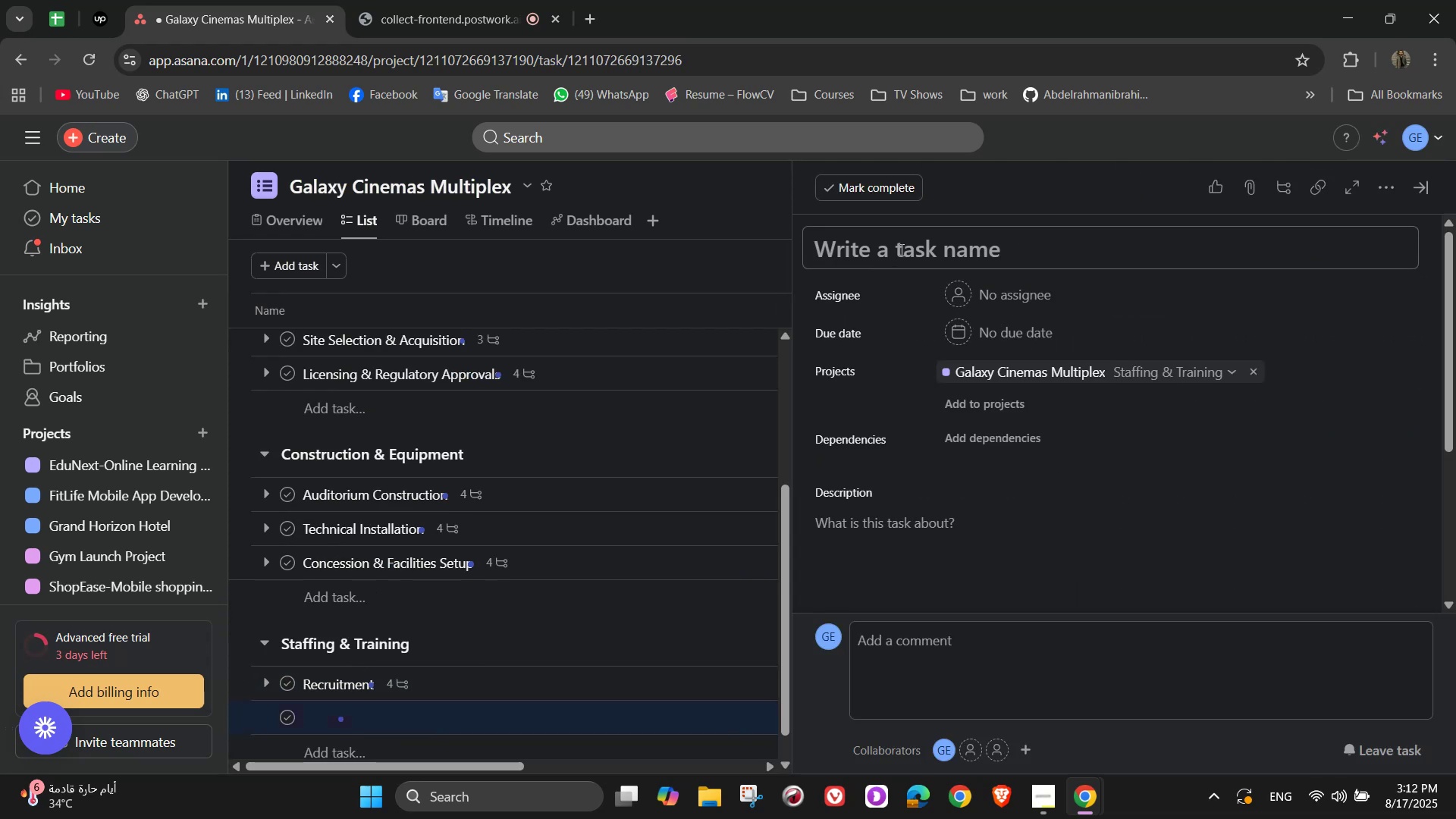 
left_click([901, 243])
 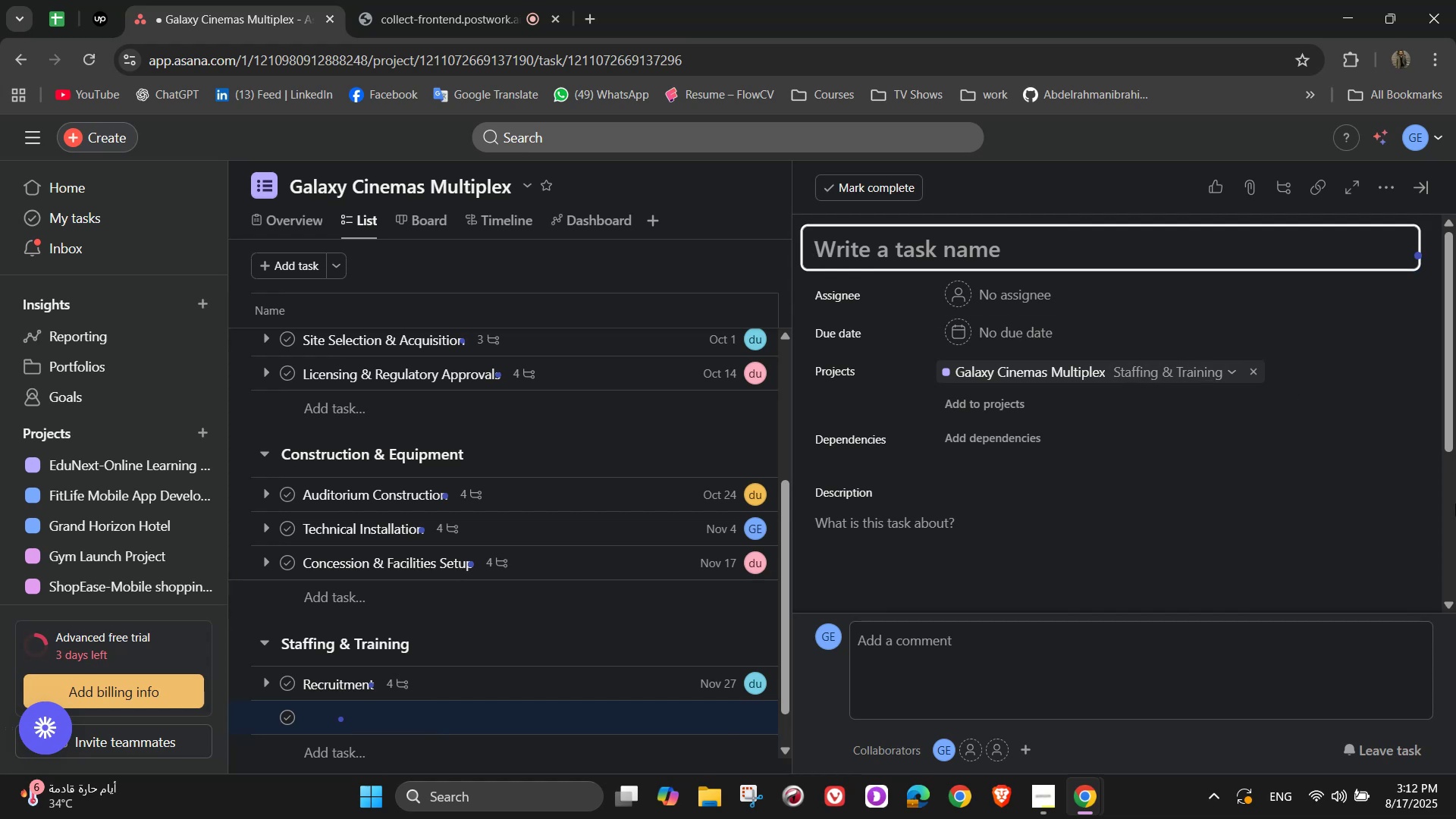 
wait(5.74)
 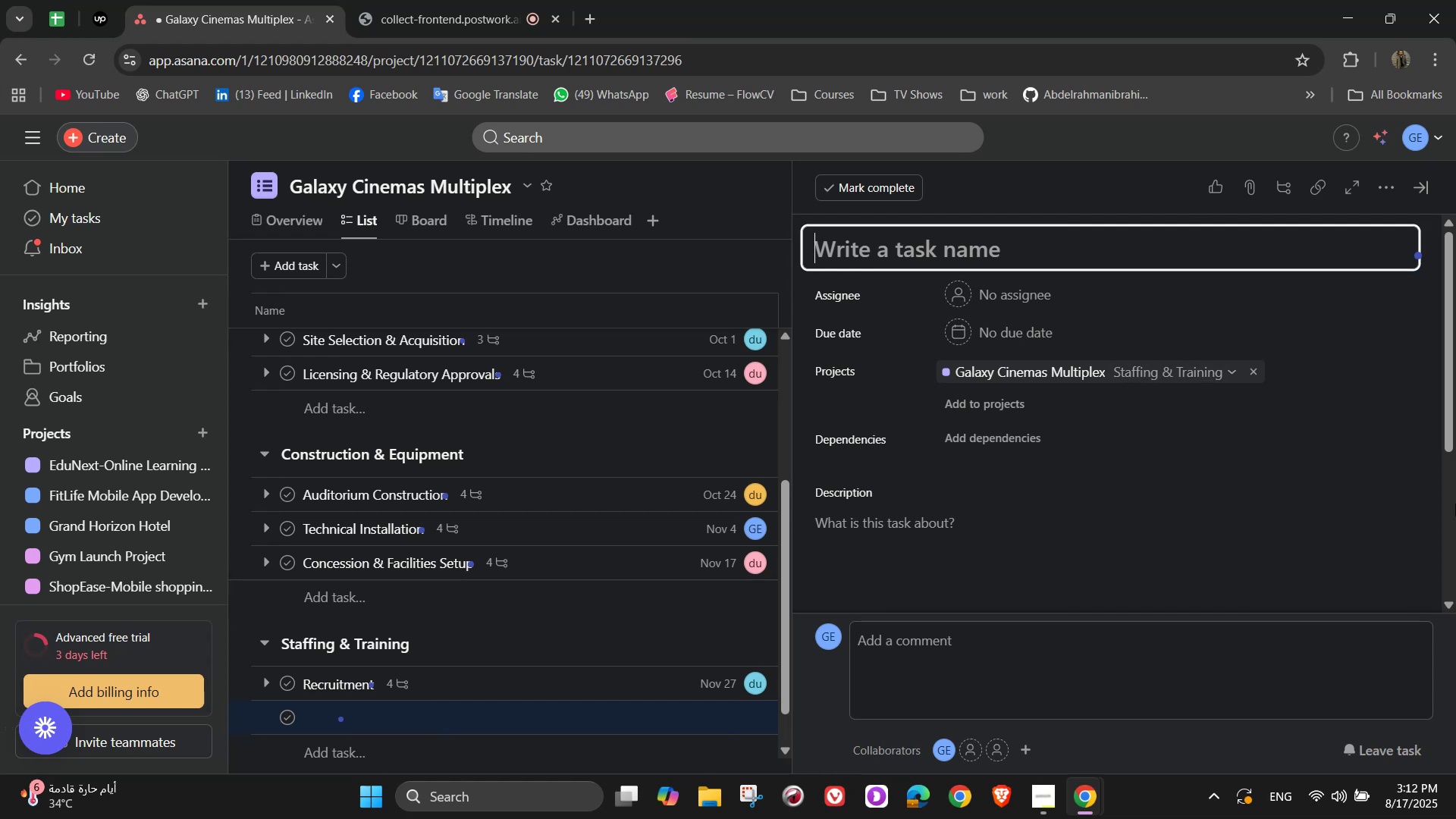 
type(Training Programs)
 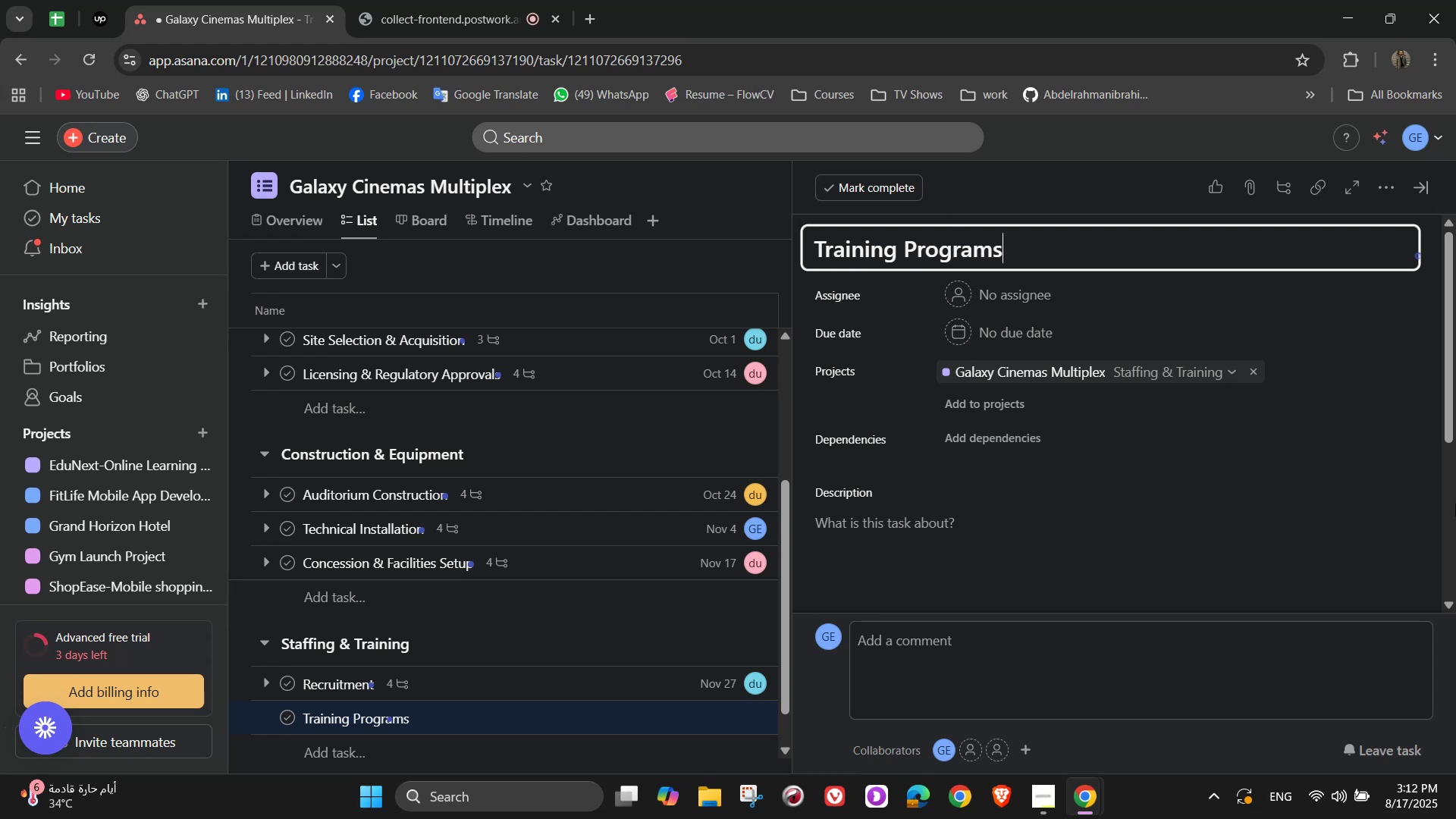 
left_click([1018, 285])
 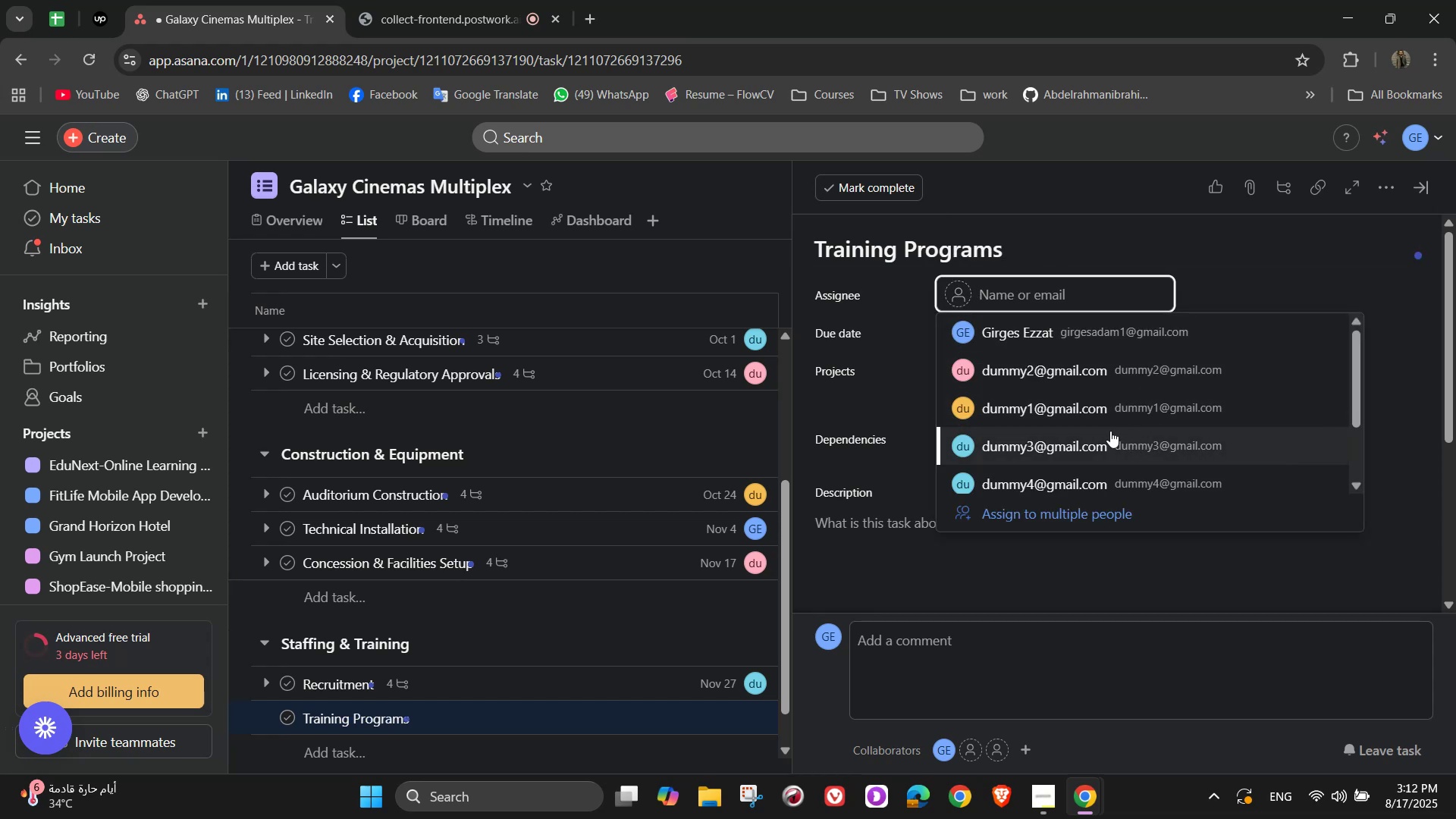 
left_click([1087, 419])
 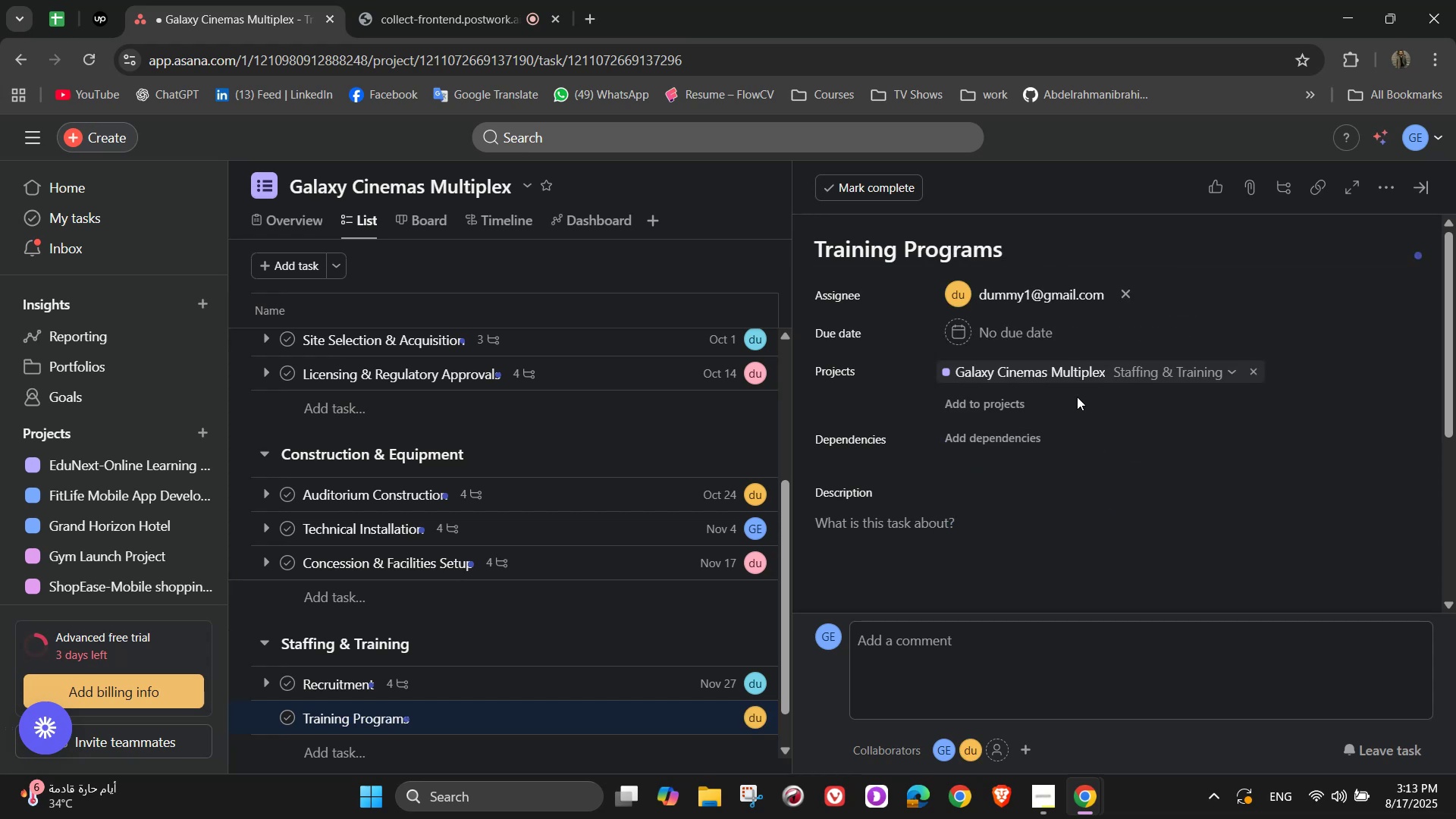 
left_click([1001, 315])
 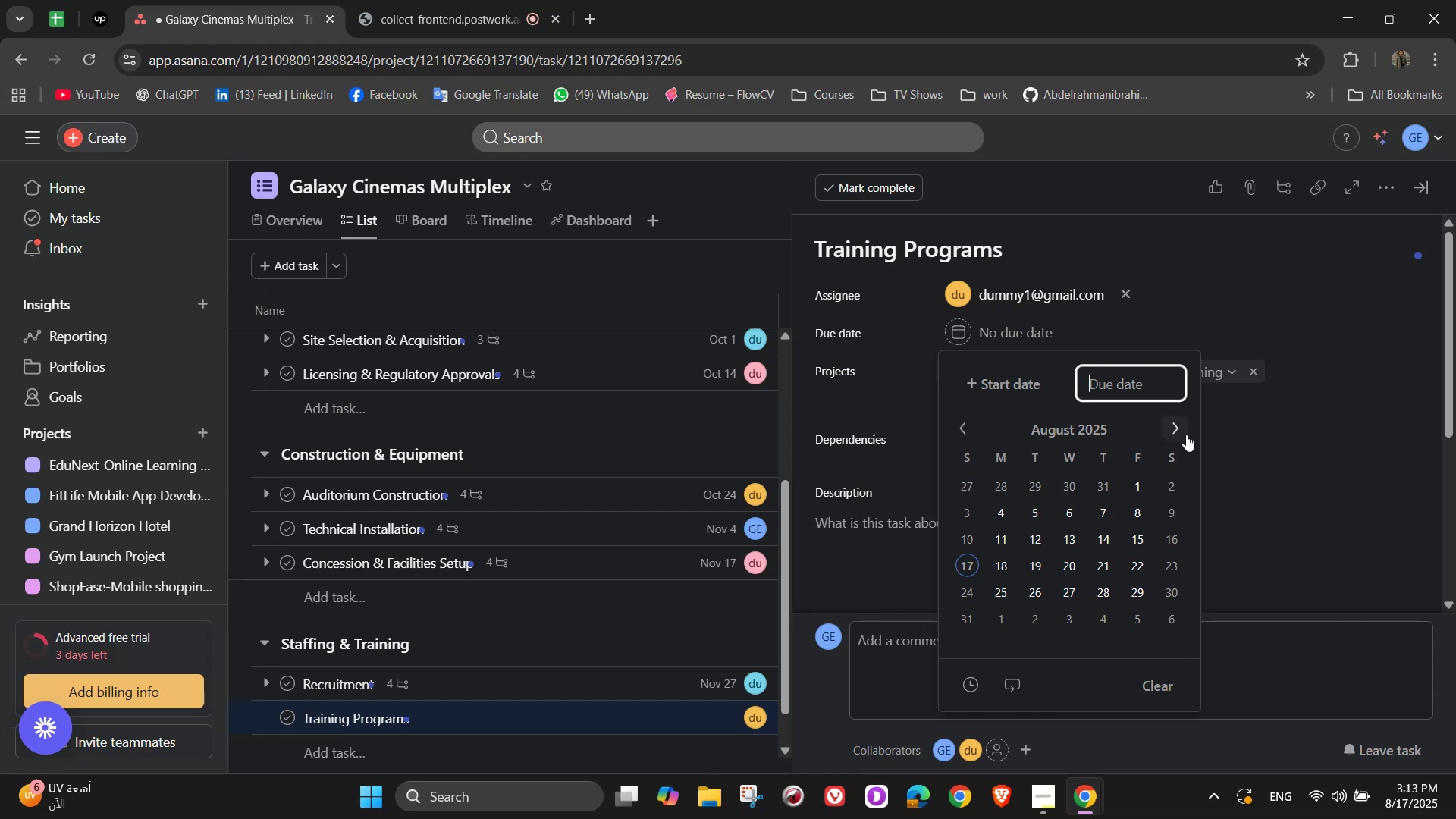 
double_click([1176, 433])
 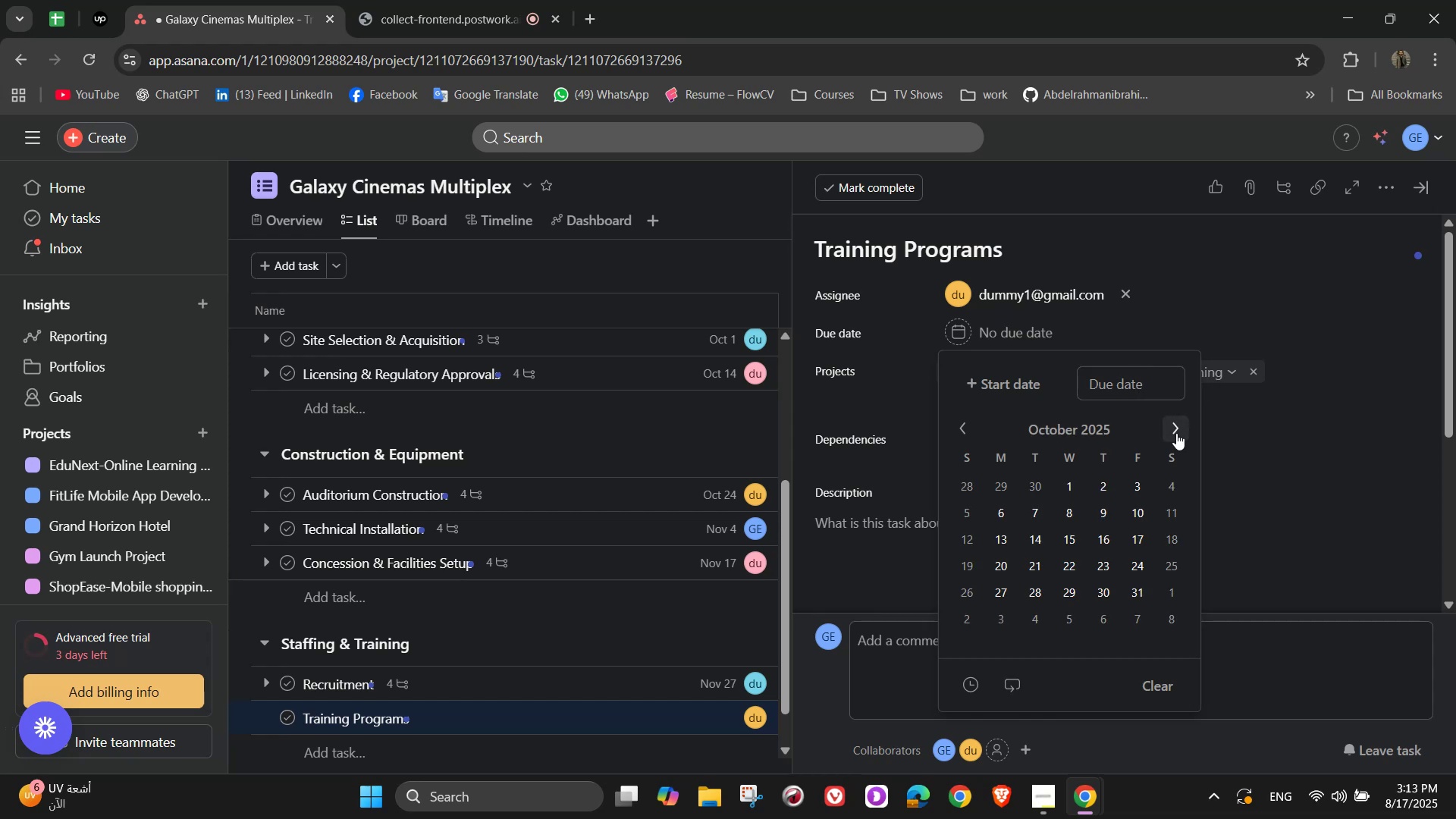 
left_click_drag(start_coordinate=[1176, 438], to_coordinate=[1176, 444])
 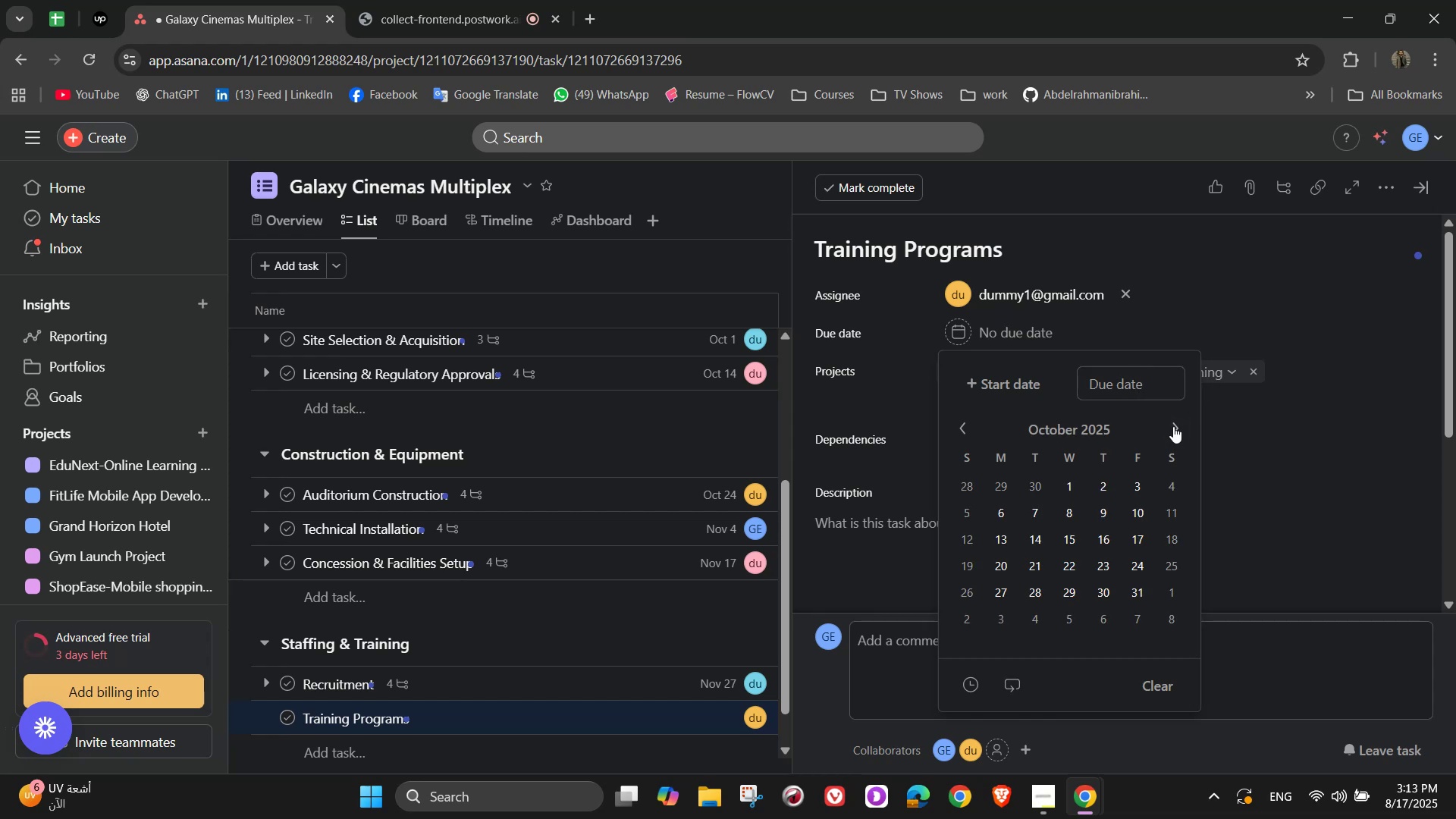 
triple_click([1175, 416])
 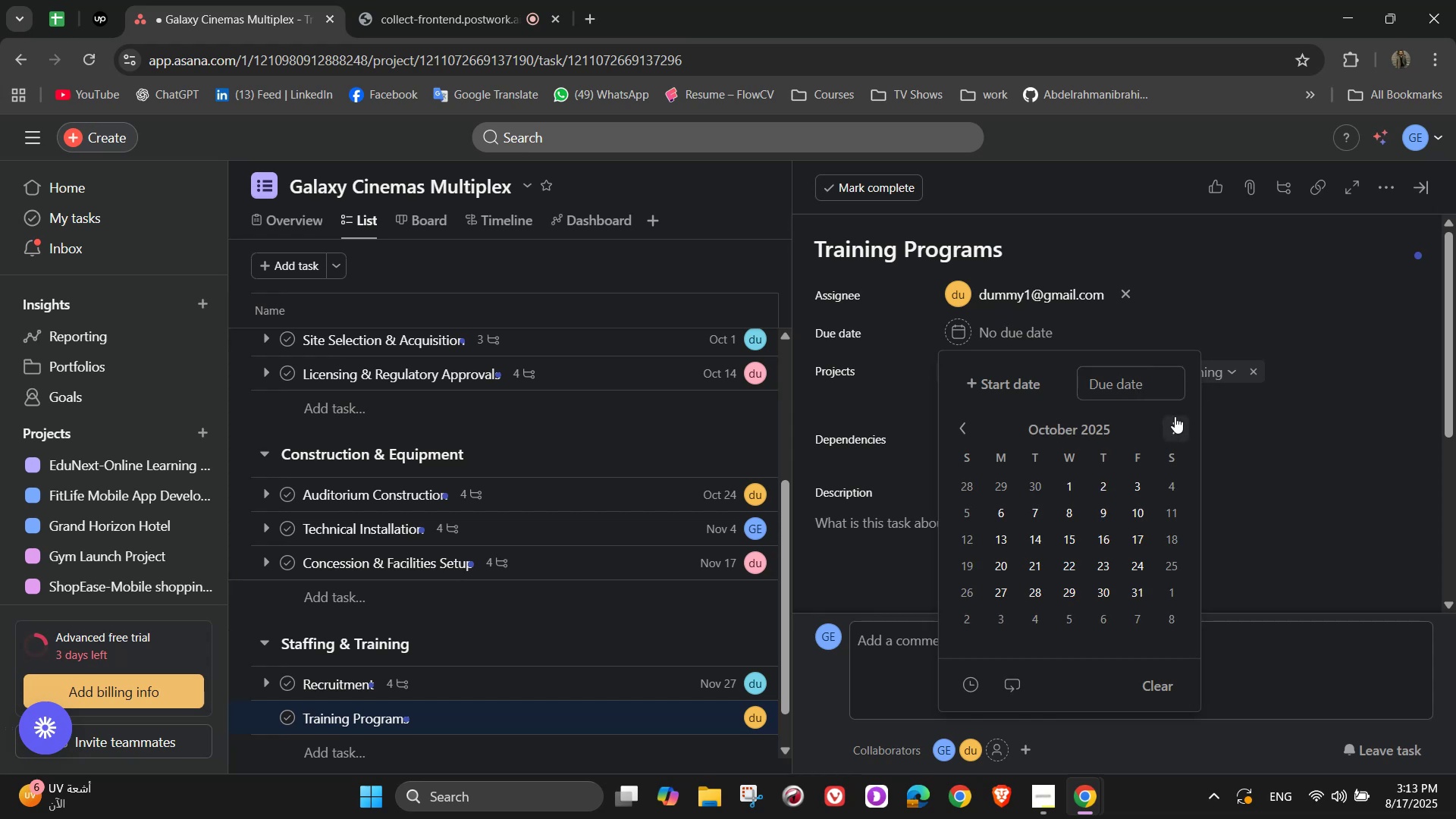 
triple_click([1175, 416])
 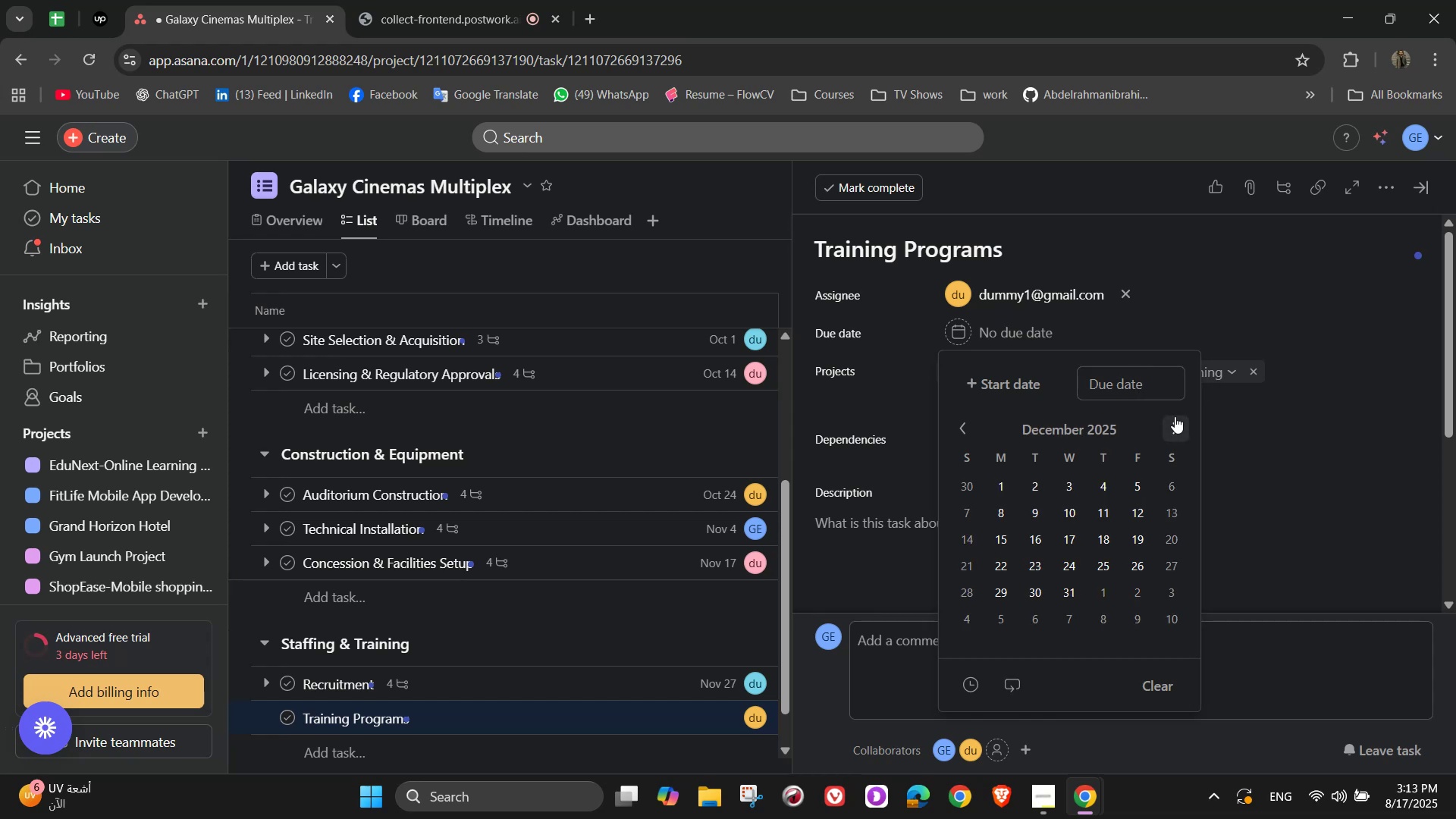 
left_click([1175, 416])
 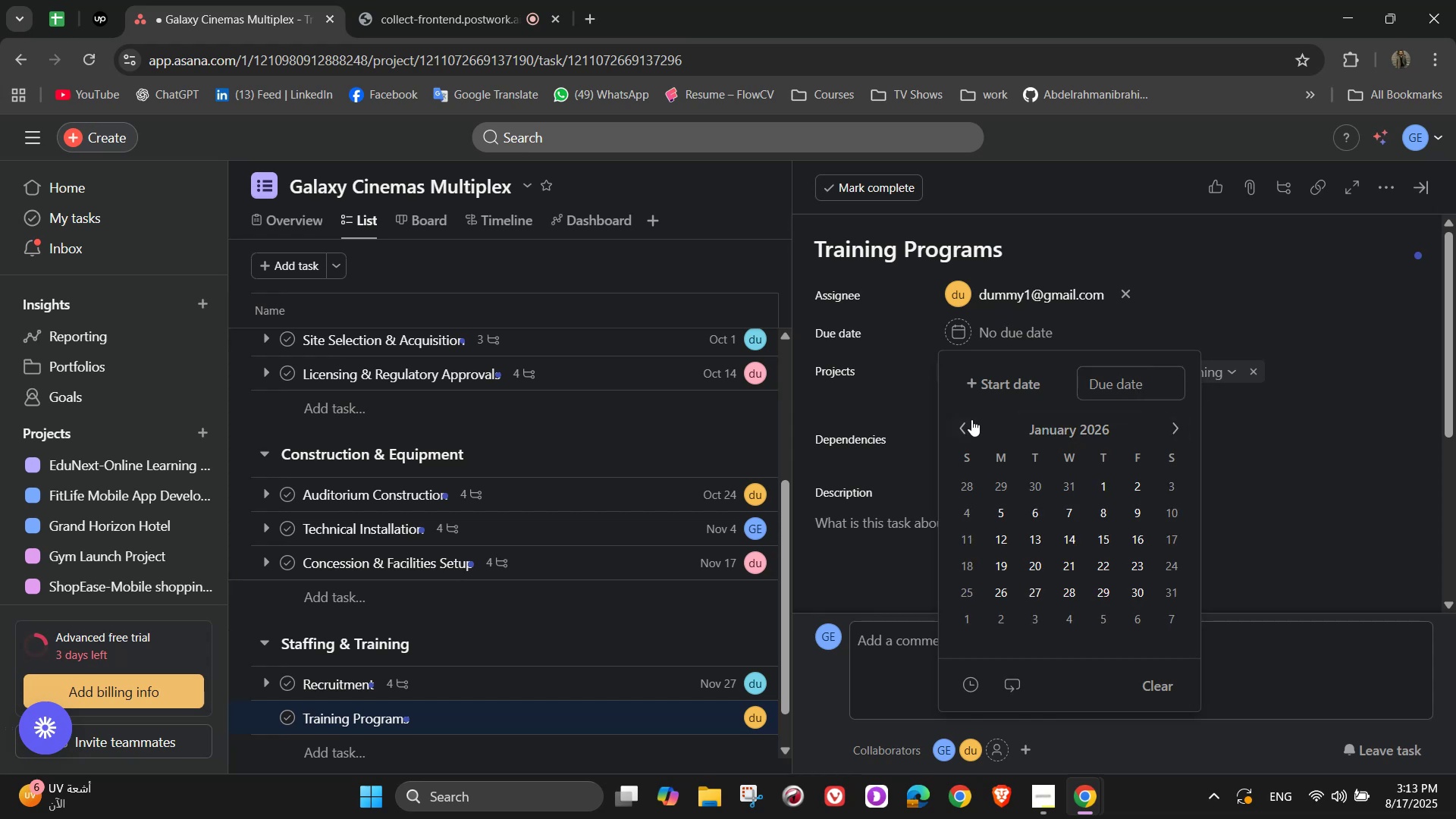 
left_click([965, 419])
 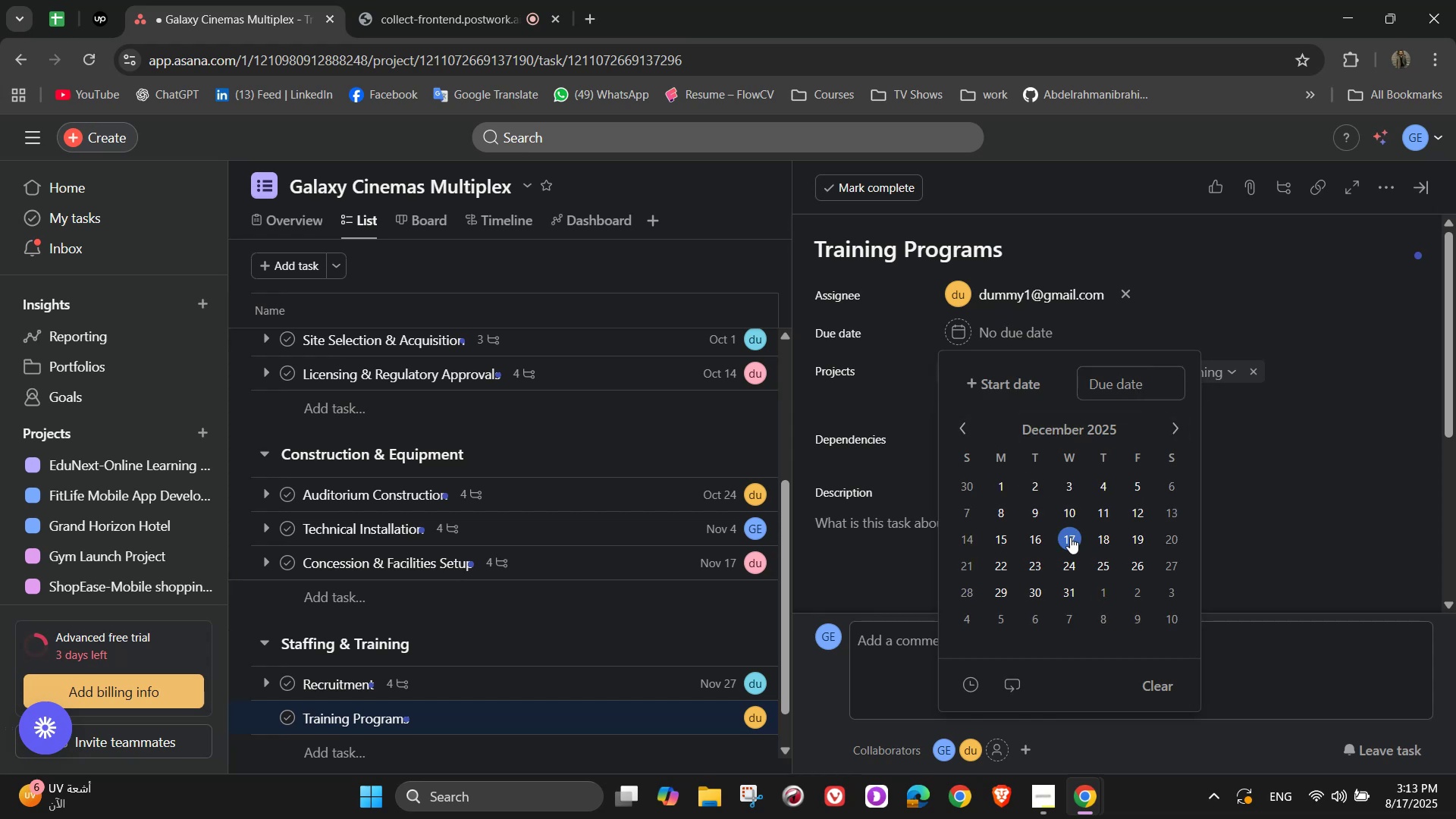 
double_click([1385, 449])
 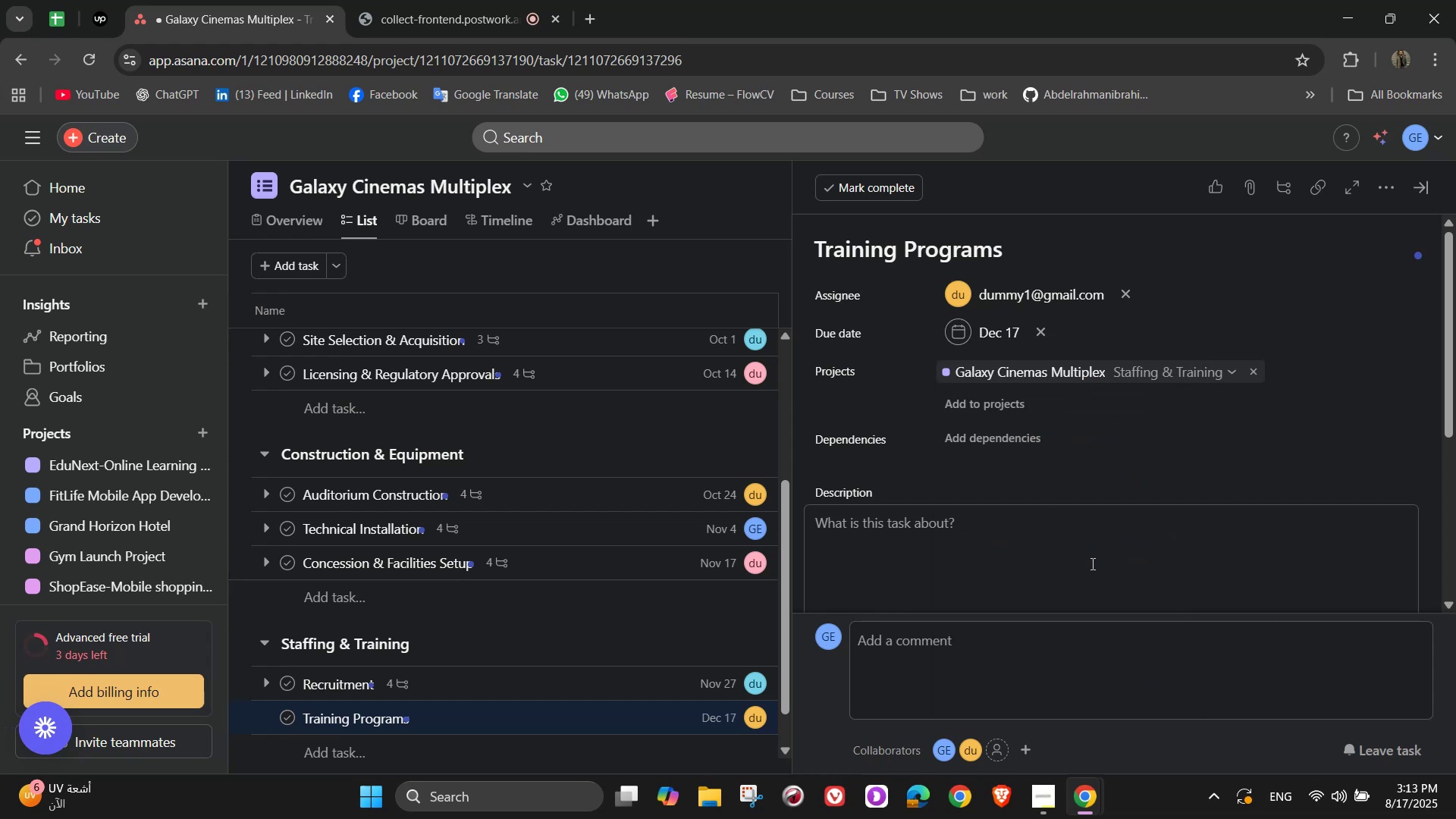 
triple_click([1091, 570])
 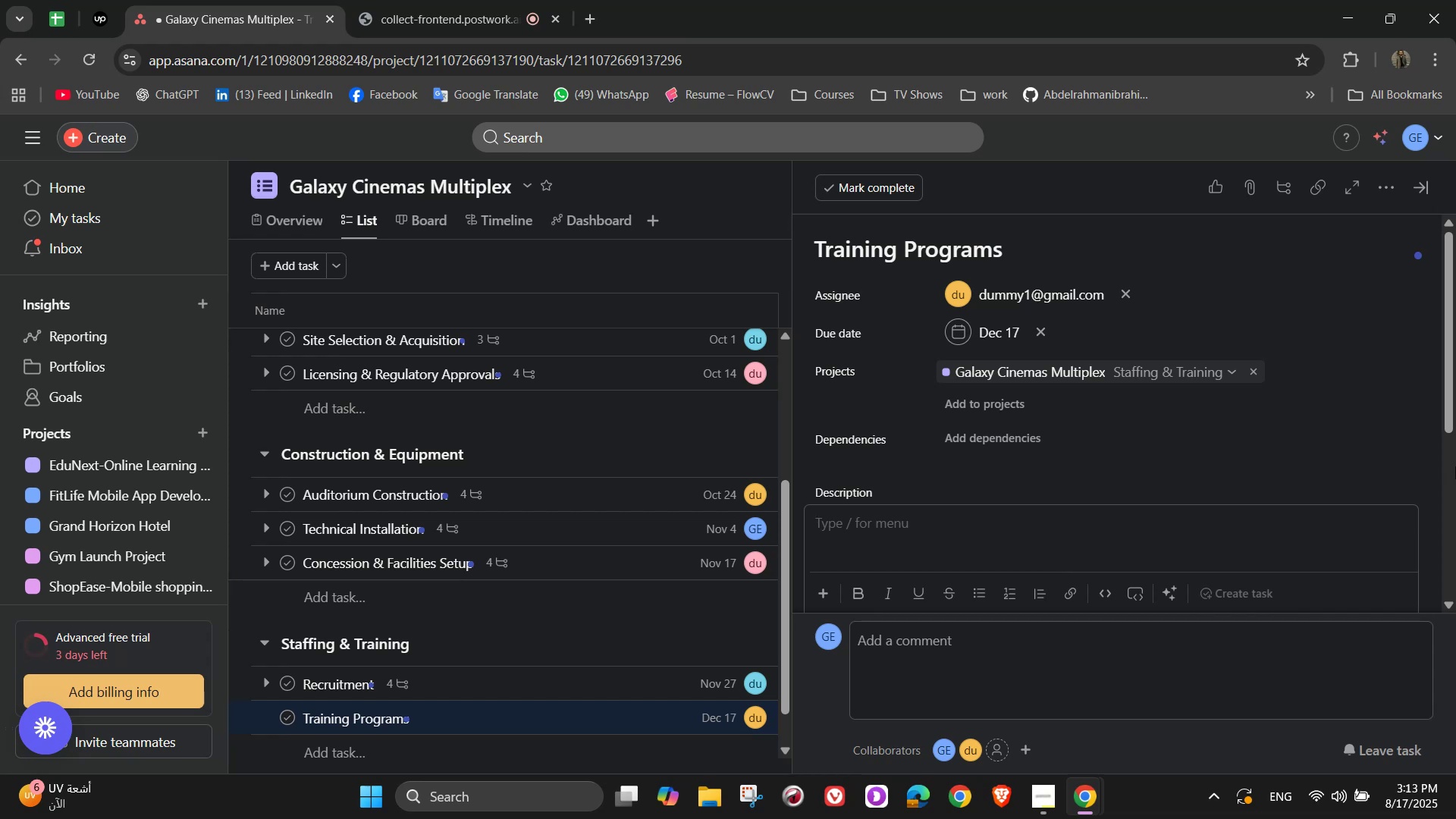 
type(Train sa)
key(Backspace)
type(taff for smooth operations)
 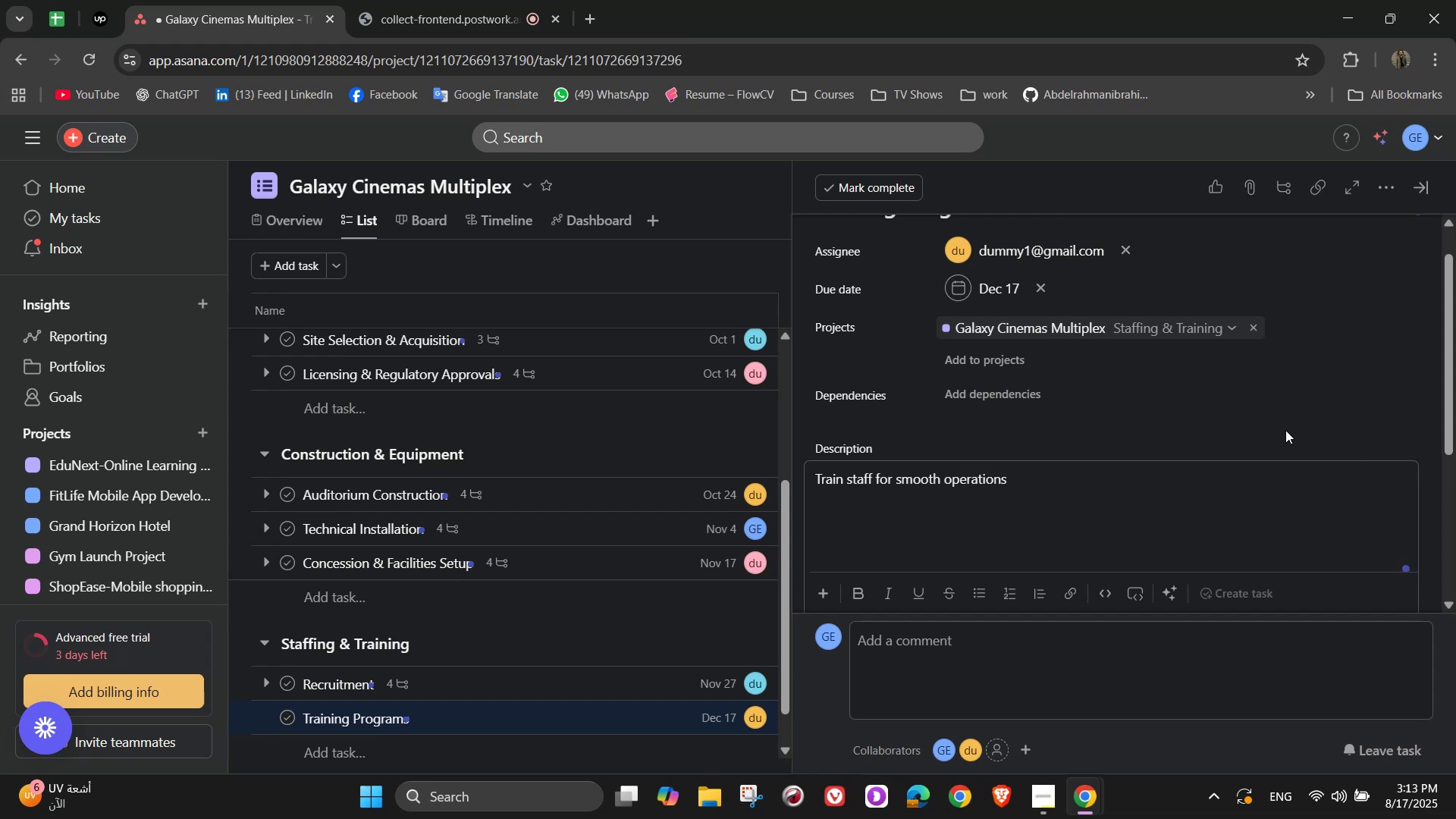 
scroll: coordinate [1295, 432], scroll_direction: down, amount: 2.0
 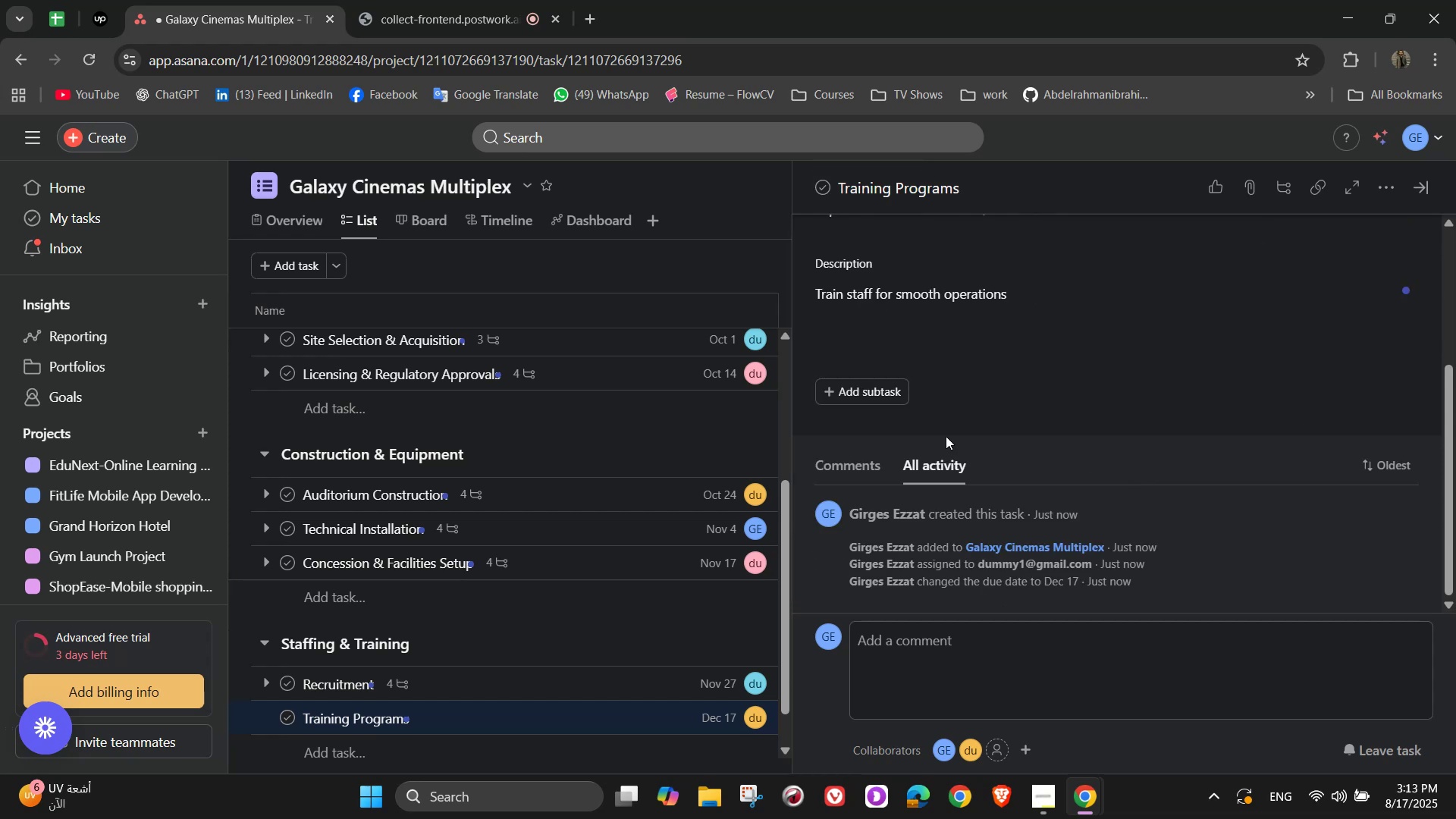 
left_click([880, 388])
 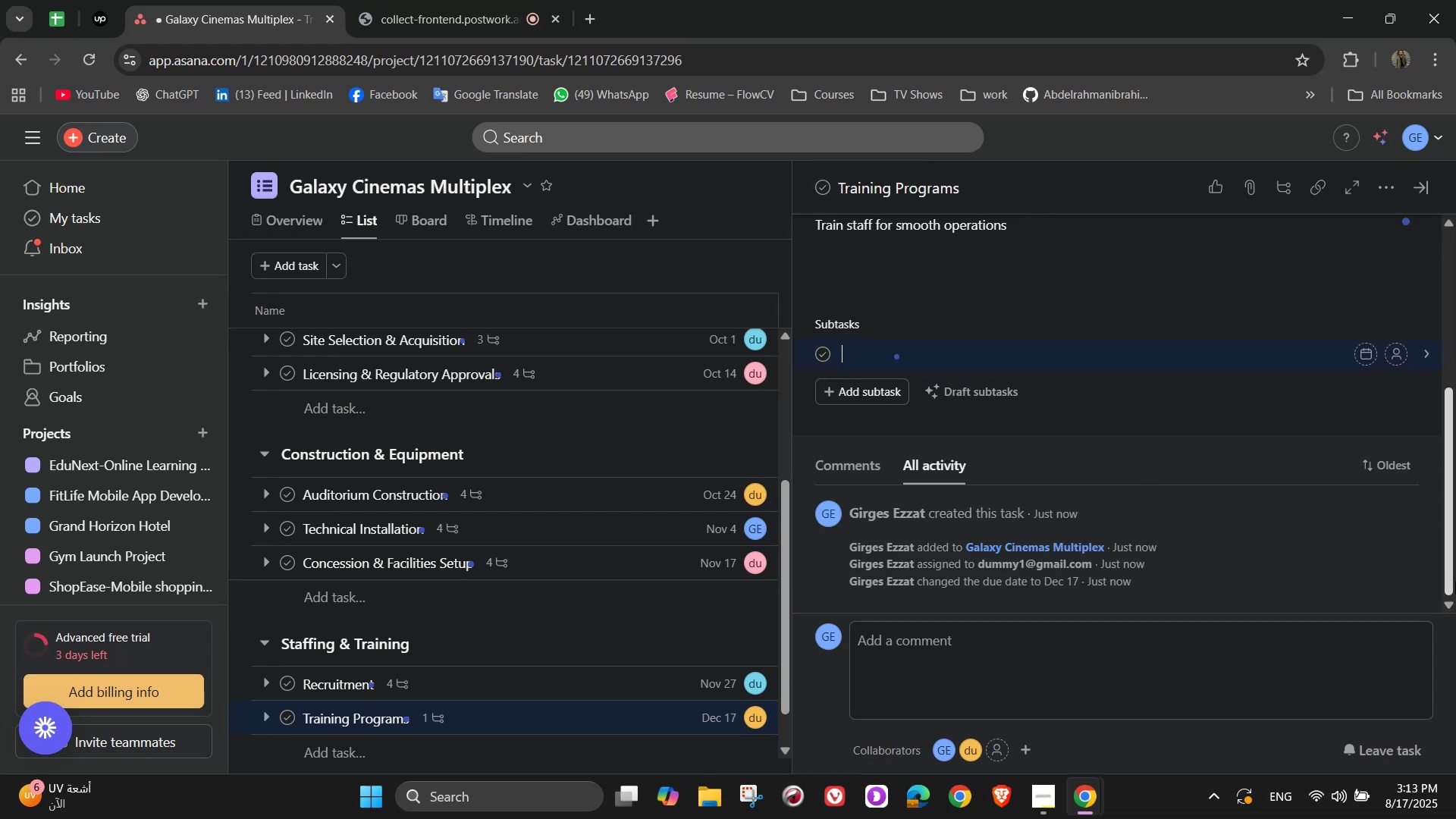 
type(Customer service workshops)
 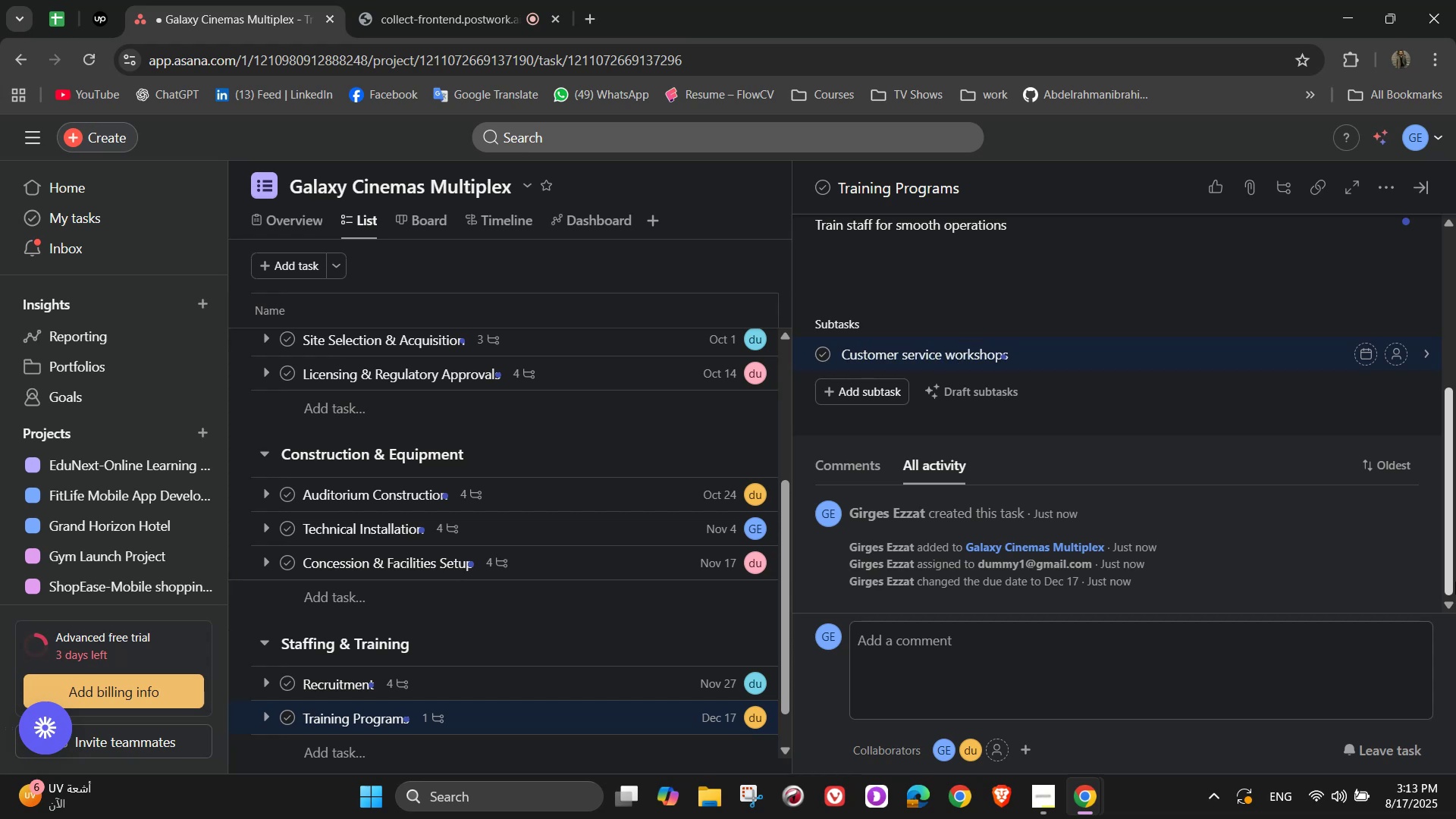 
key(Enter)
 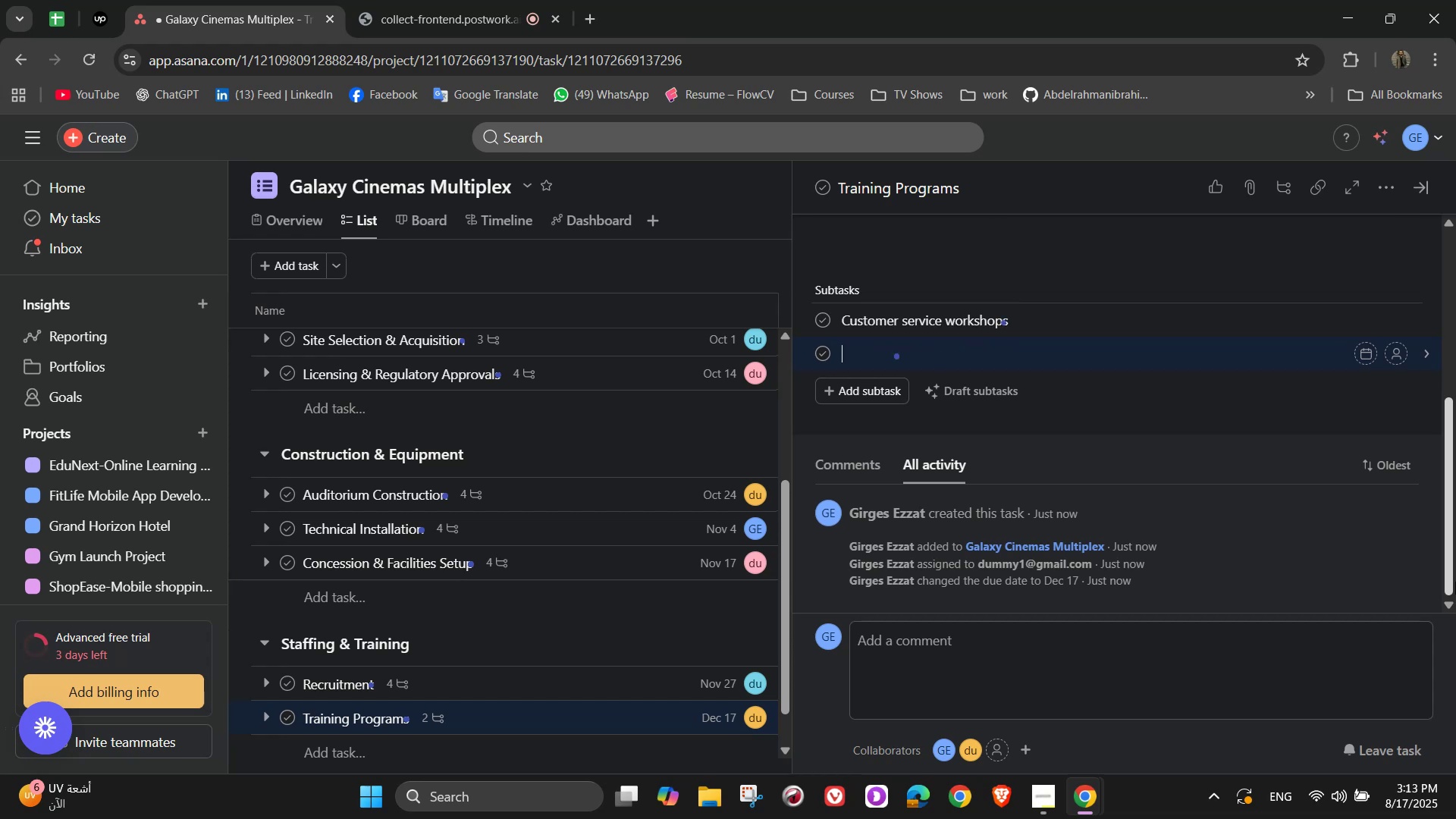 
type(Technical; )
key(Backspace)
key(Backspace)
type( )
 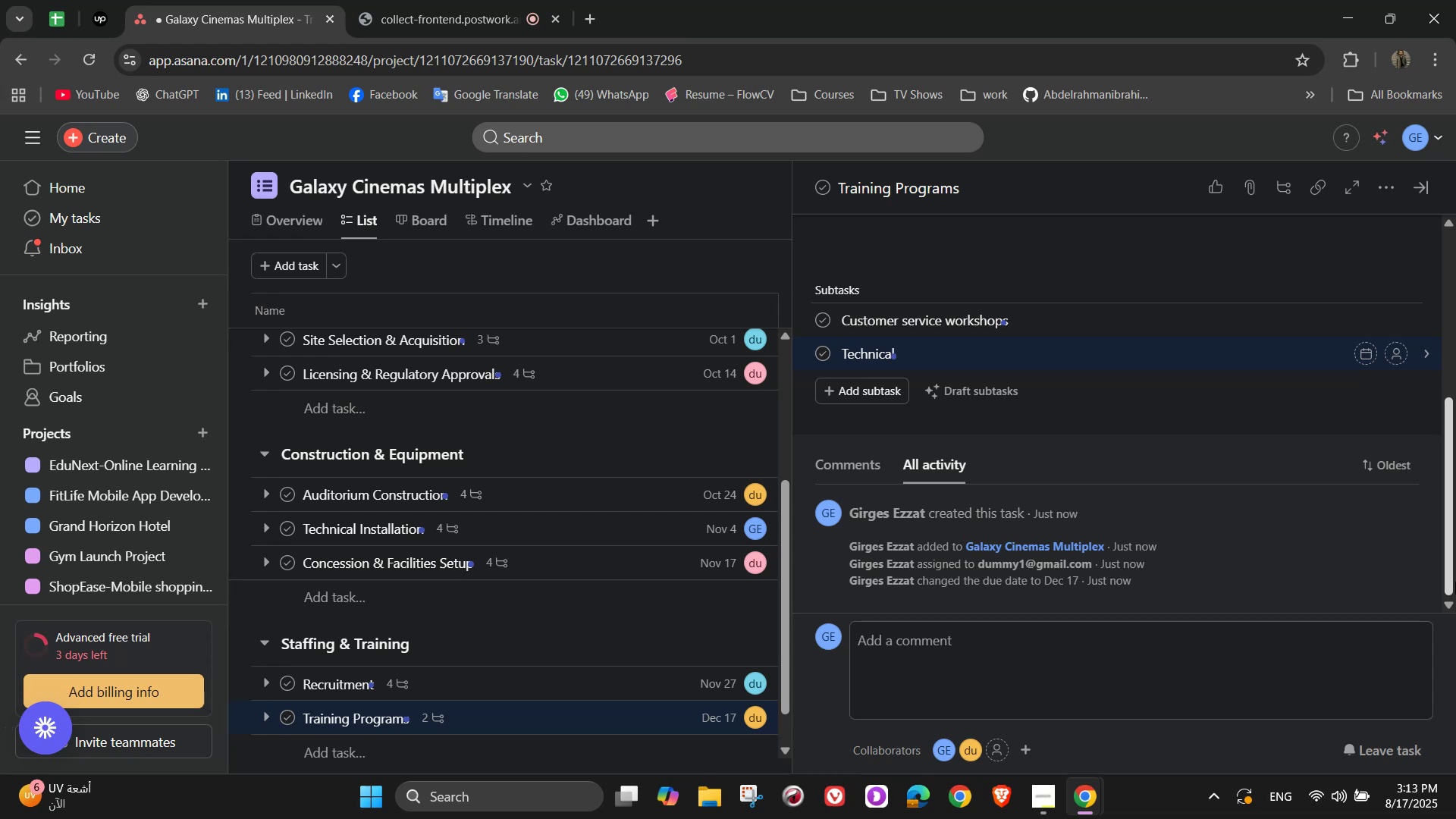 
wait(5.58)
 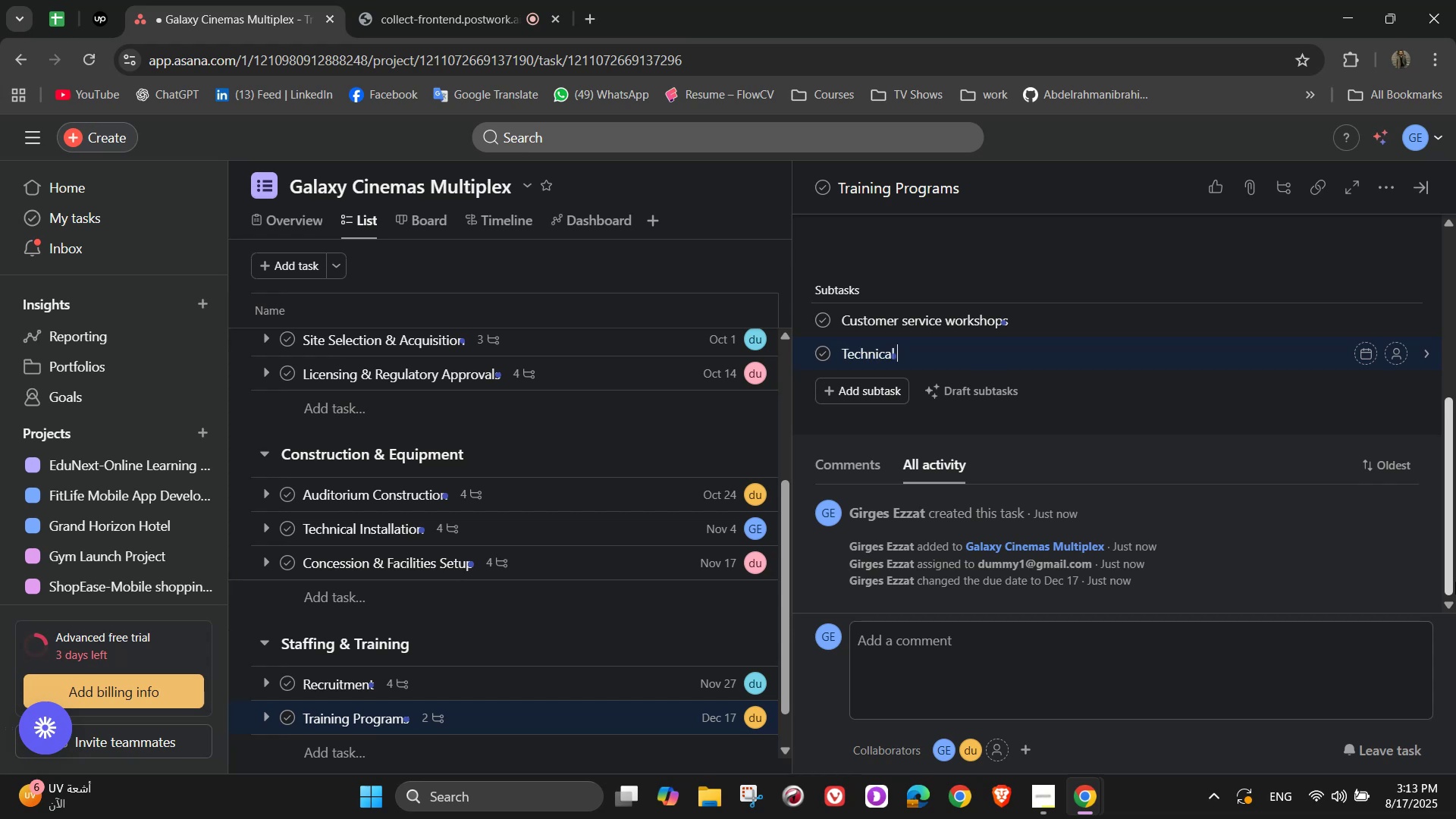 
type(equipment handlig)
key(Backspace)
type(ng )
 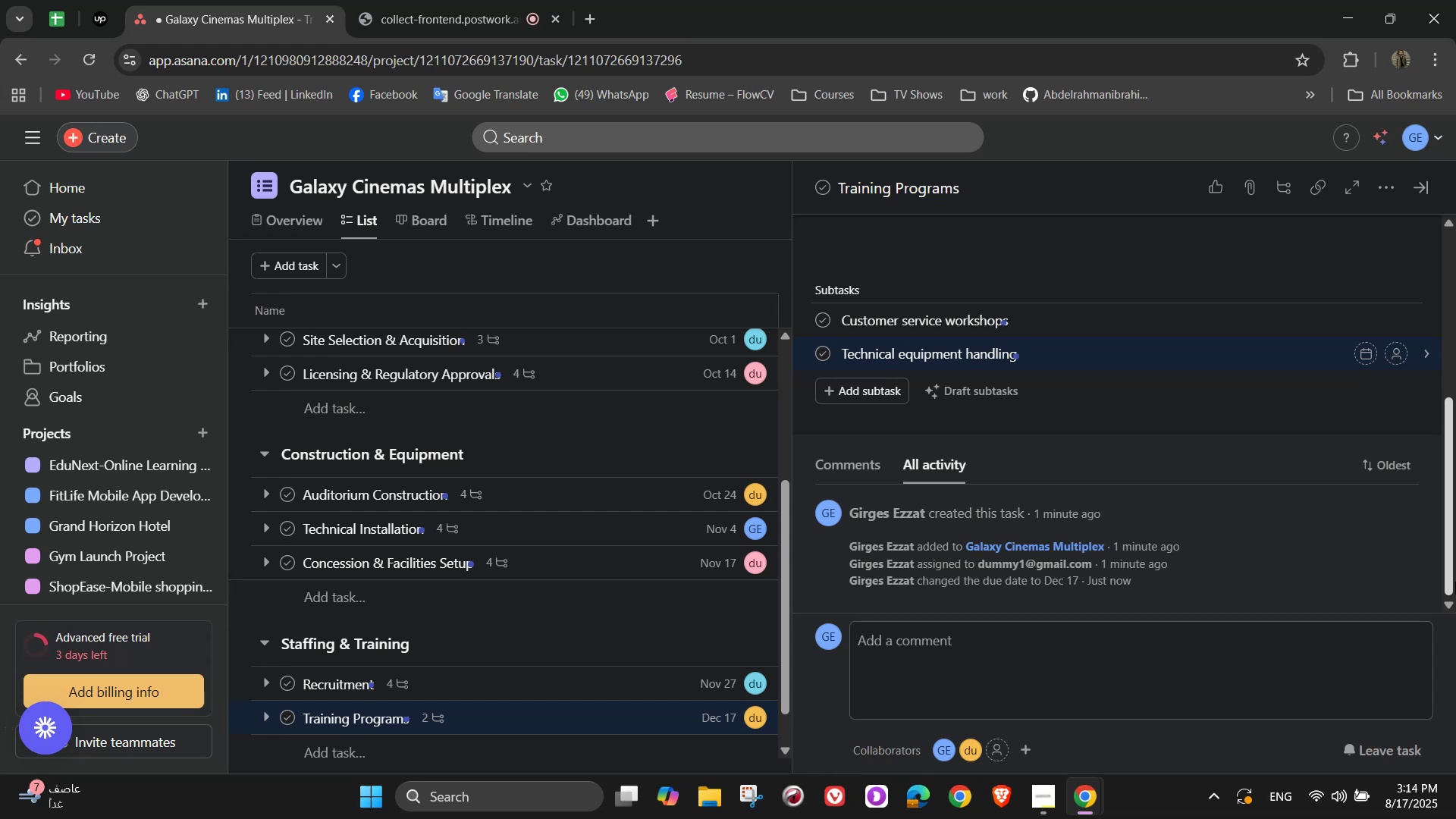 
type(sessions)
 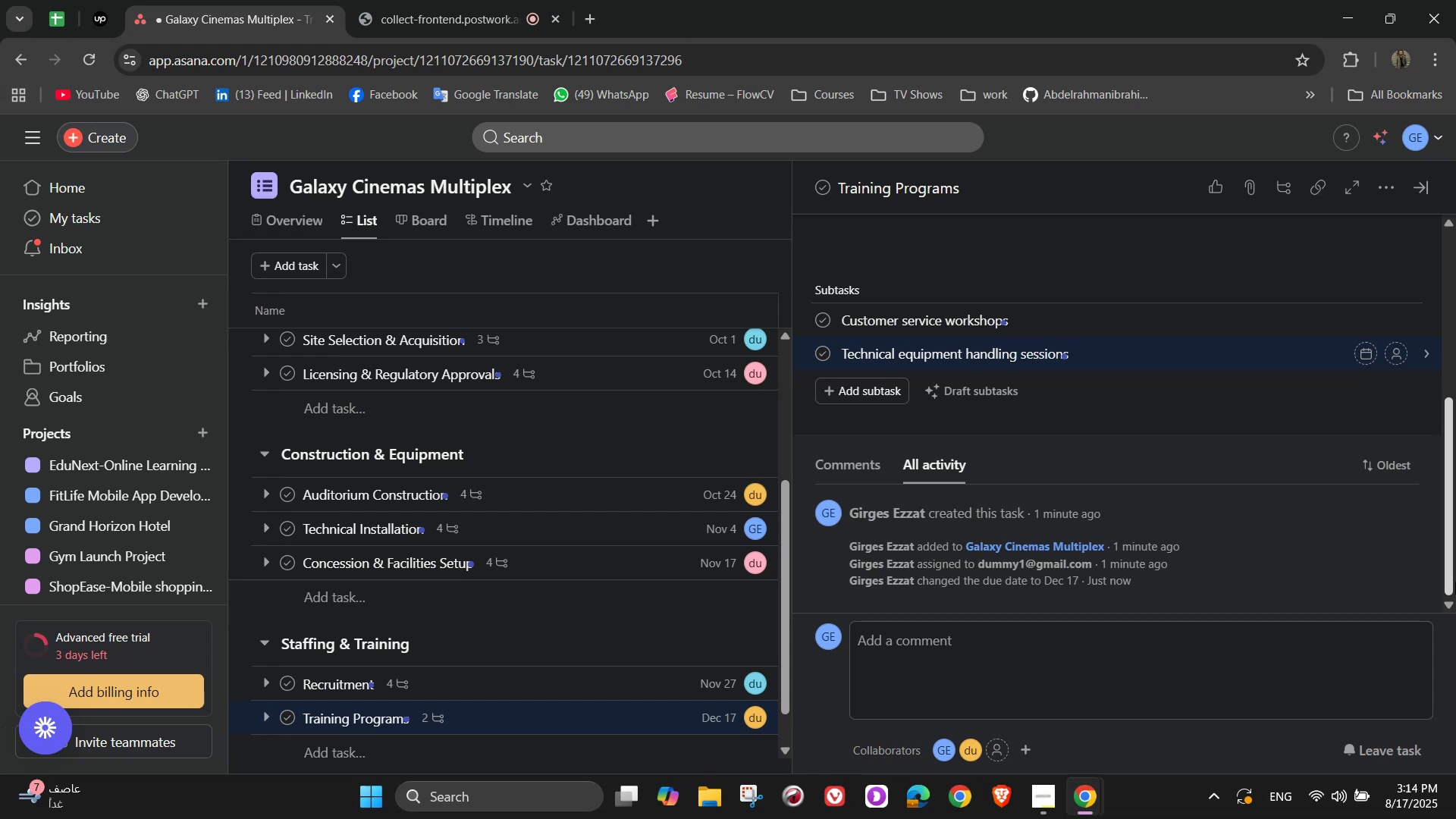 
key(Enter)
 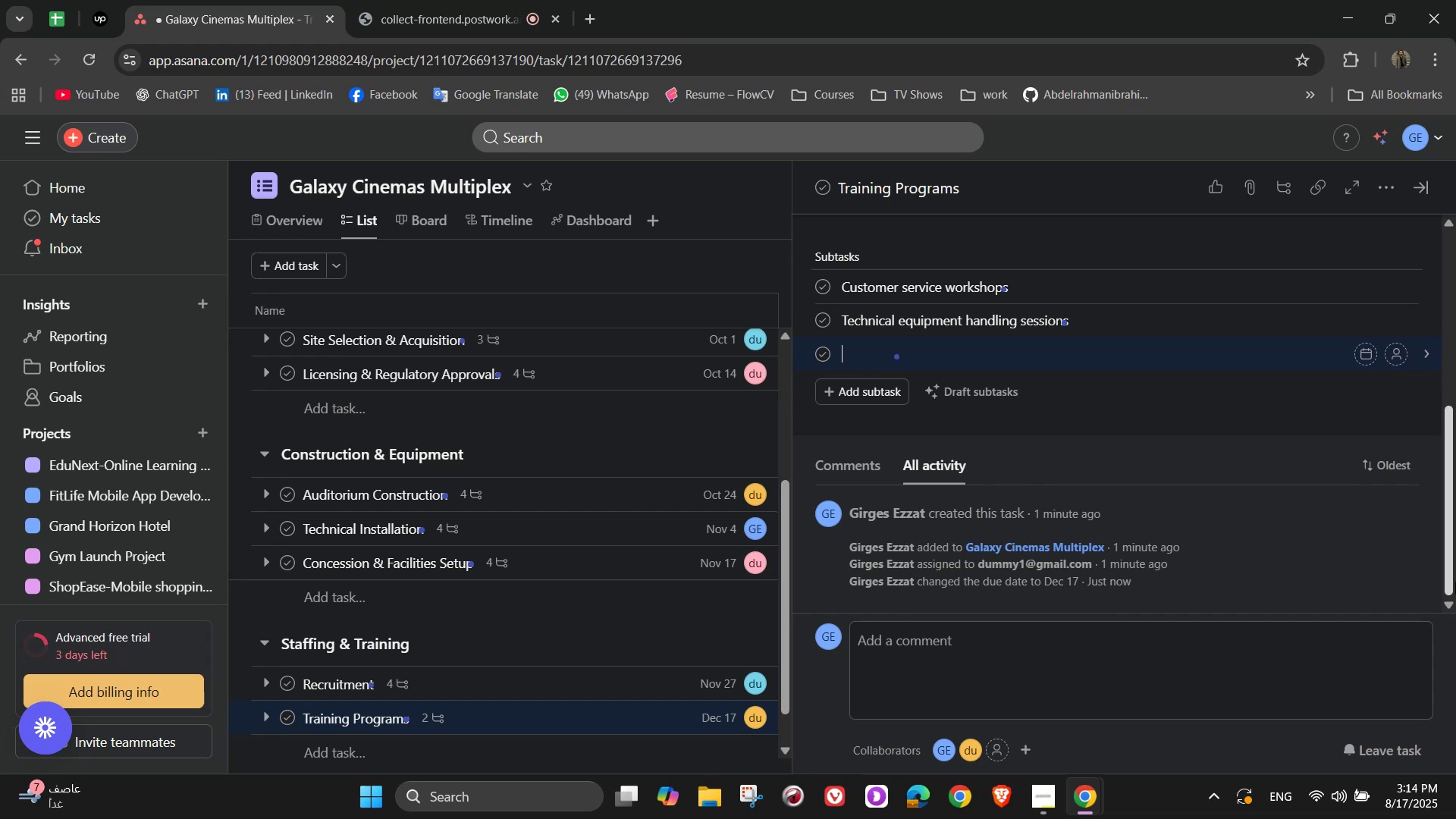 
type(Eme)
key(Backspace)
type(ergec)
key(Backspace)
type(ncy and evacution drills)
 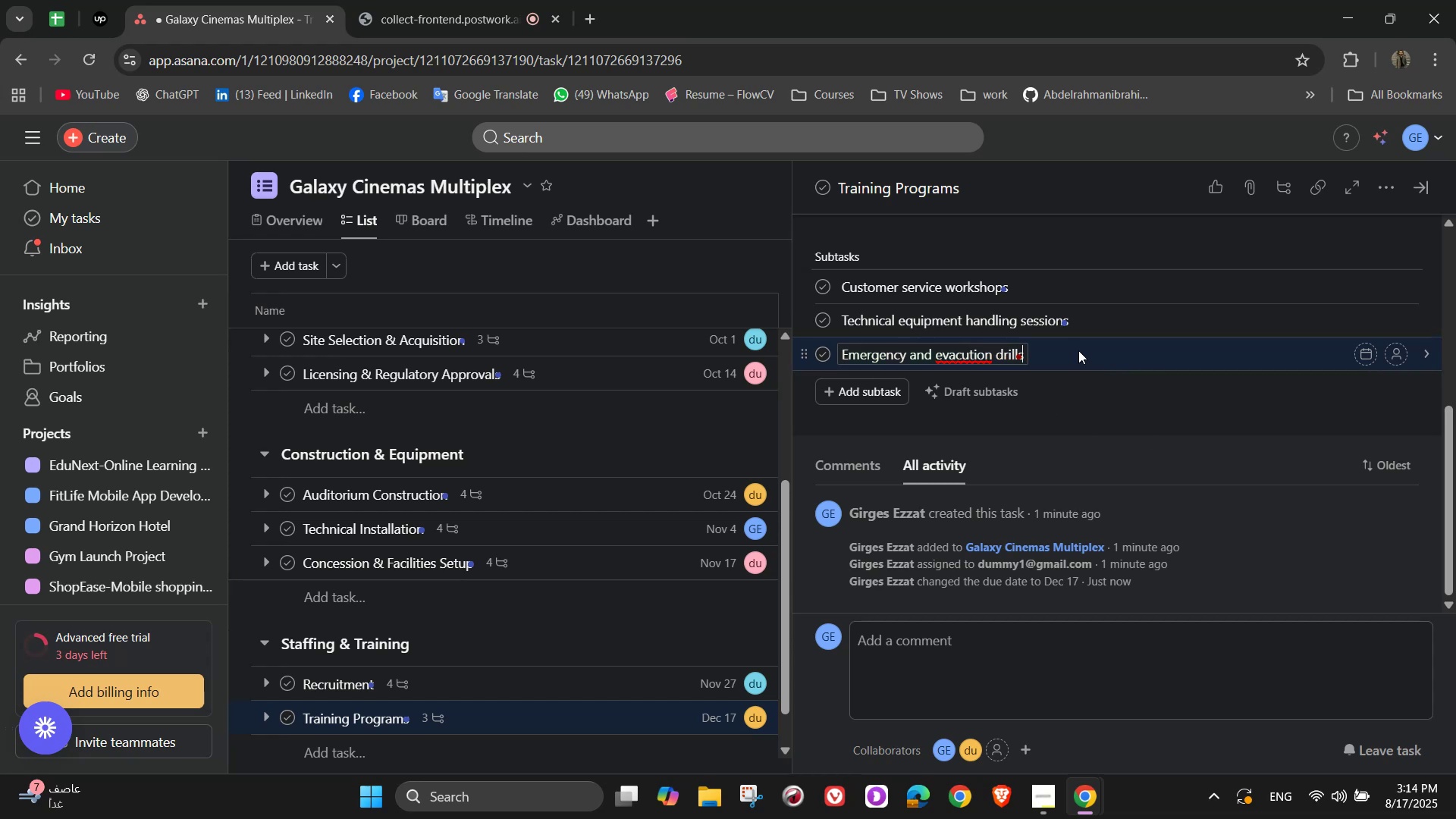 
left_click([979, 370])
 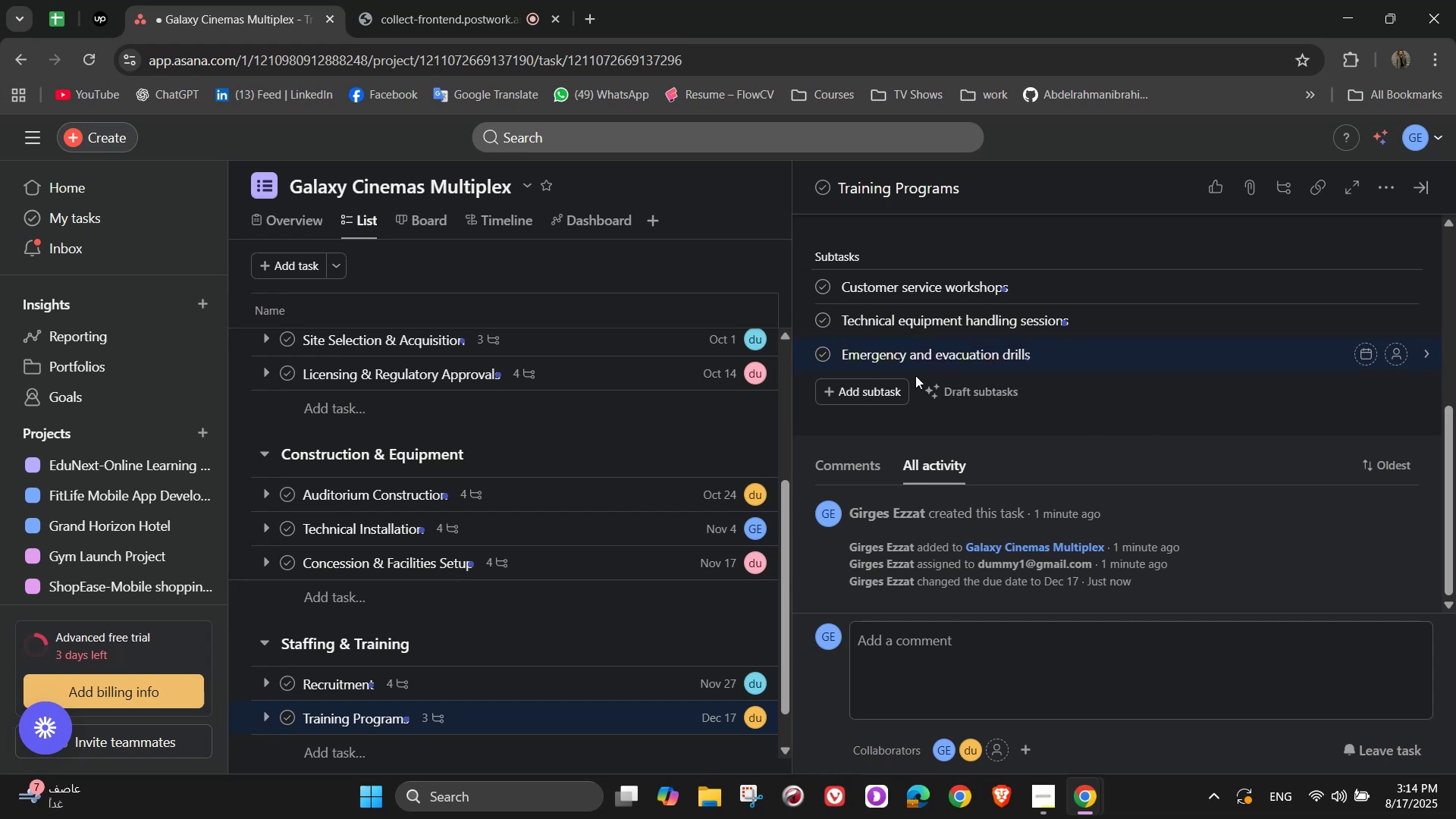 
left_click([893, 388])
 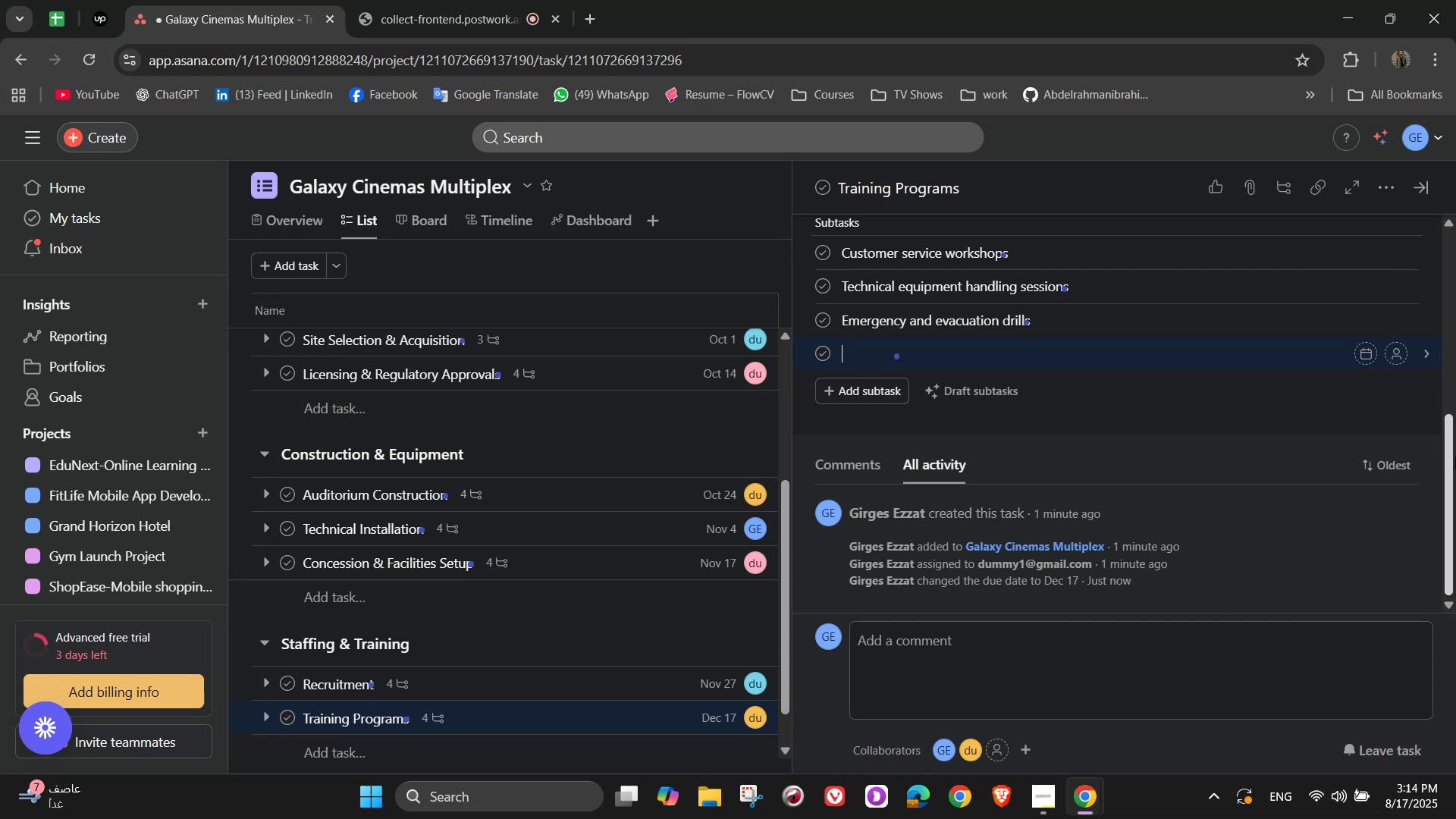 
wait(16.21)
 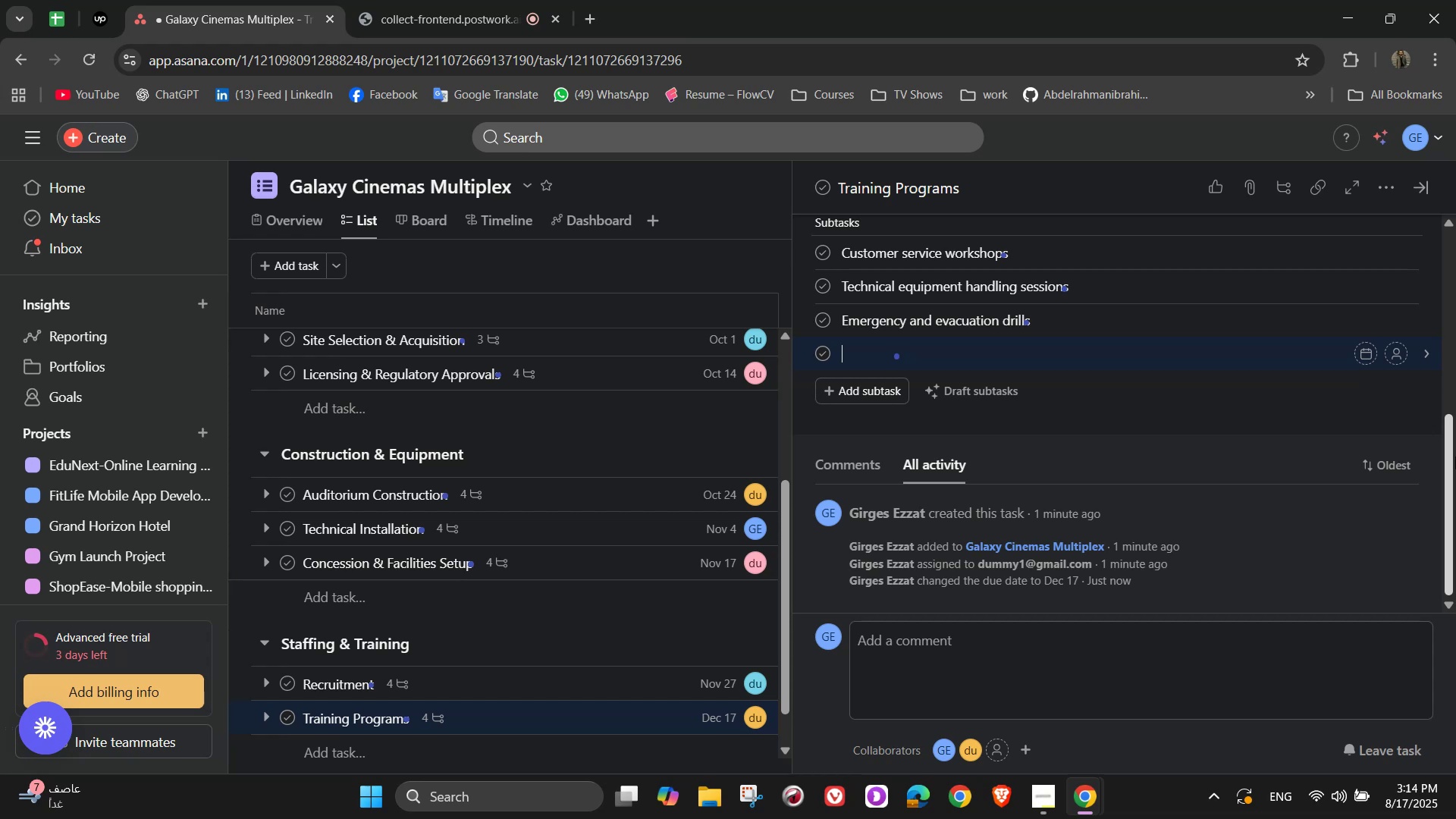 
type(POS )
 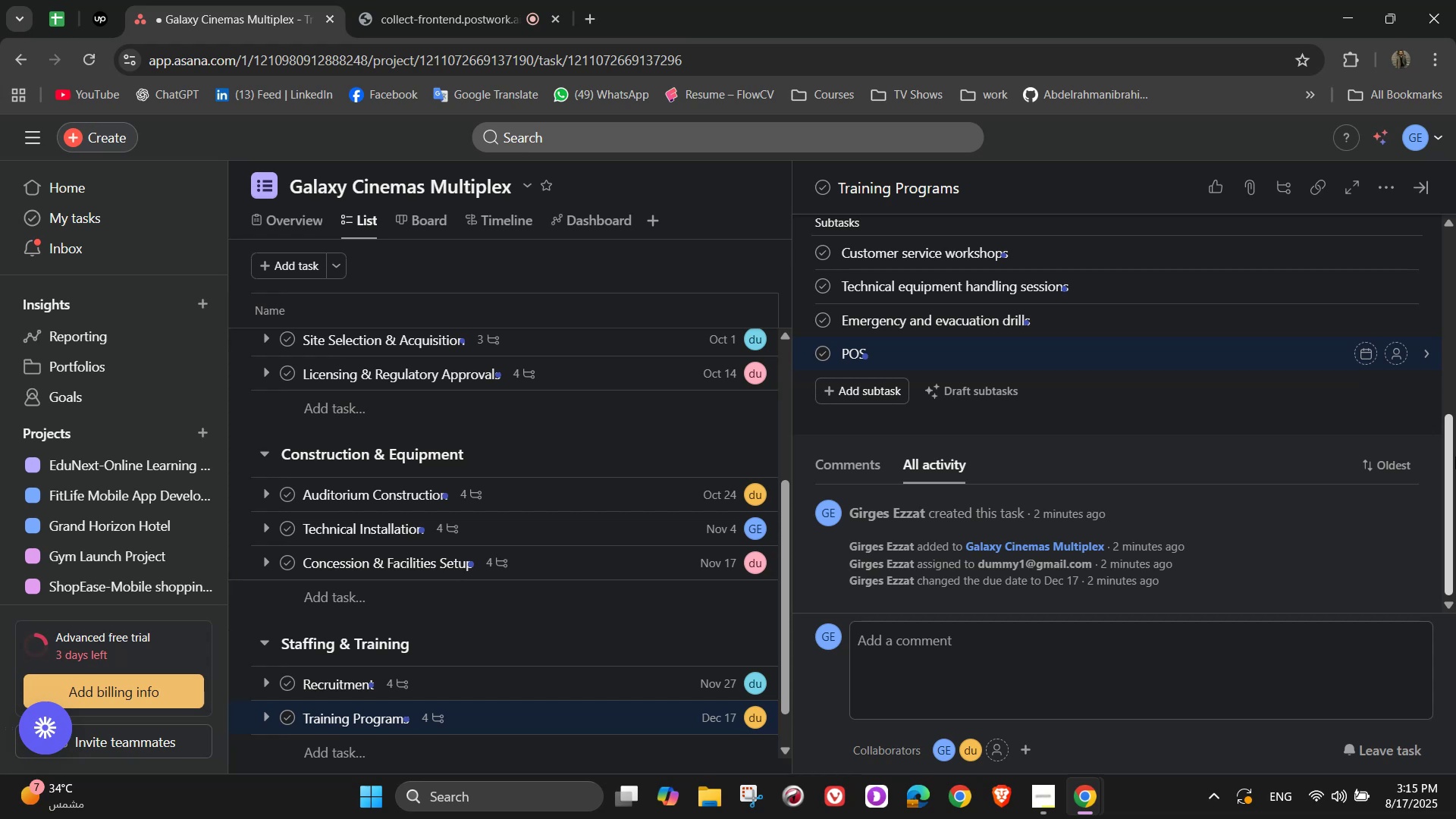 
wait(7.92)
 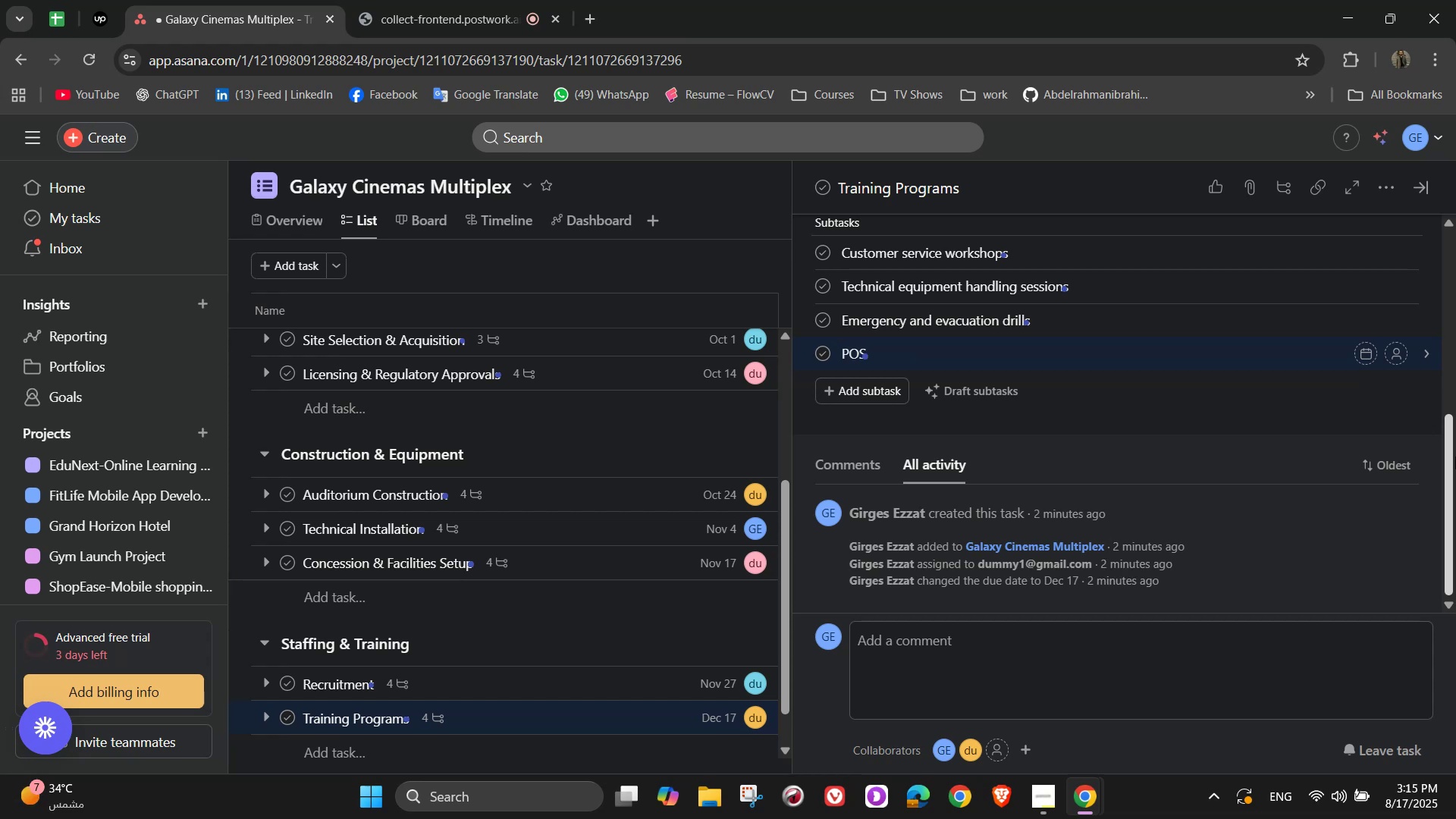 
type(and digital ticketing )
 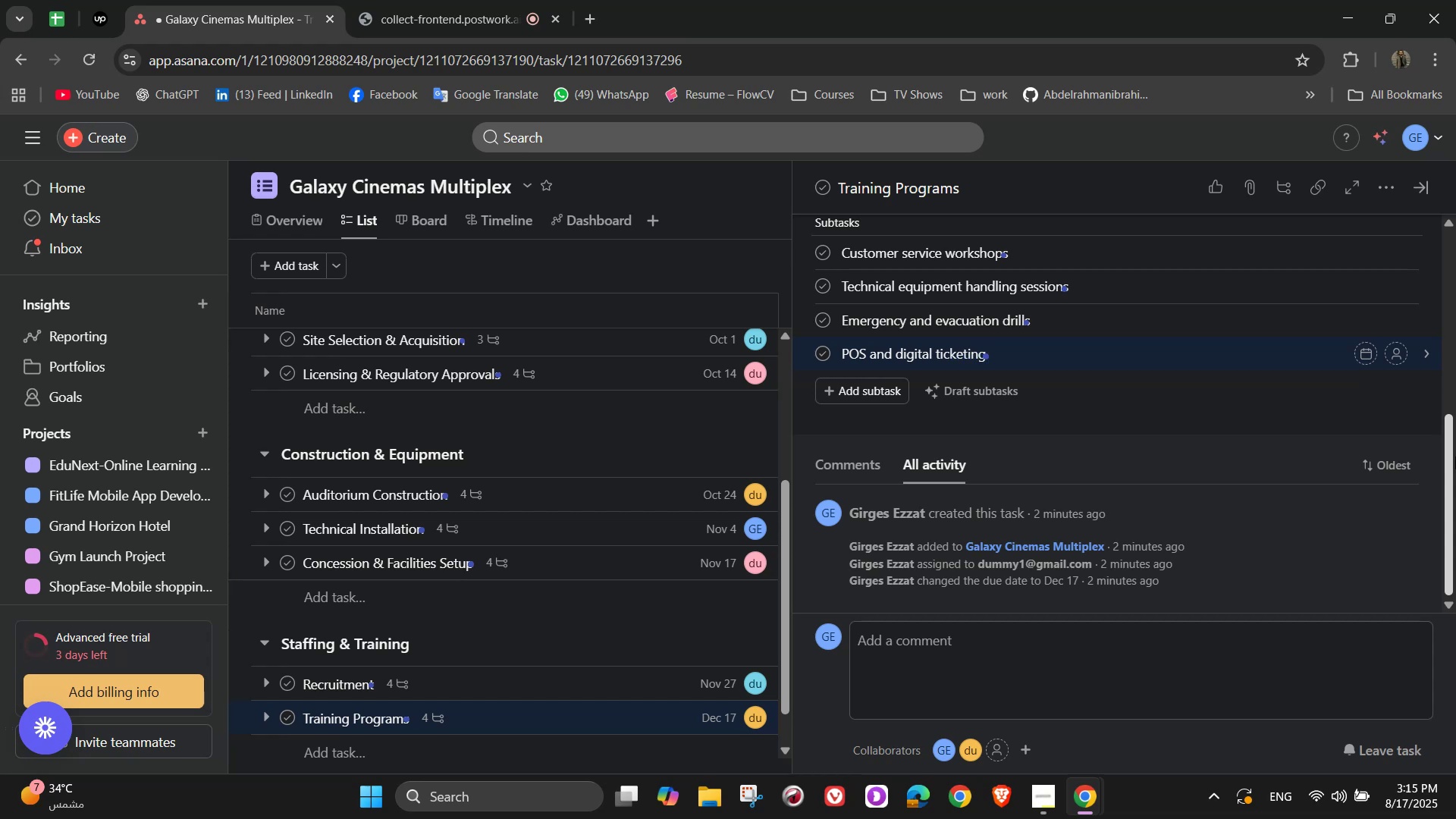 
wait(5.47)
 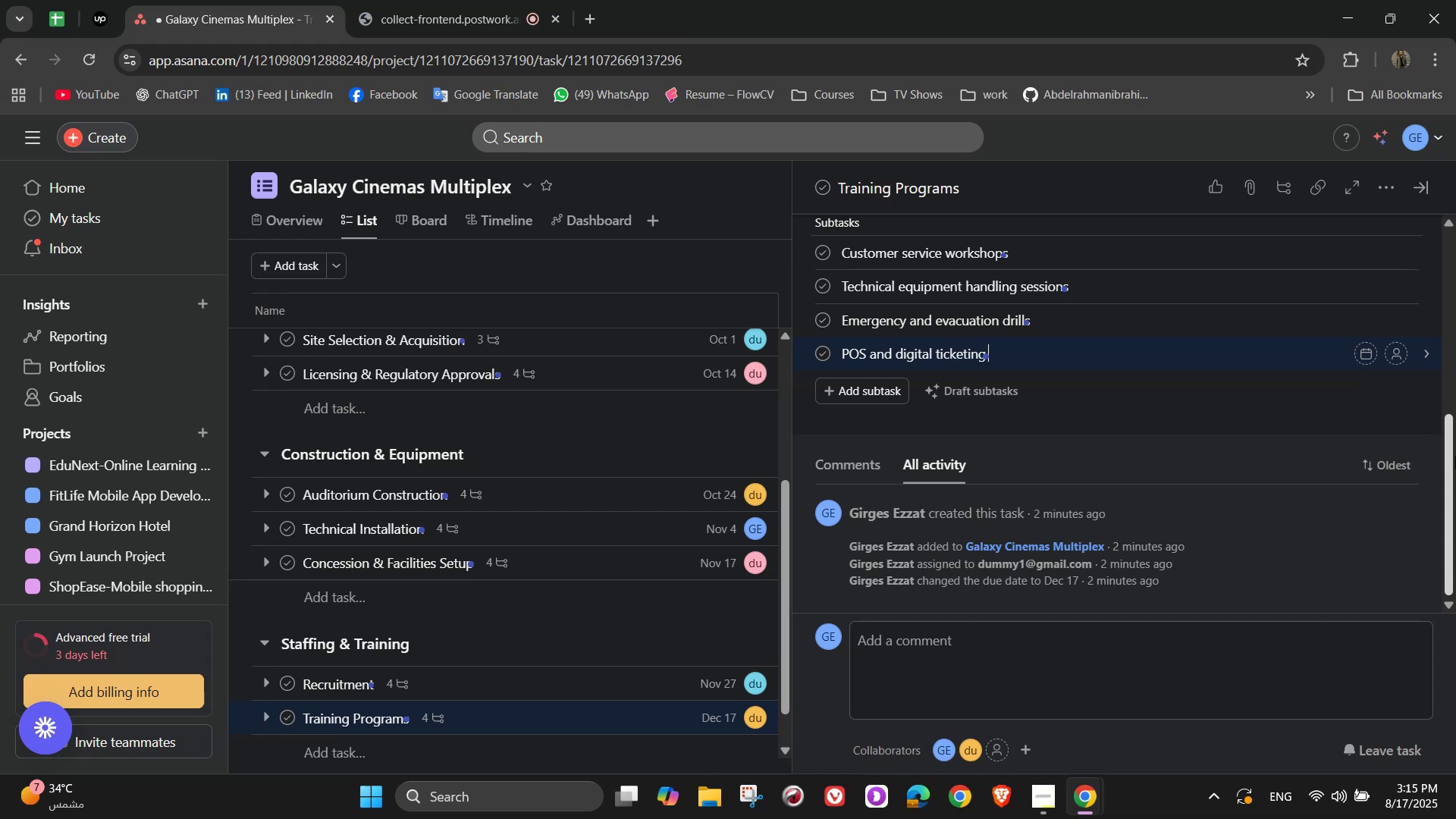 
type(system tra)
 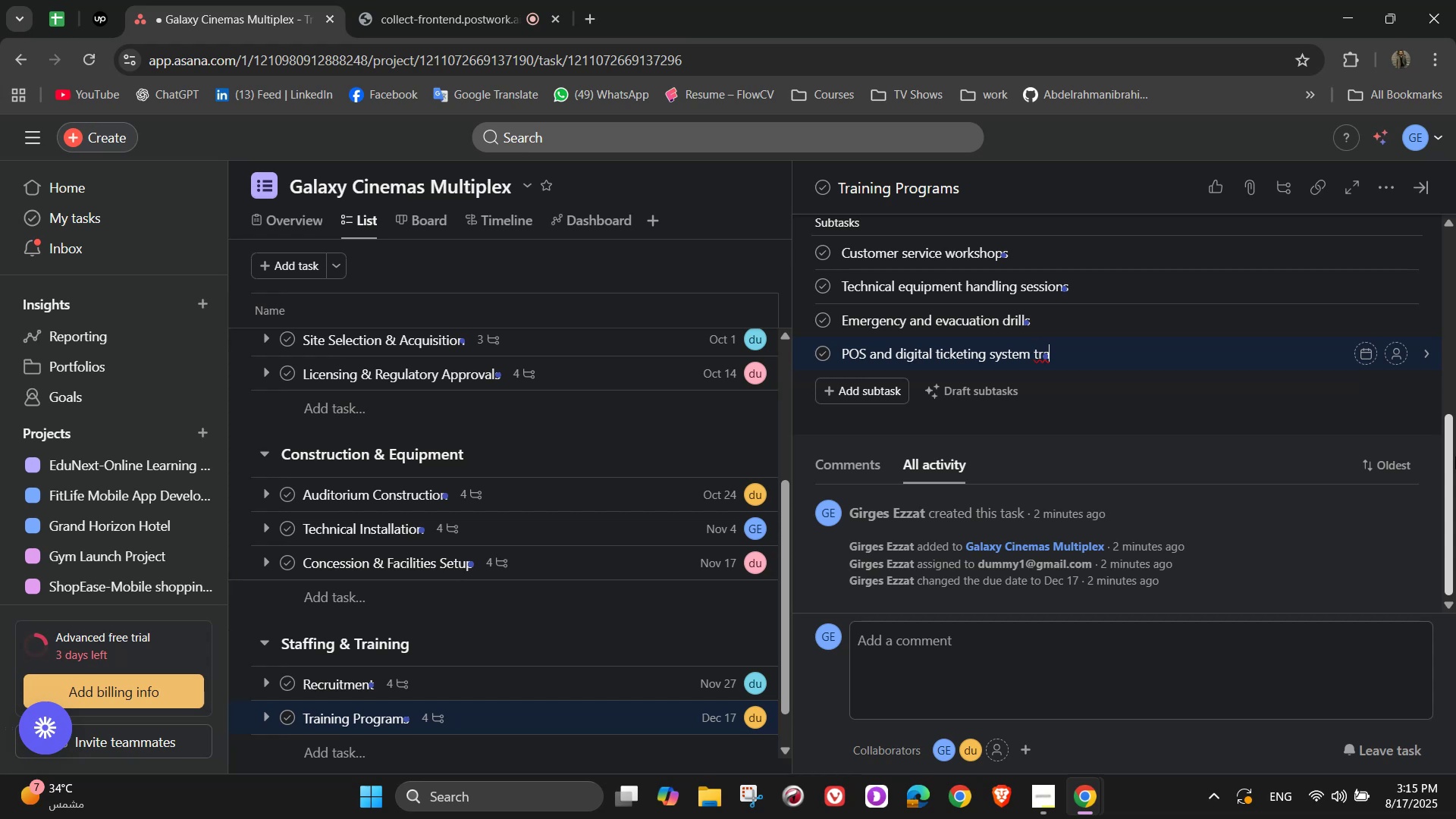 
wait(6.07)
 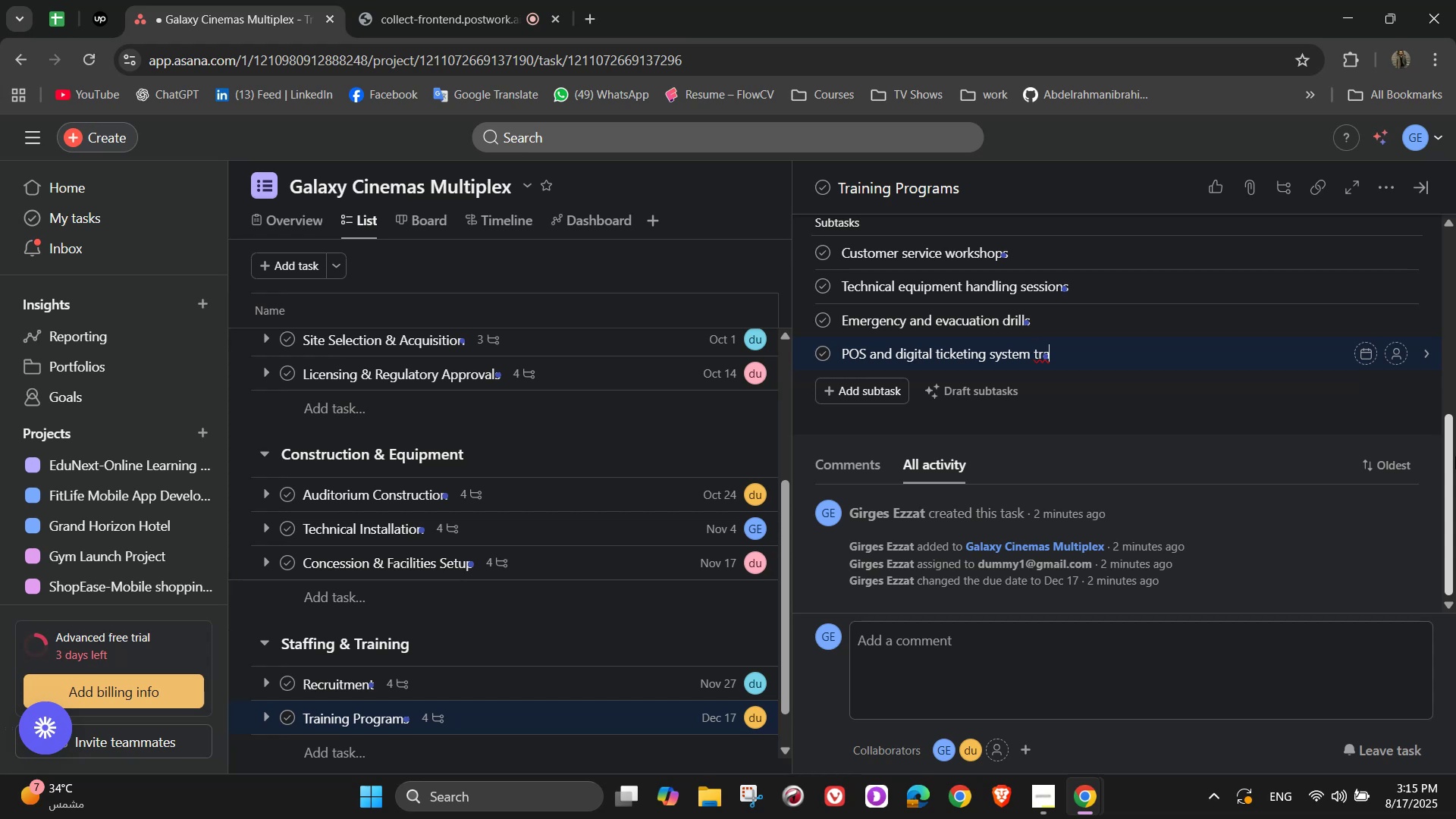 
type(ining )
 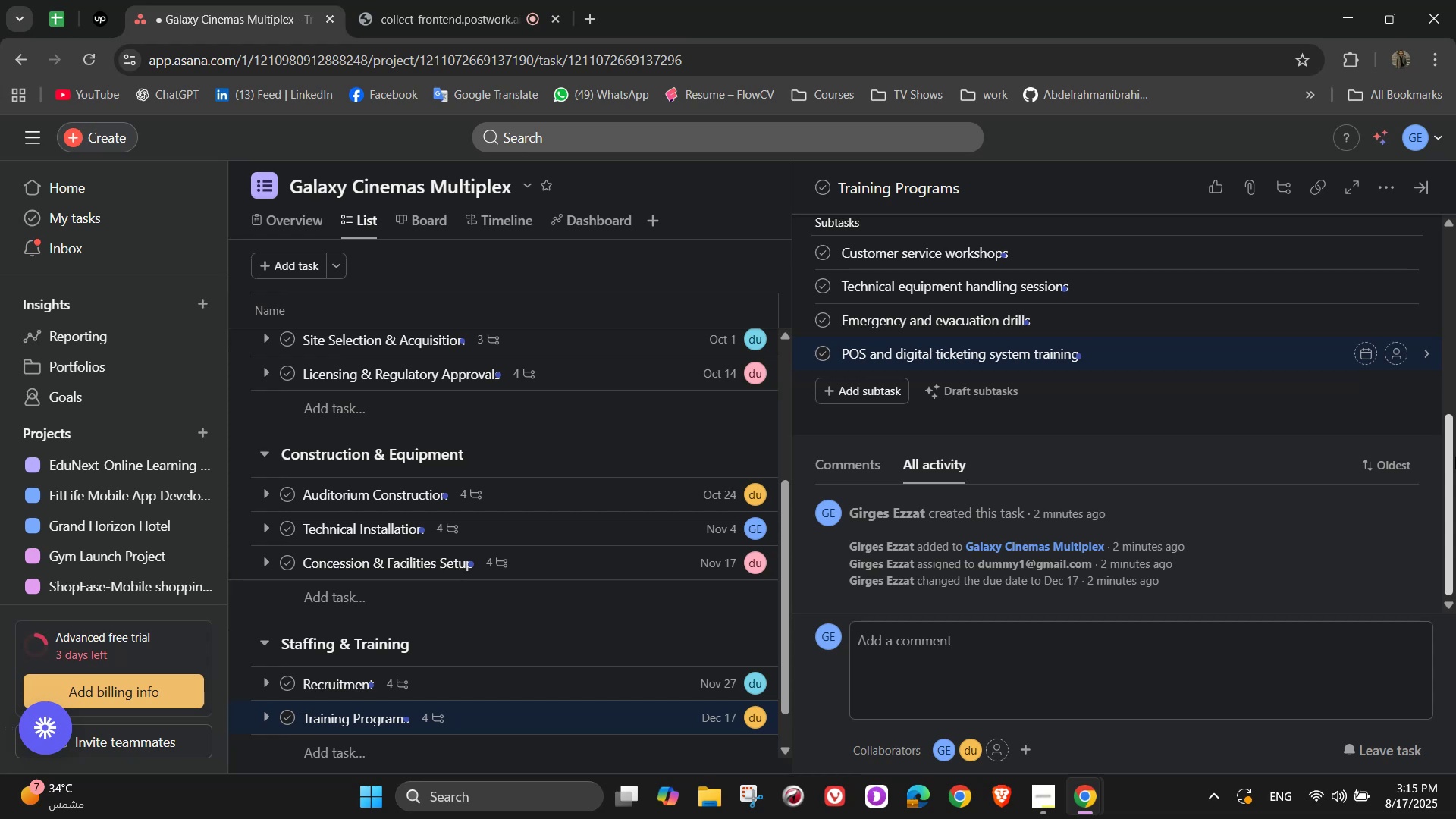 
wait(5.36)
 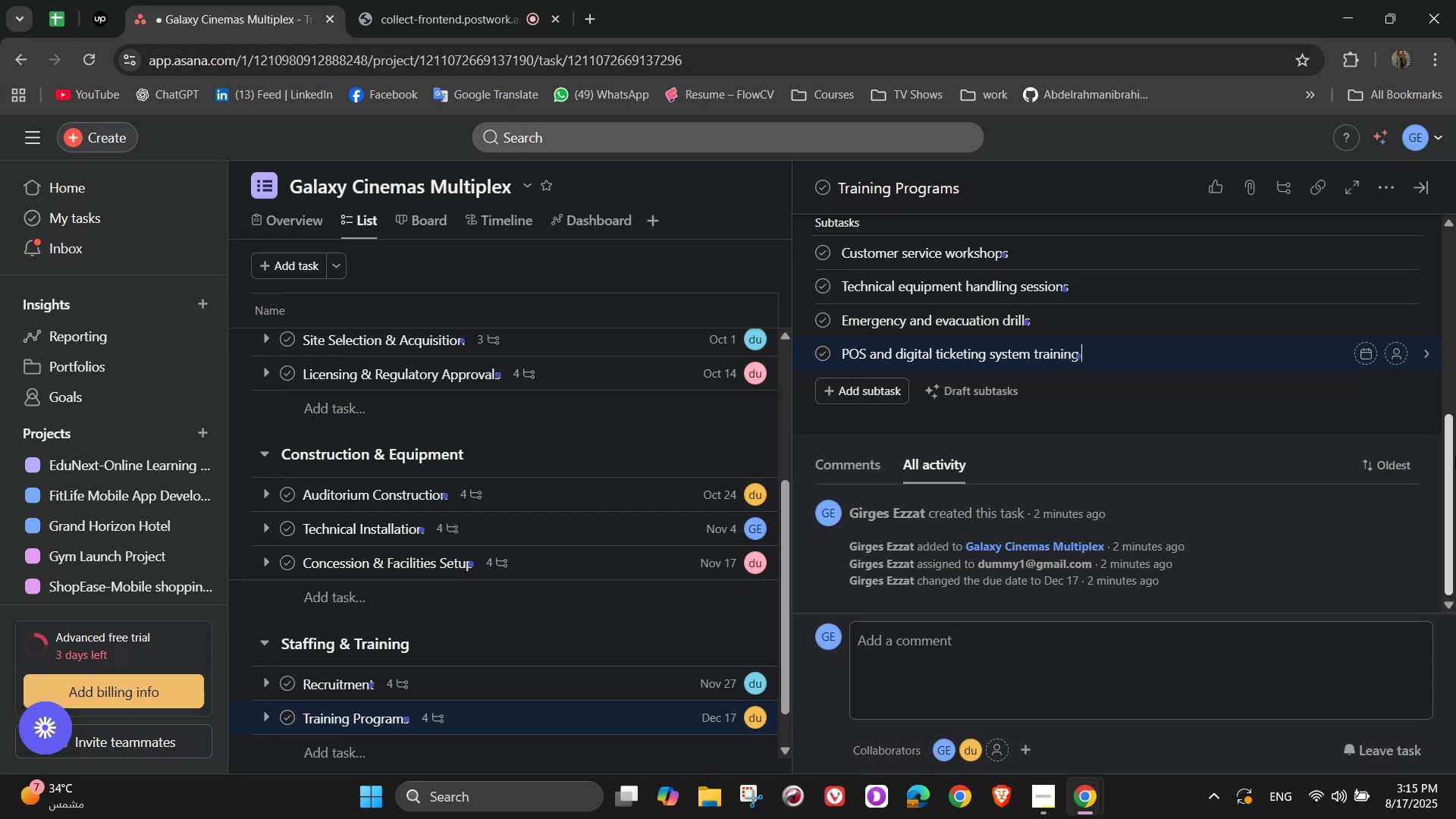 
mouse_move([1414, 315])
 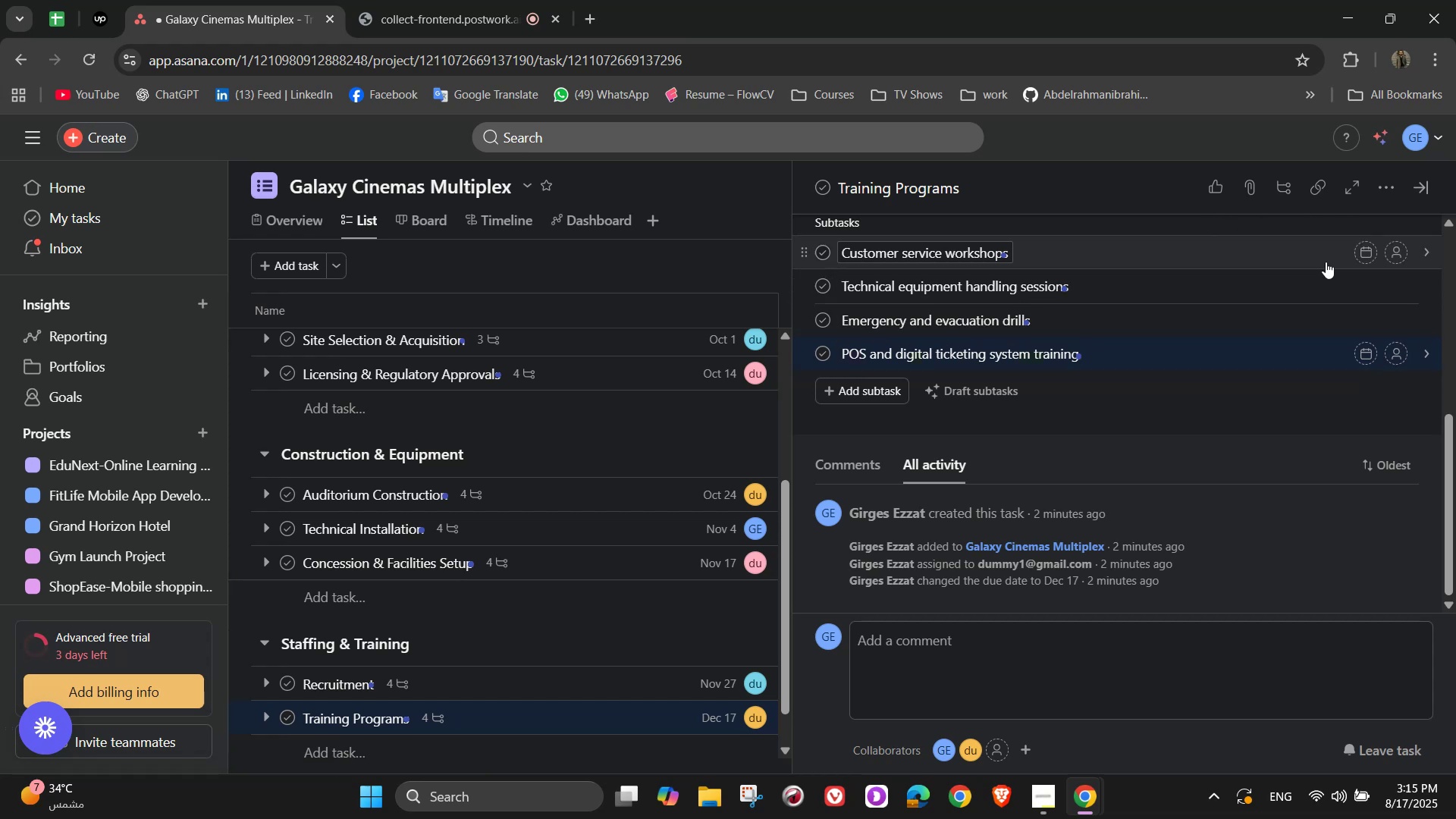 
left_click([1399, 252])
 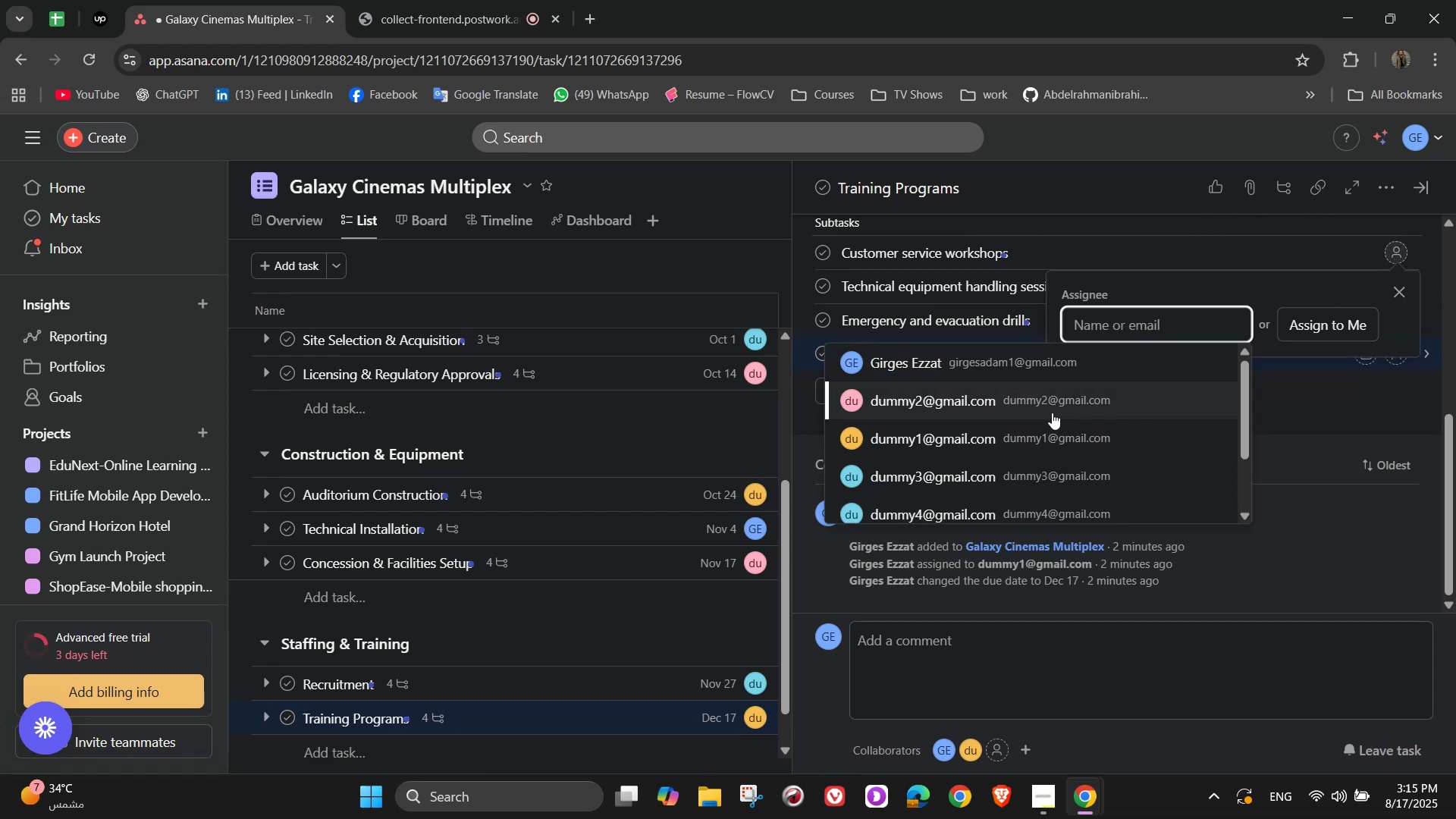 
left_click([1052, 413])
 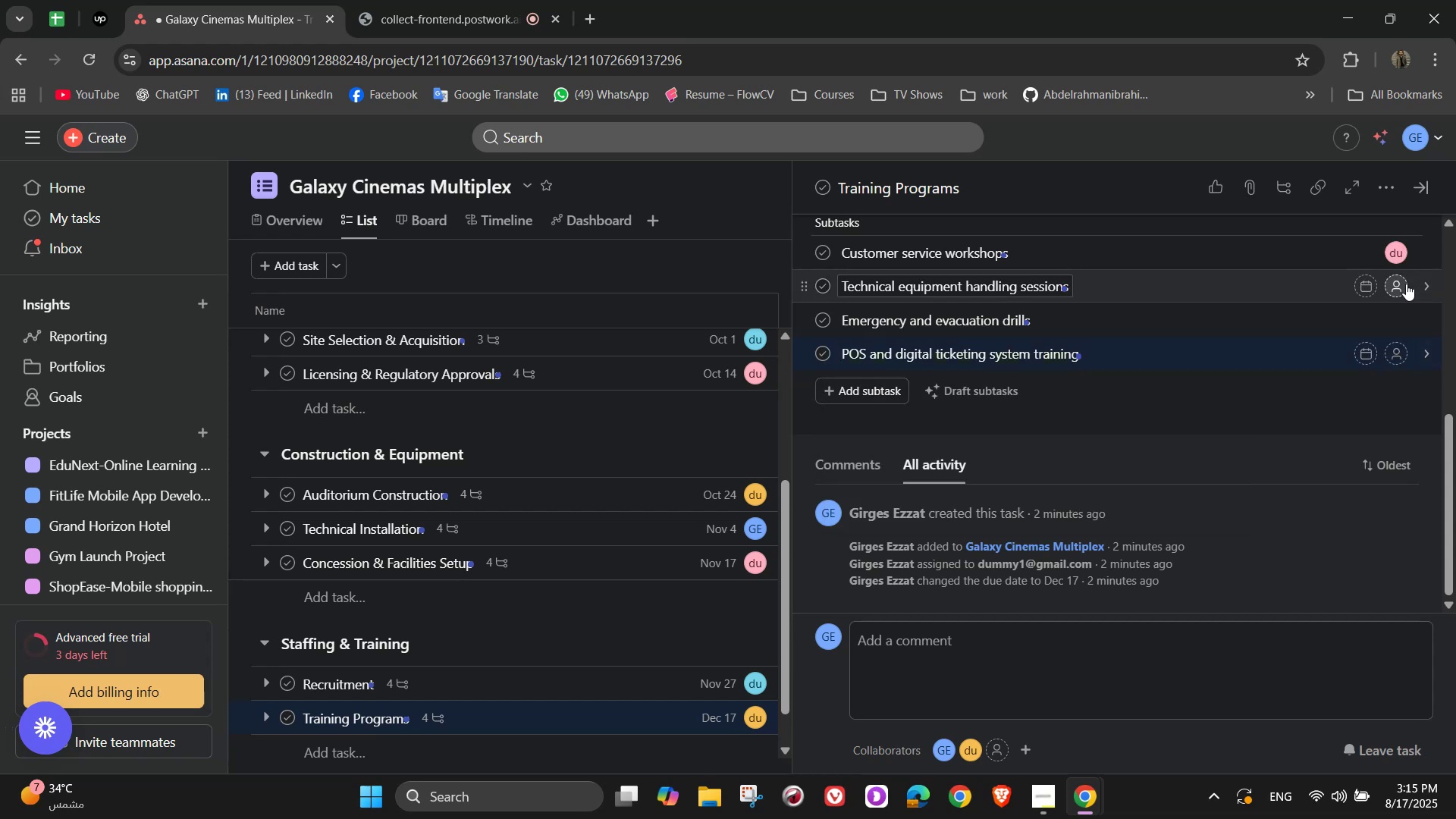 
left_click([1399, 284])
 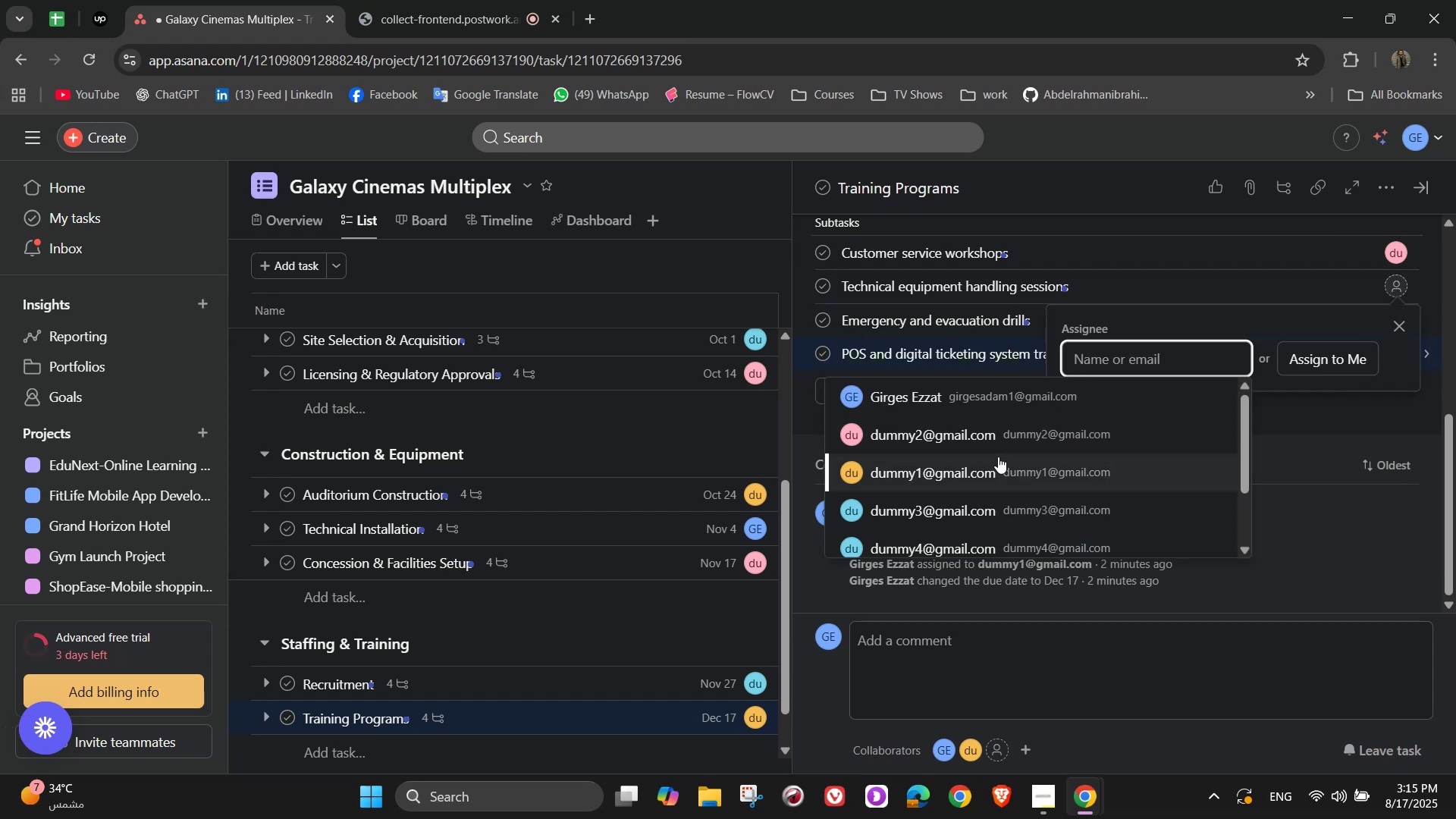 
left_click([998, 457])
 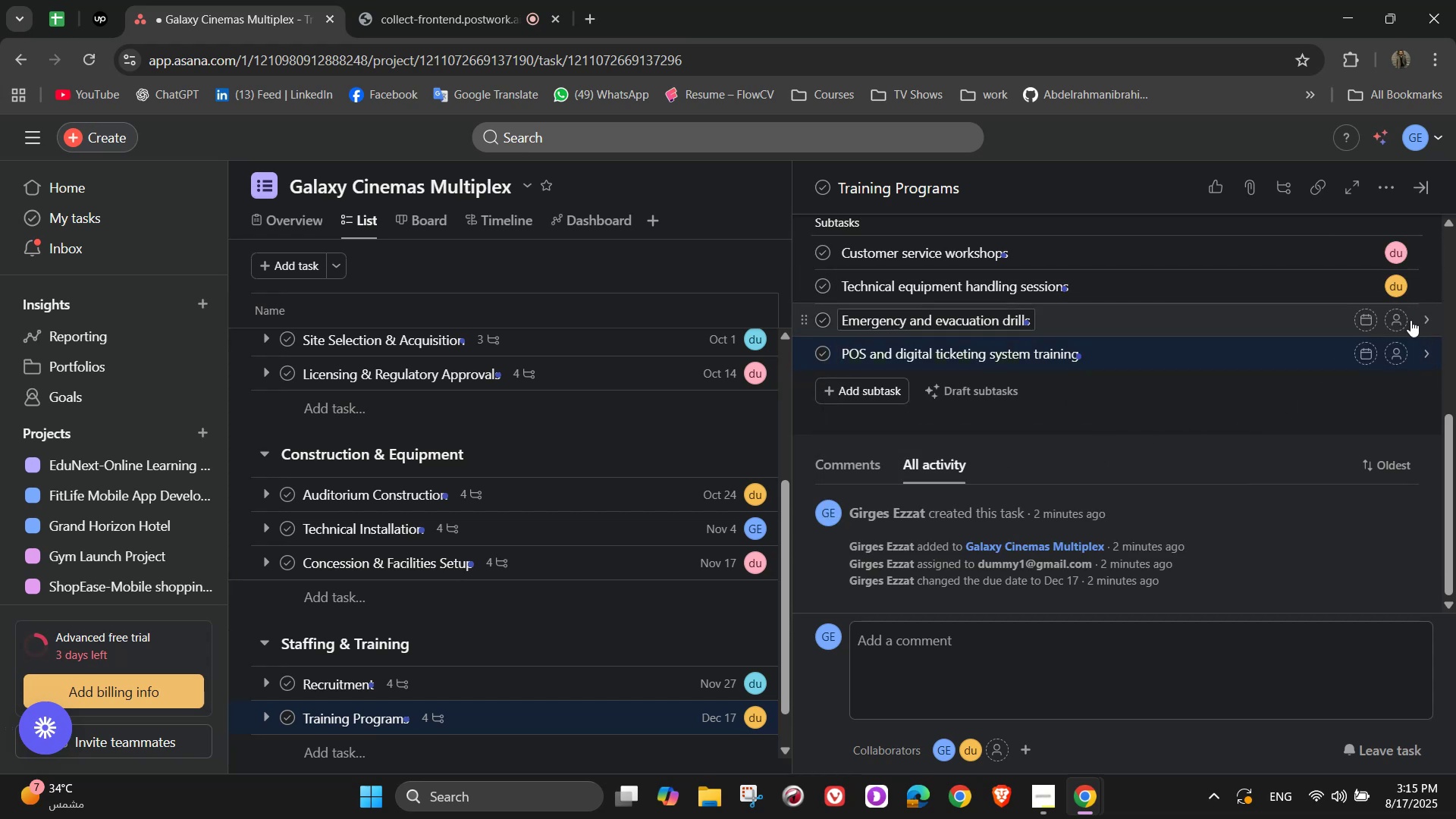 
left_click([1396, 318])
 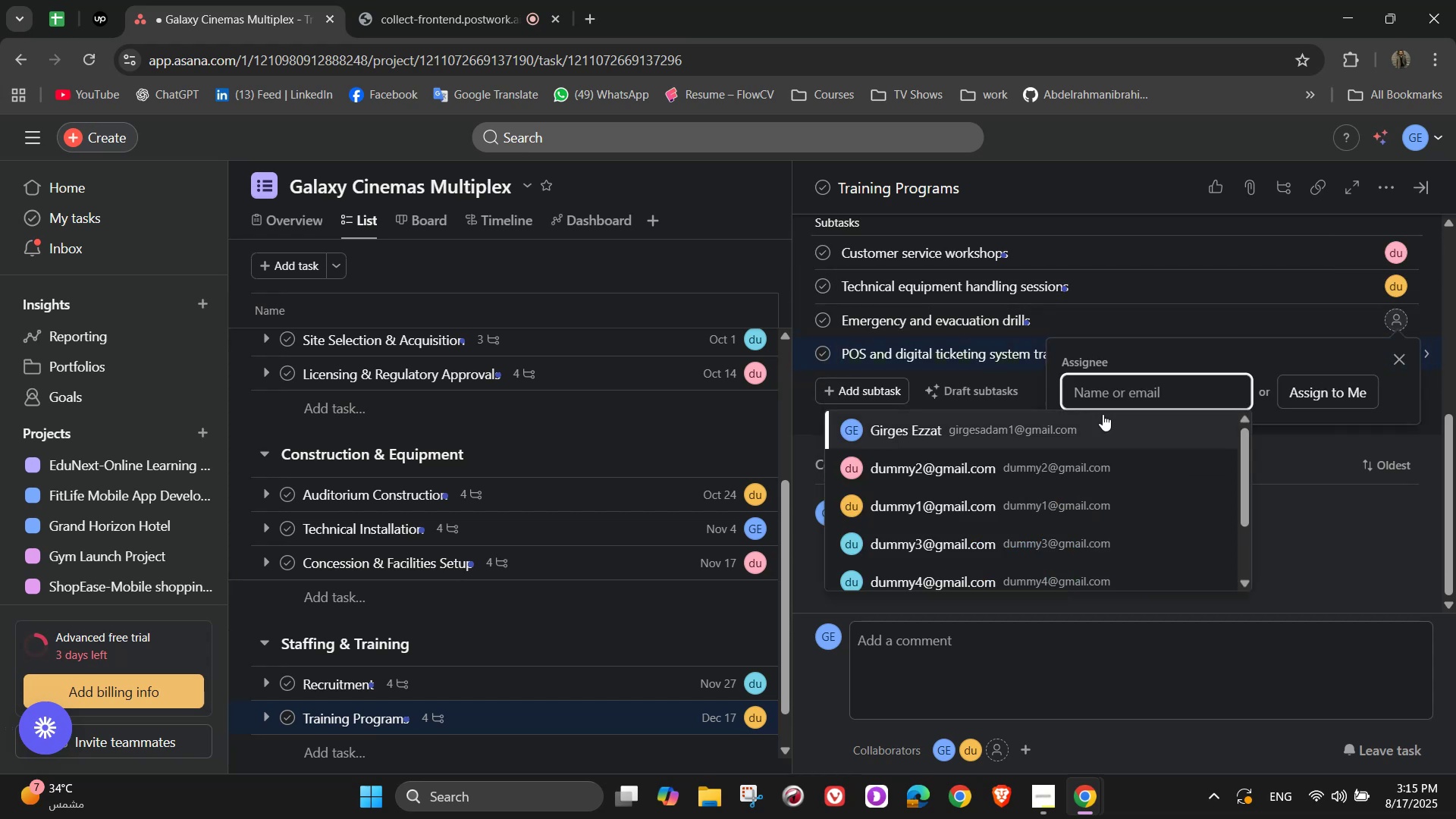 
left_click([1106, 425])
 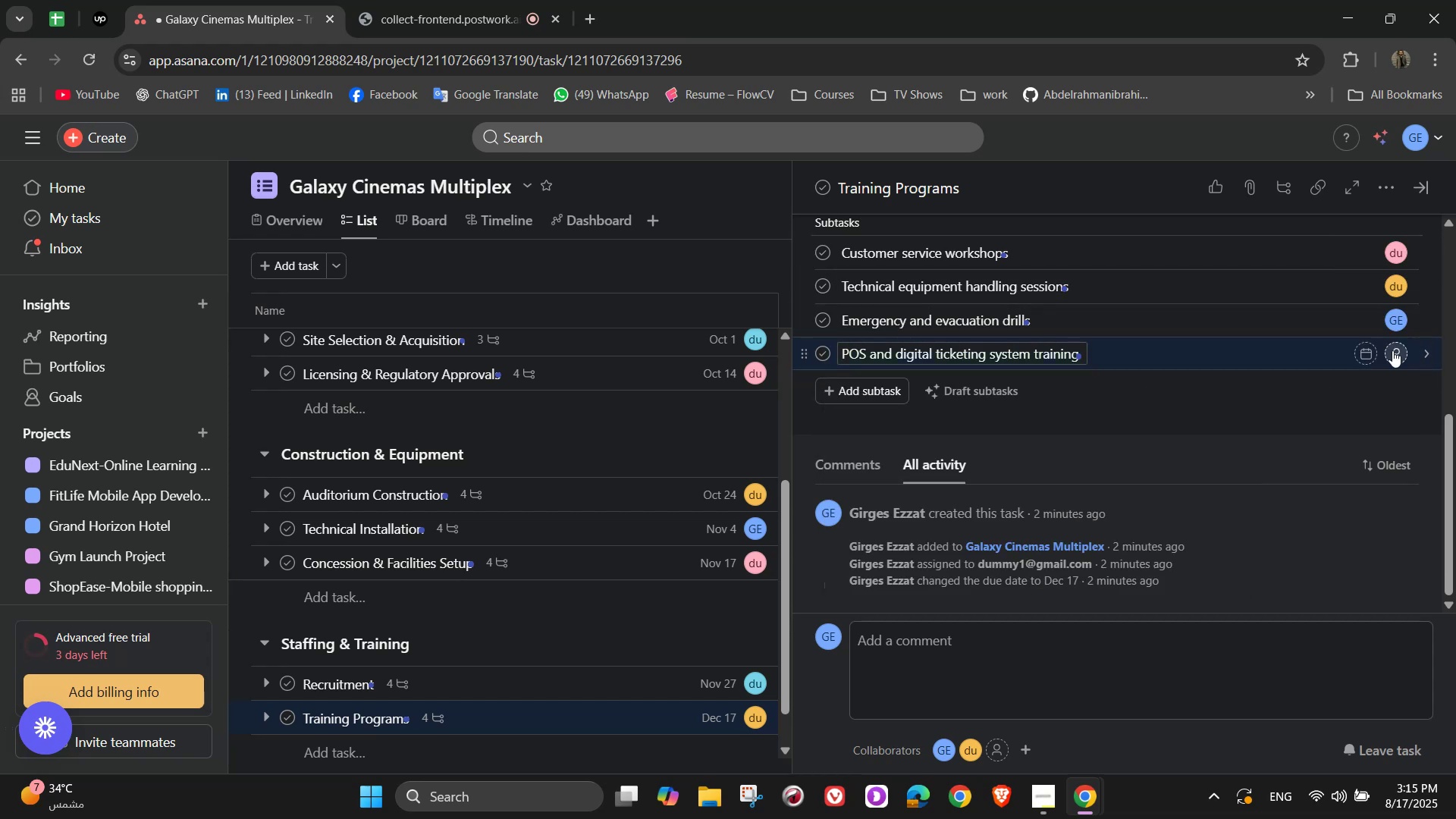 
left_click([1394, 349])
 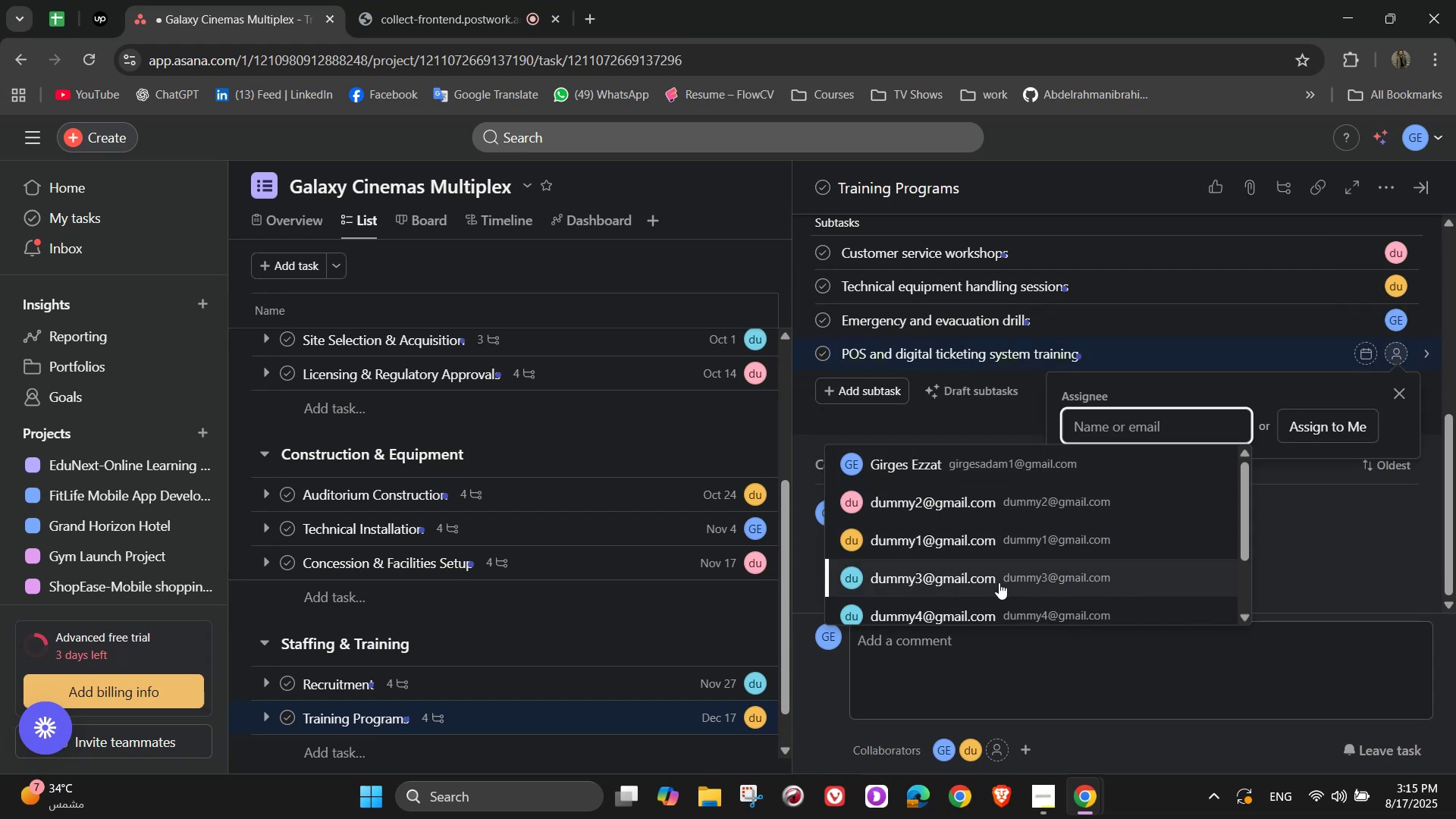 
left_click([999, 586])
 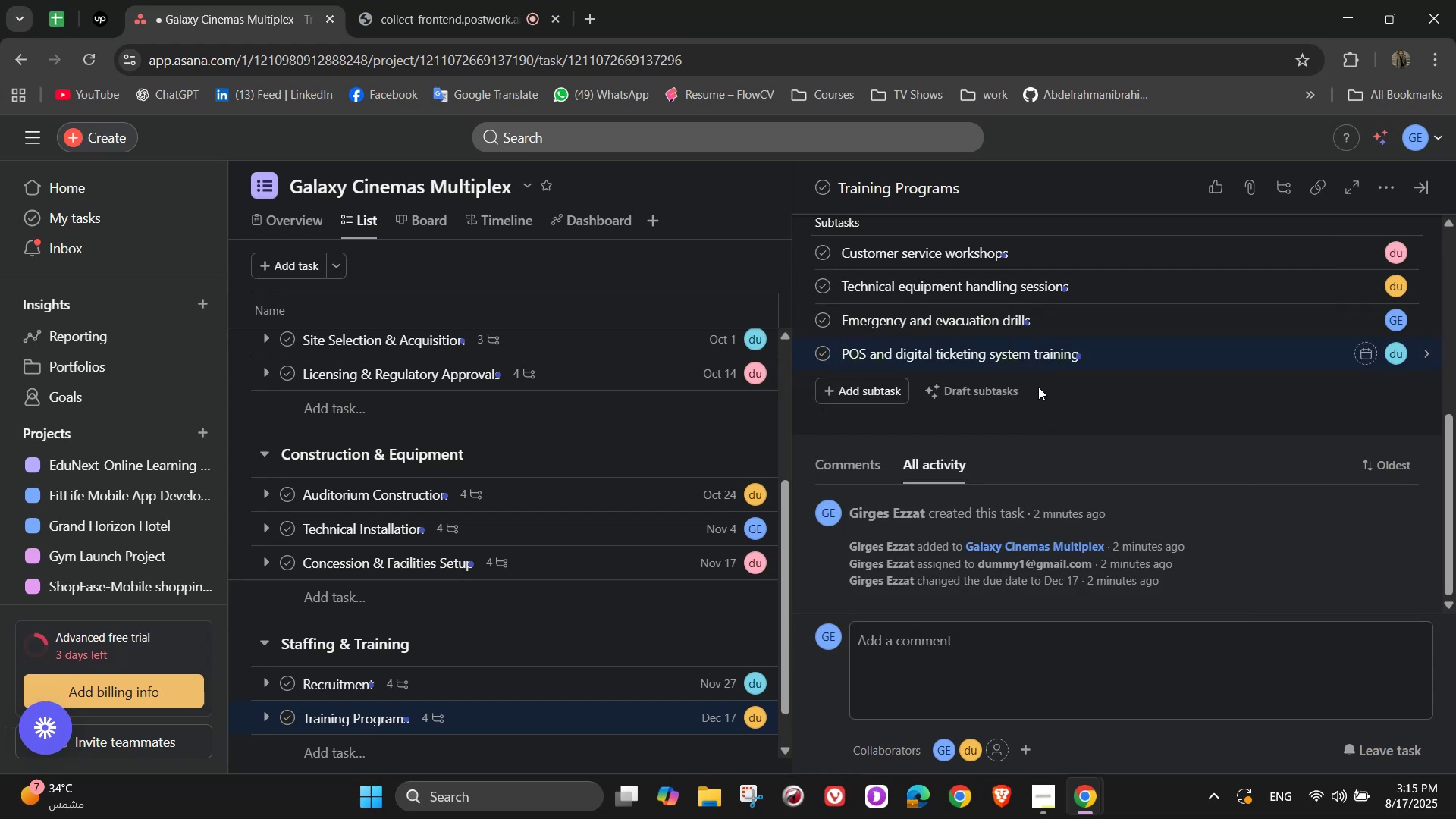 
scroll: coordinate [1319, 265], scroll_direction: up, amount: 6.0
 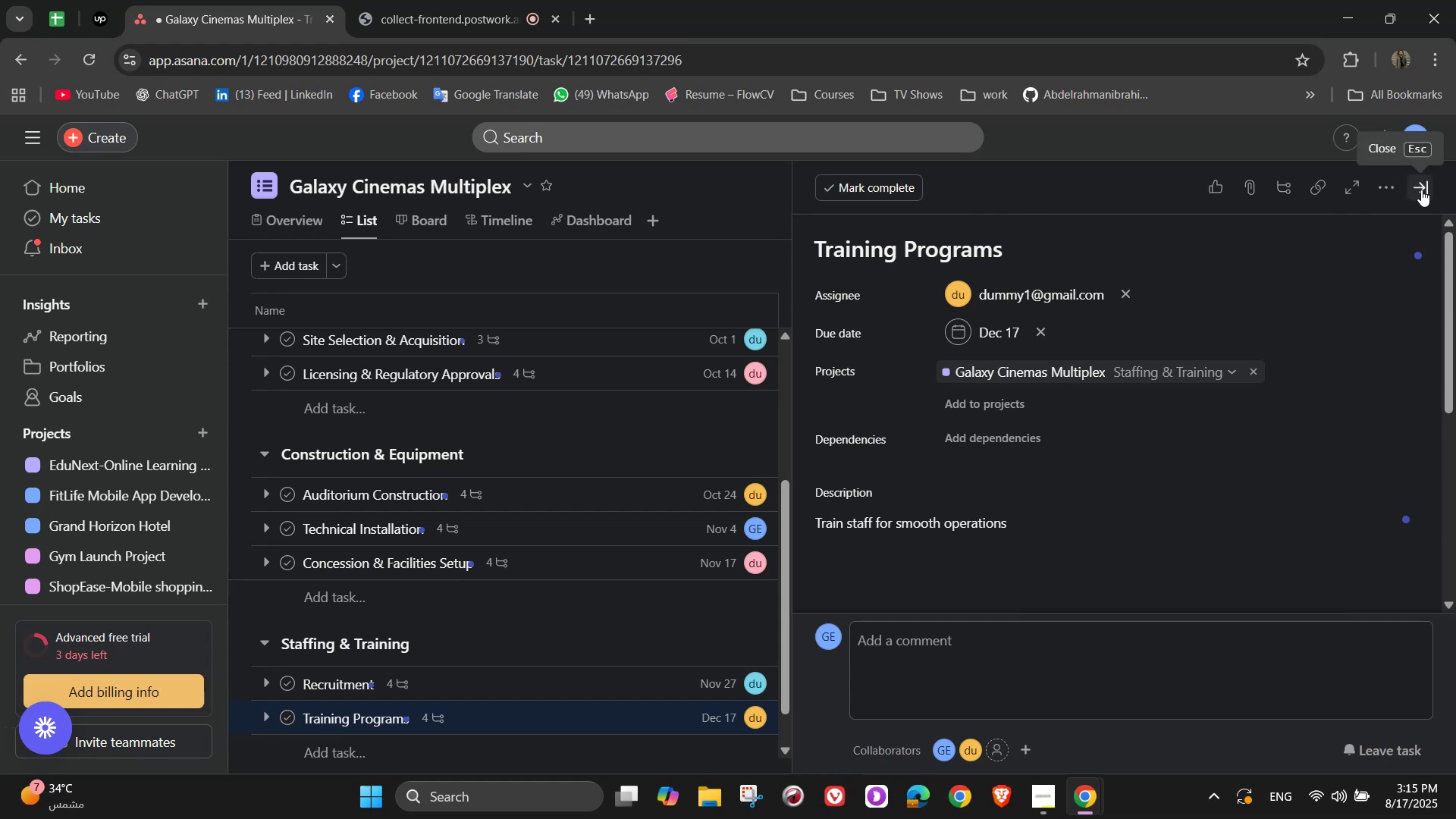 
left_click([1421, 190])
 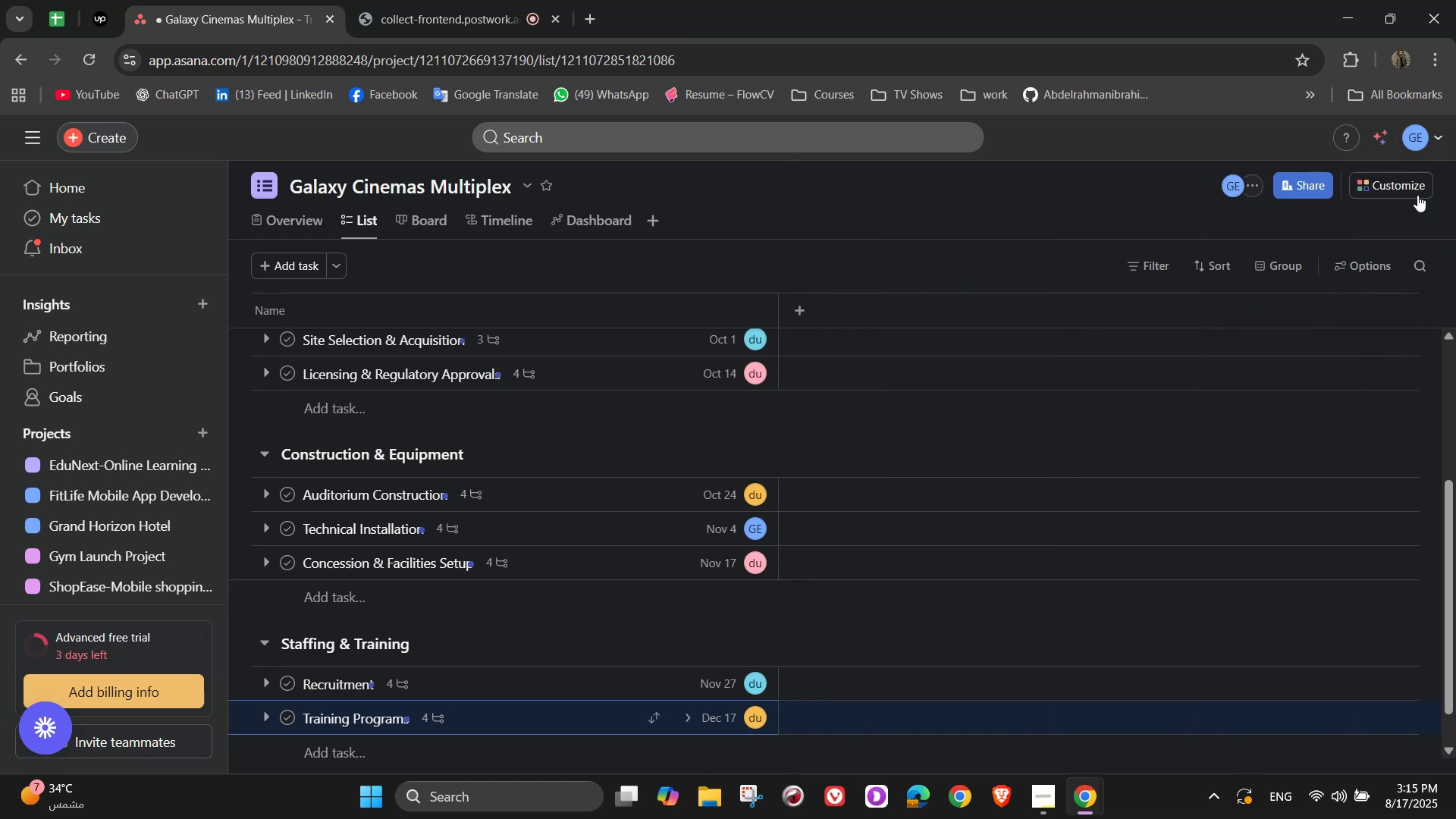 
mouse_move([774, 502])
 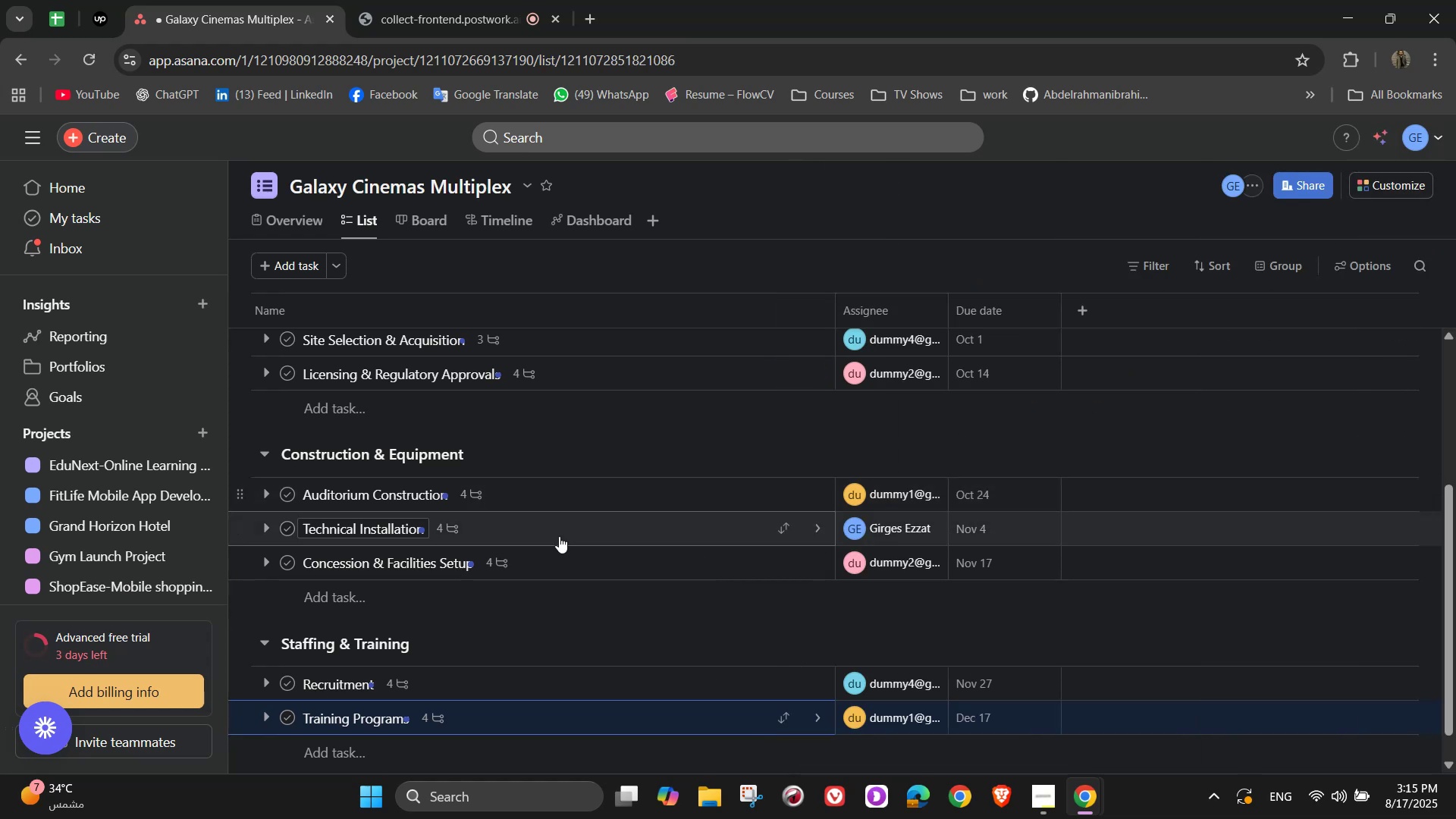 
scroll: coordinate [417, 575], scroll_direction: down, amount: 2.0
 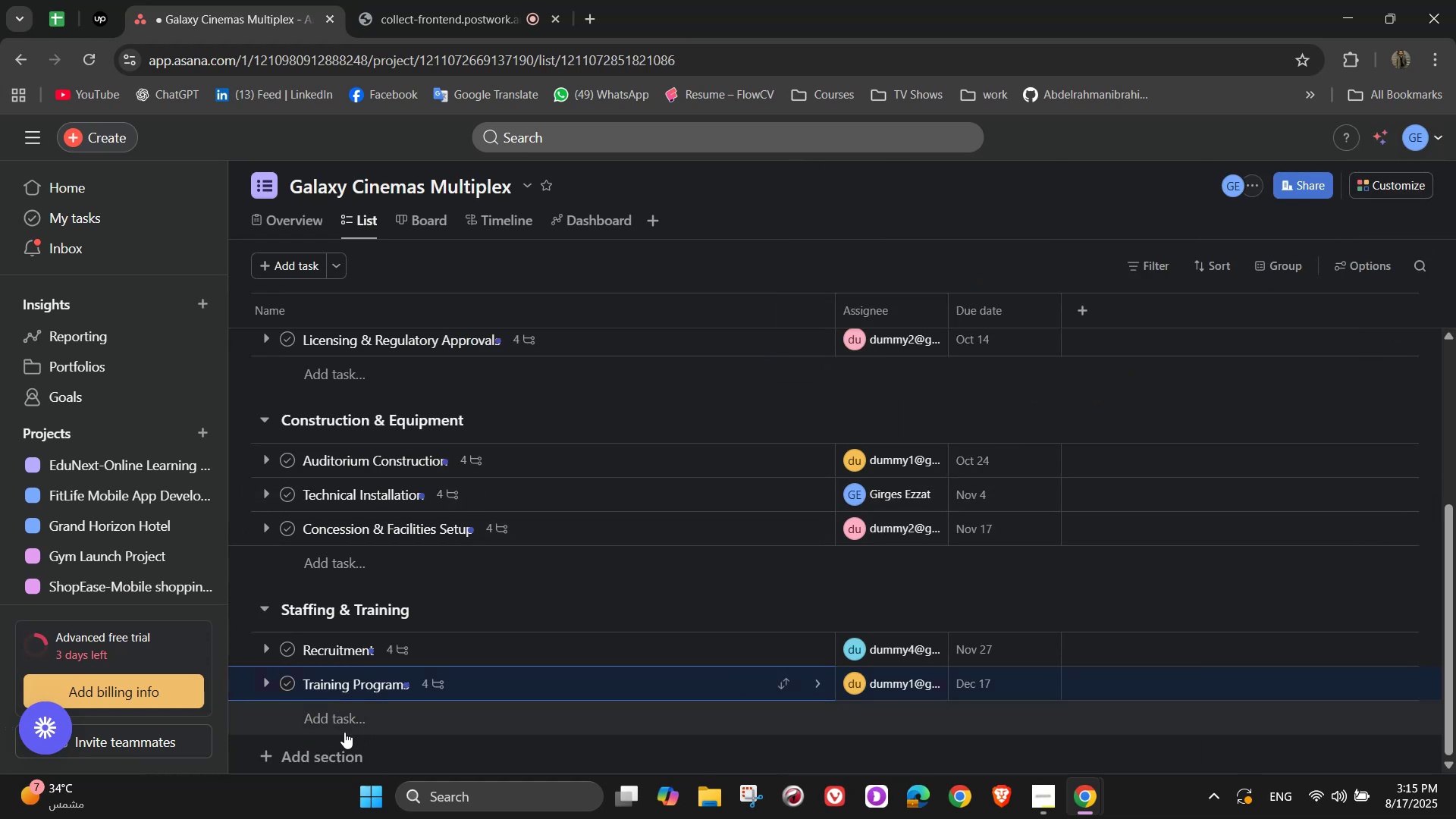 
left_click([342, 748])
 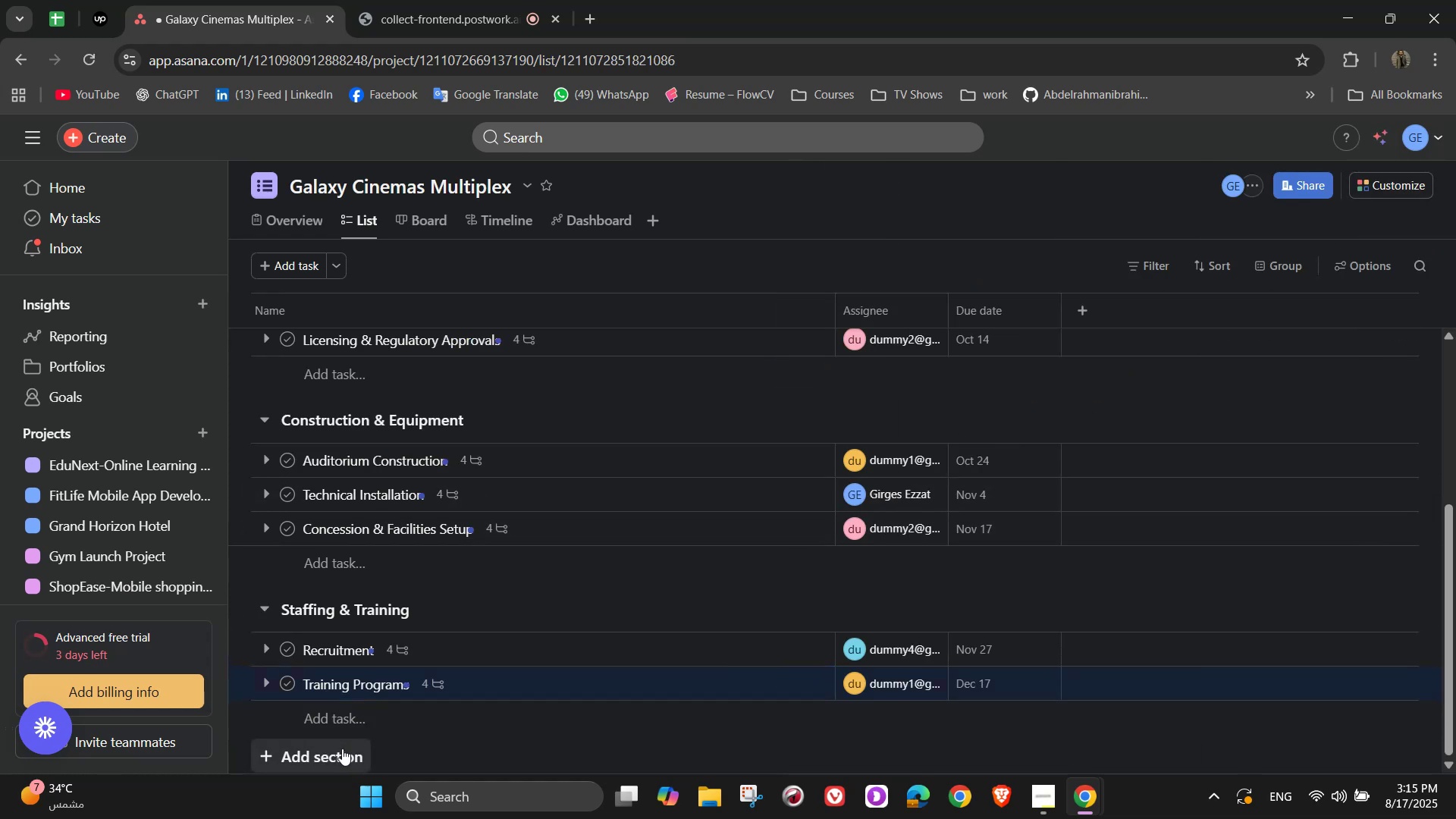 
scroll: coordinate [1351, 627], scroll_direction: down, amount: 5.0
 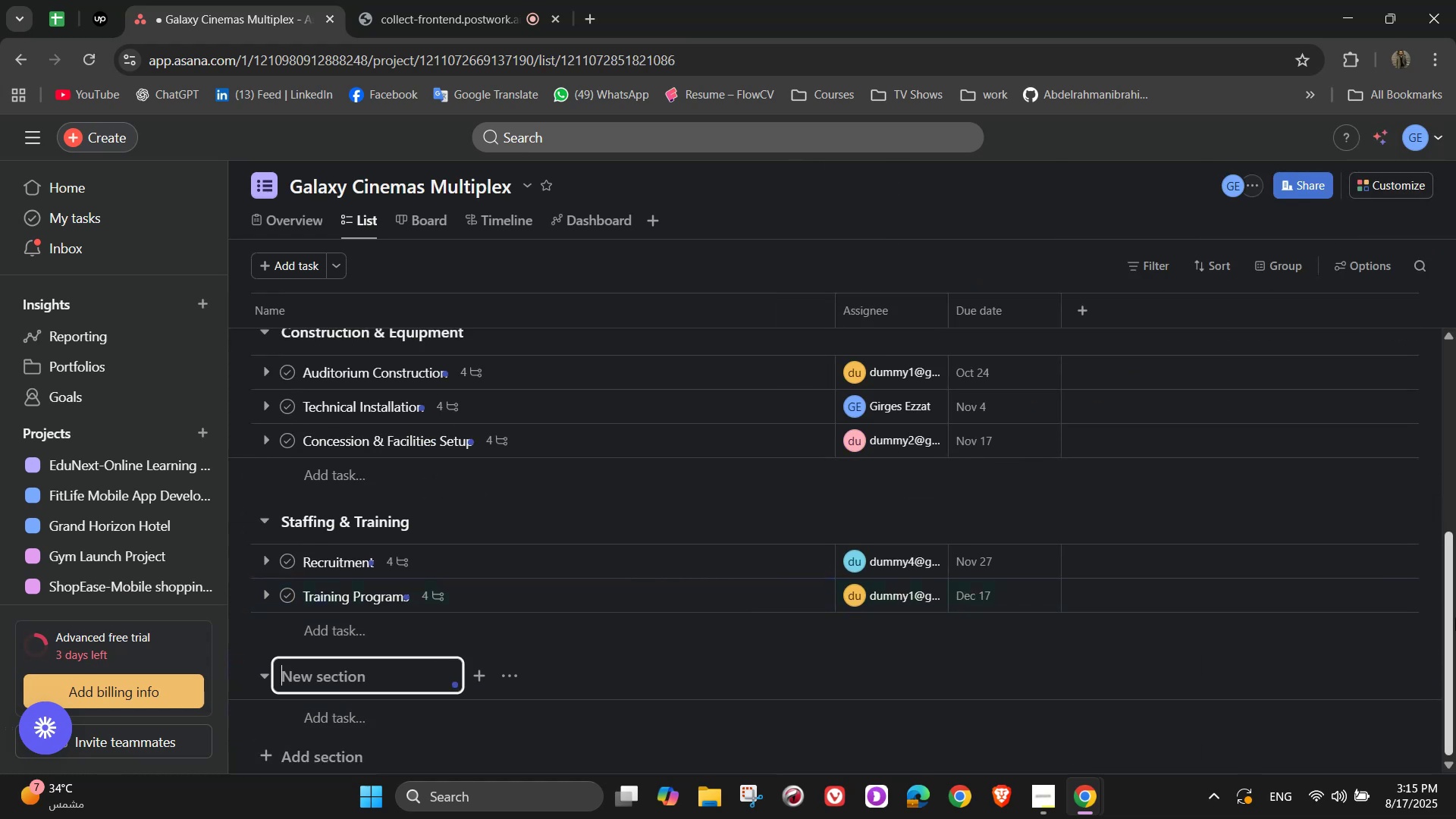 
type(MAr)
key(Backspace)
key(Backspace)
type(arketing & Community Engagement)
 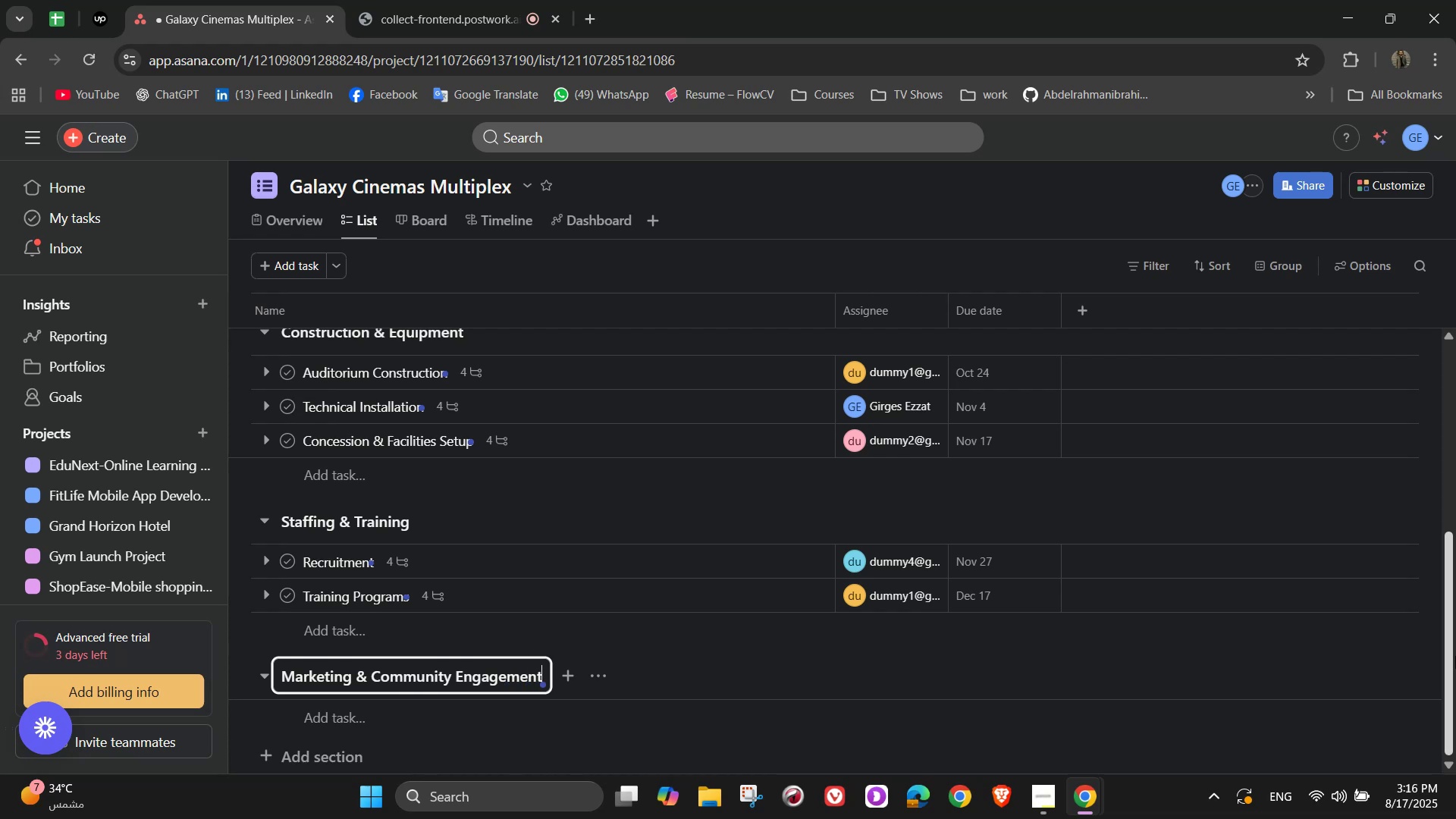 
left_click([351, 710])
 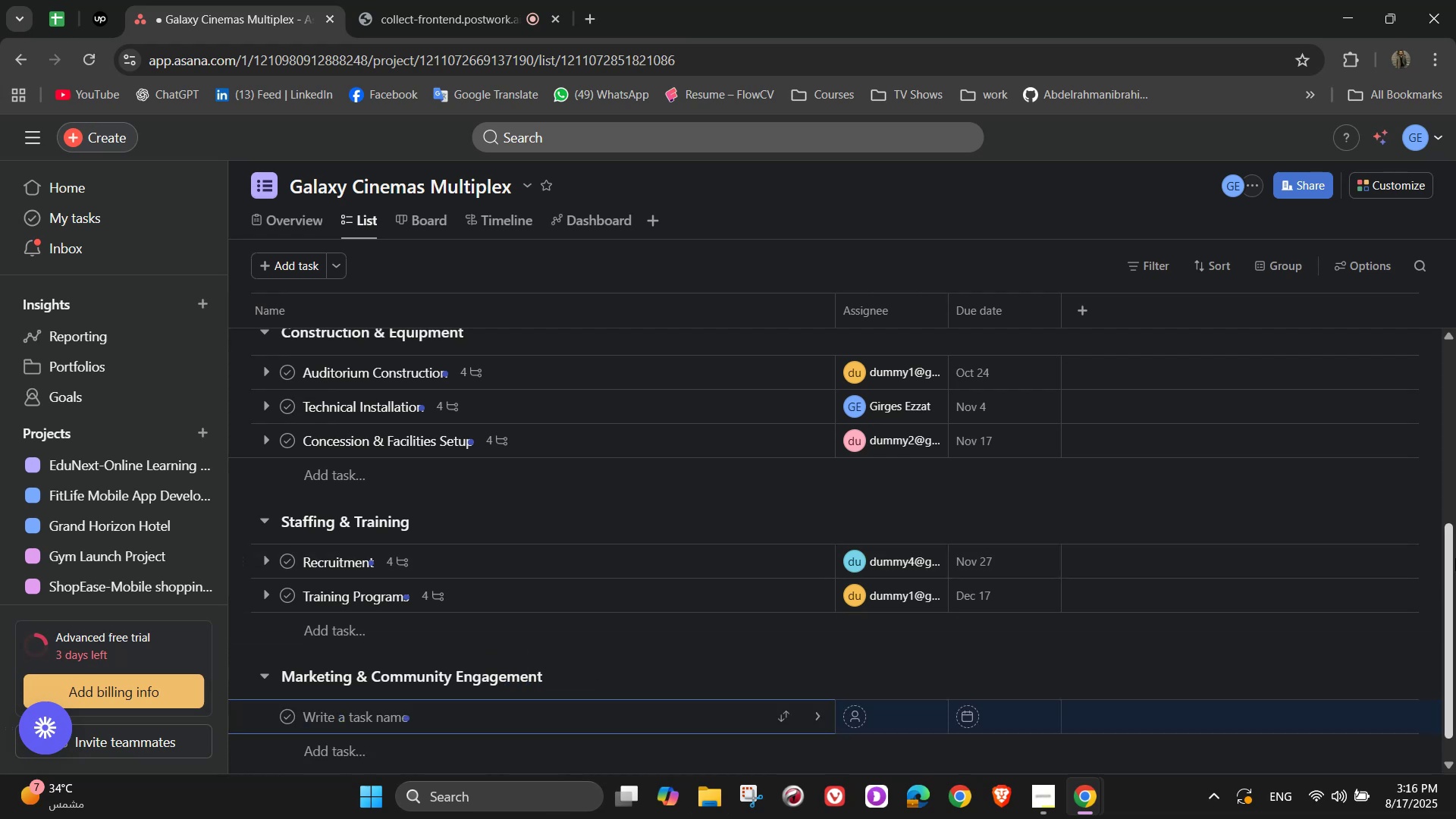 
wait(6.1)
 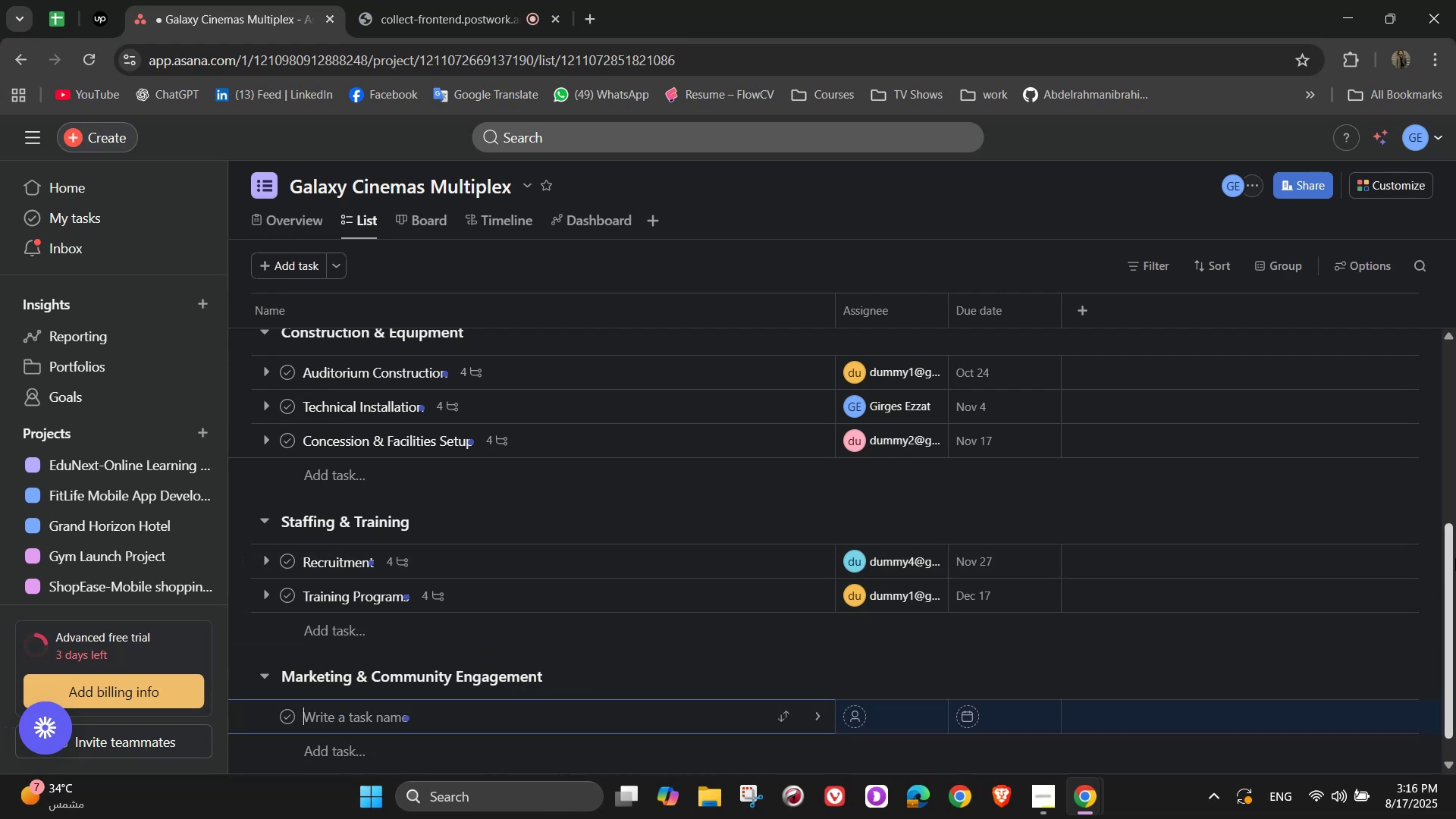 
type(Branding & Visual i[Delete])
key(Backspace)
type(Identity)
 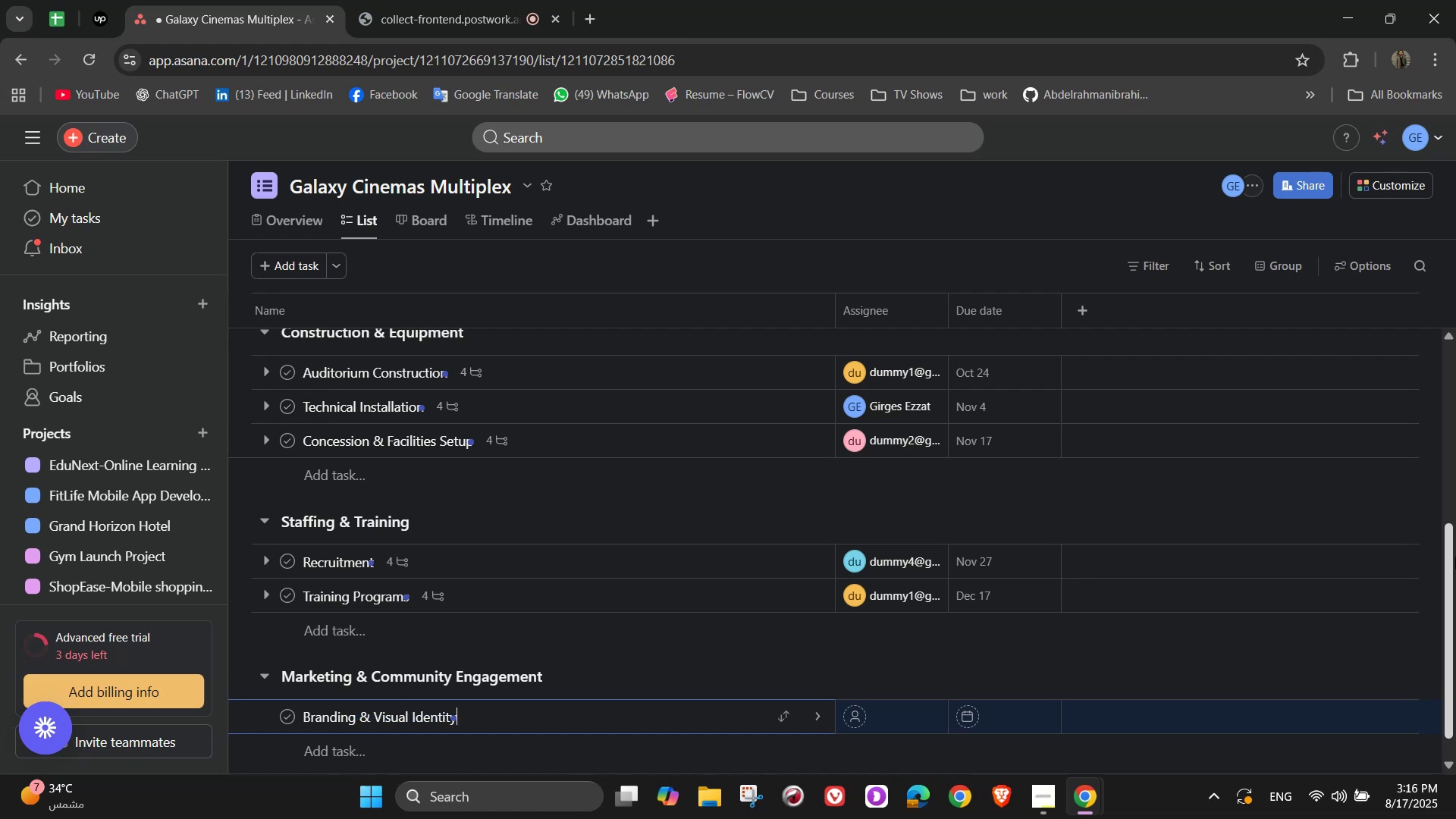 
wait(7.25)
 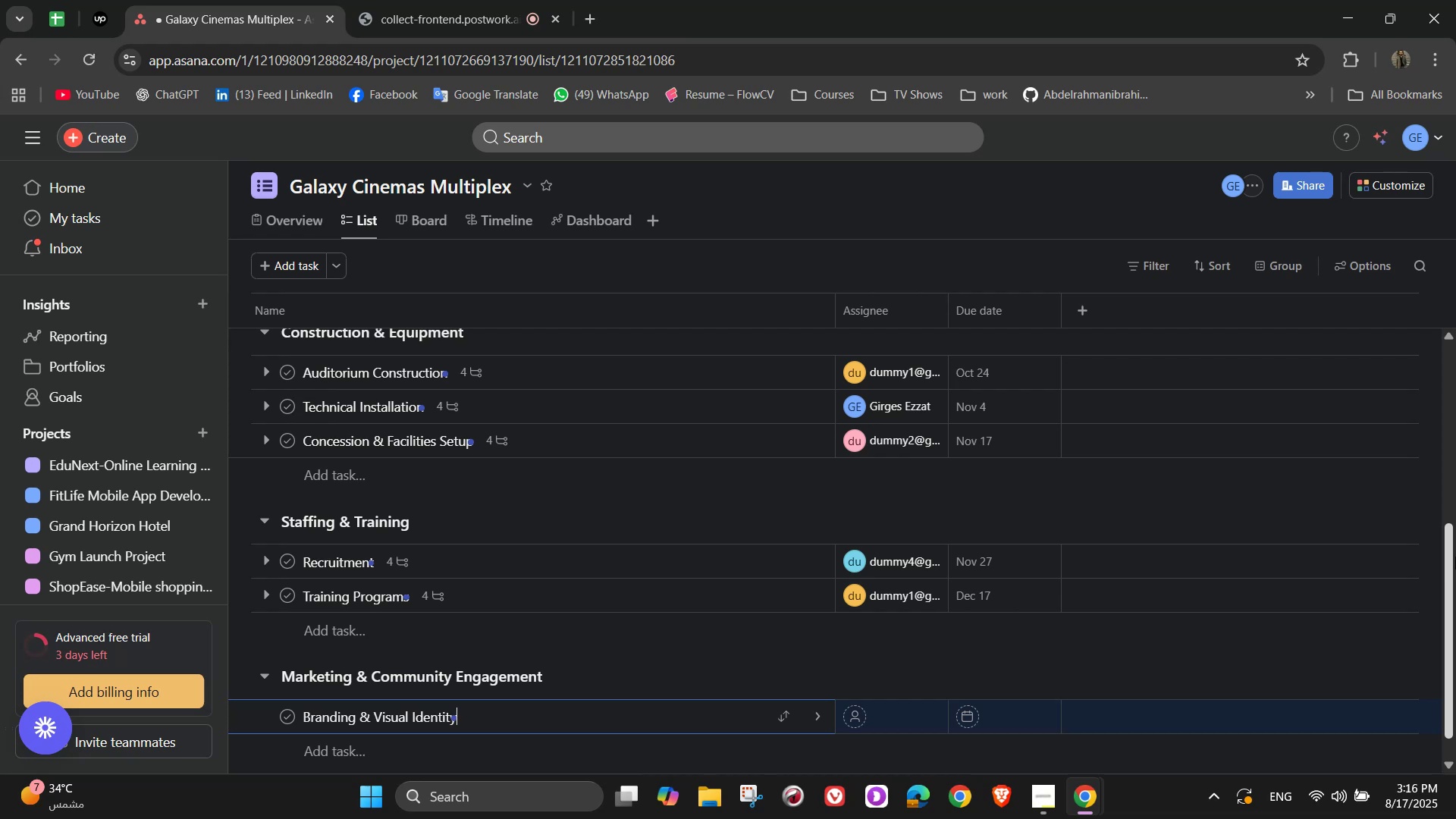 
key(Shift+ShiftLeft)
 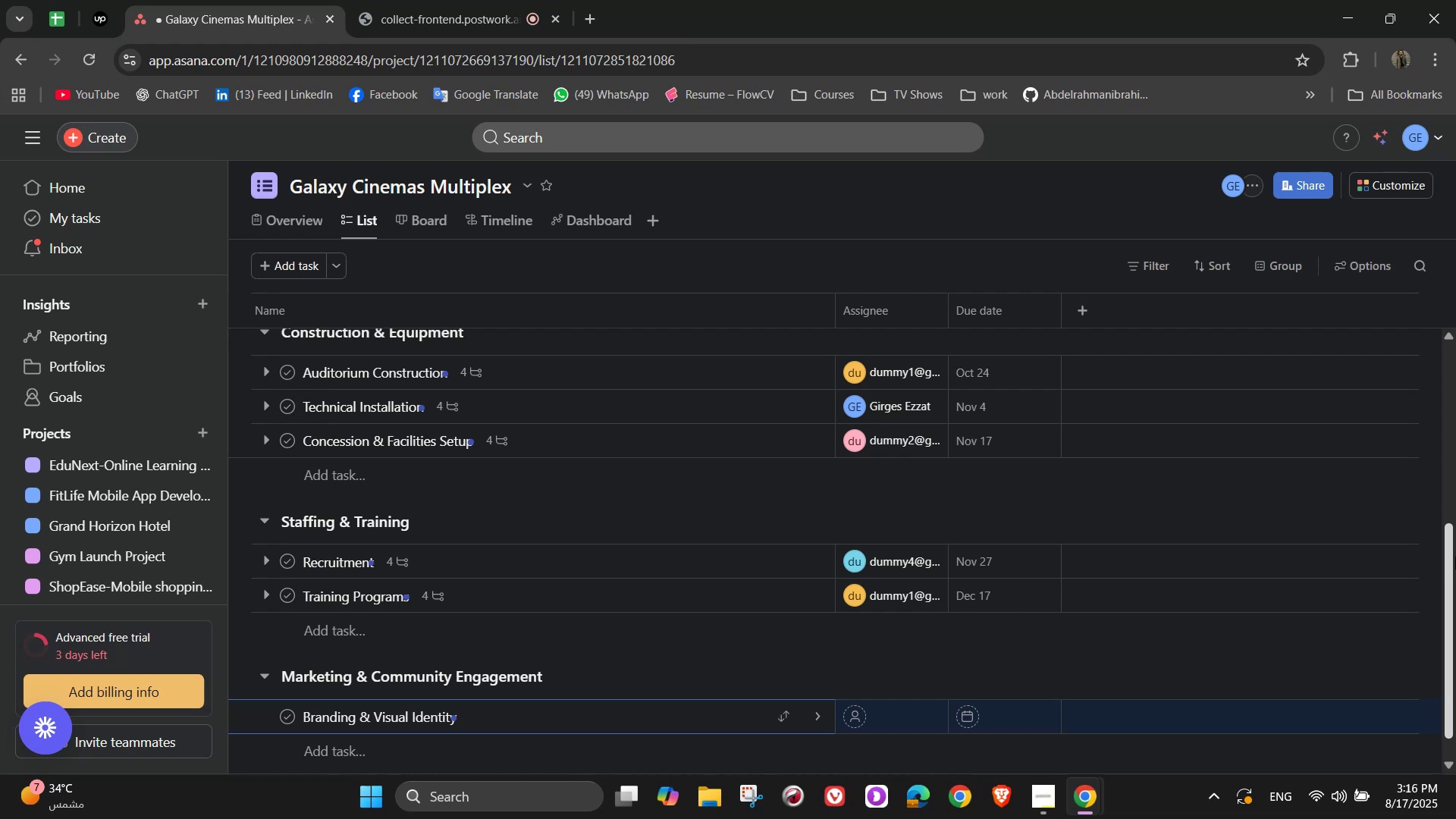 
key(Shift+C)
 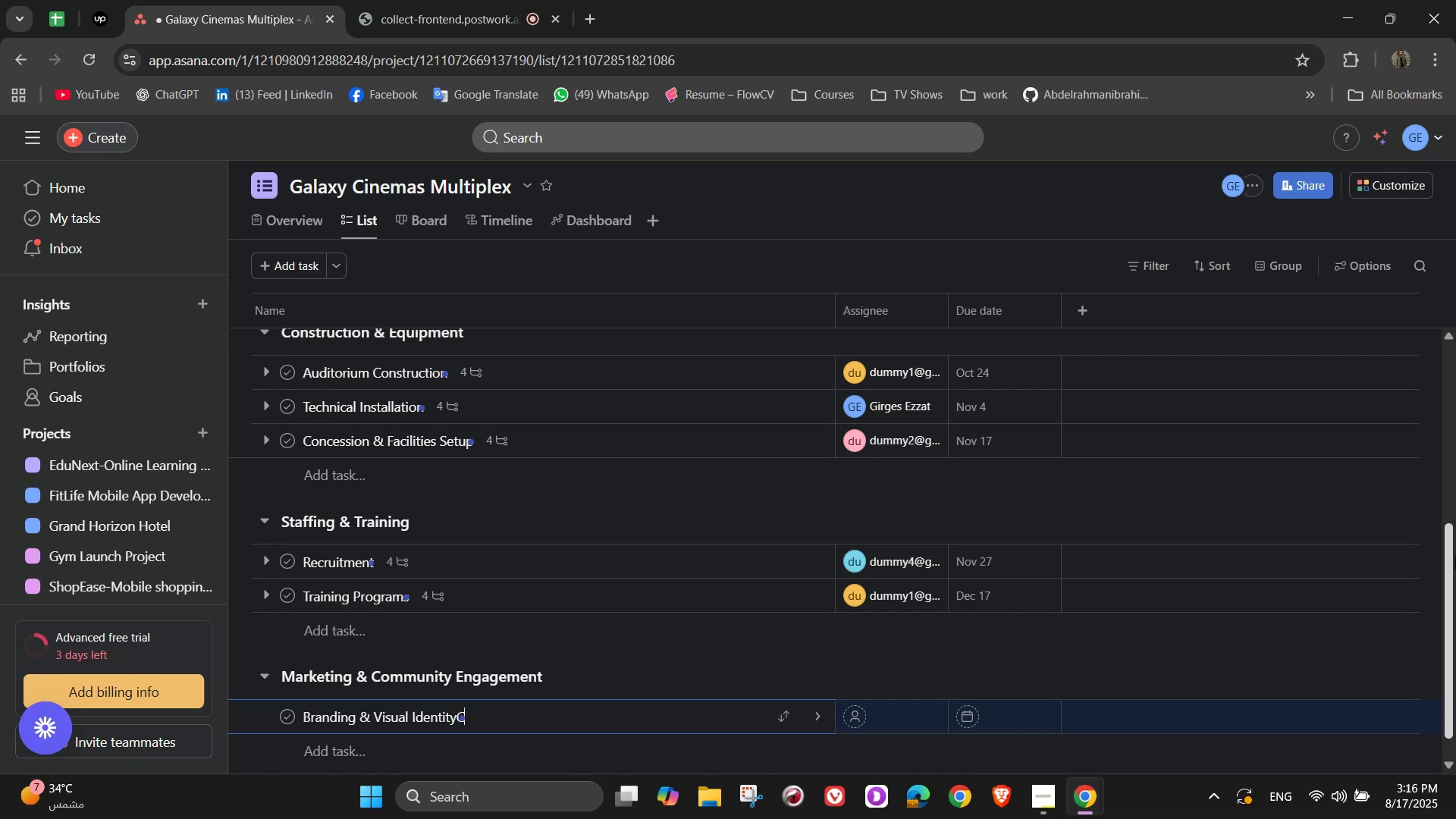 
key(Backspace)
 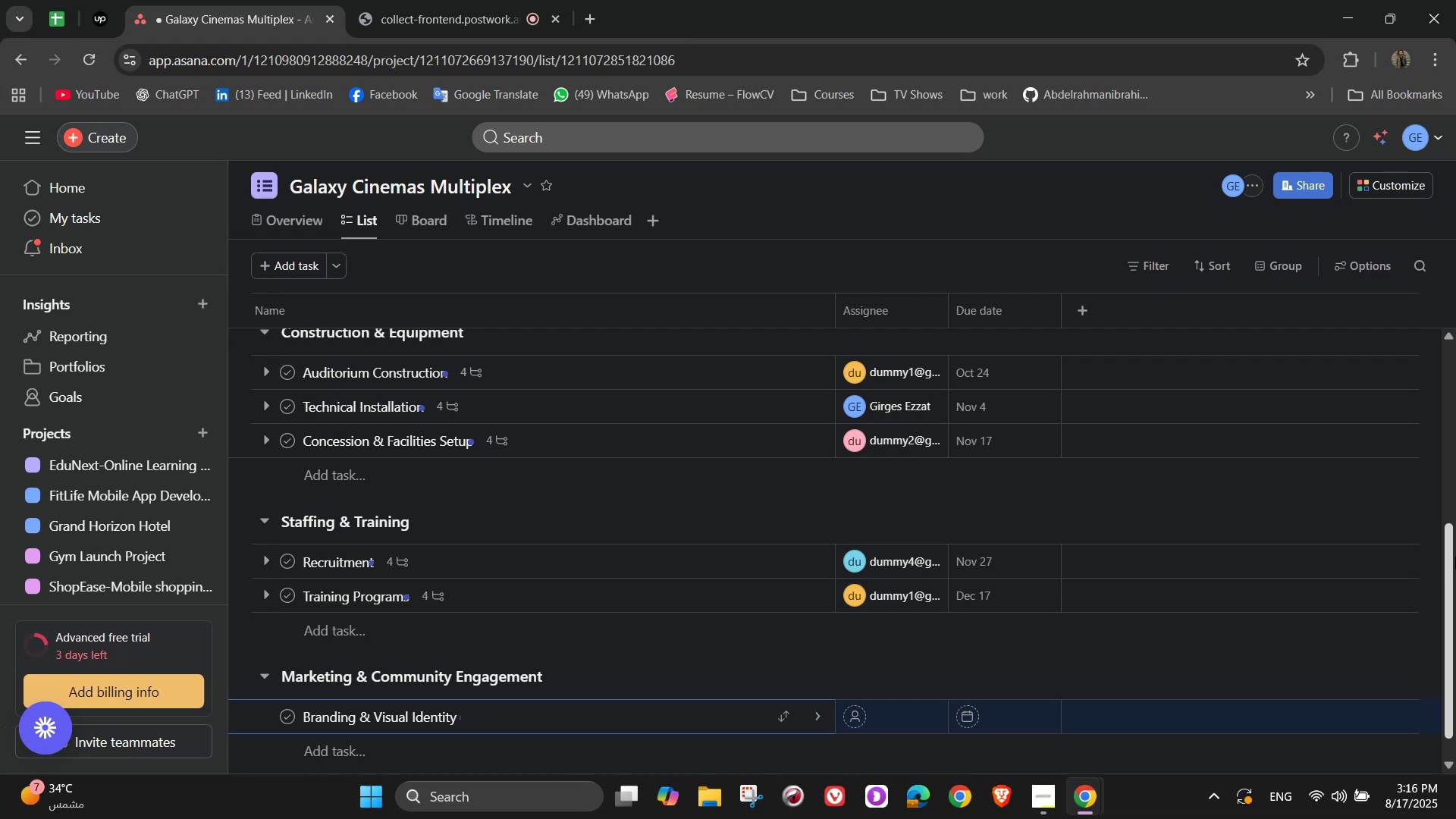 
key(Space)
 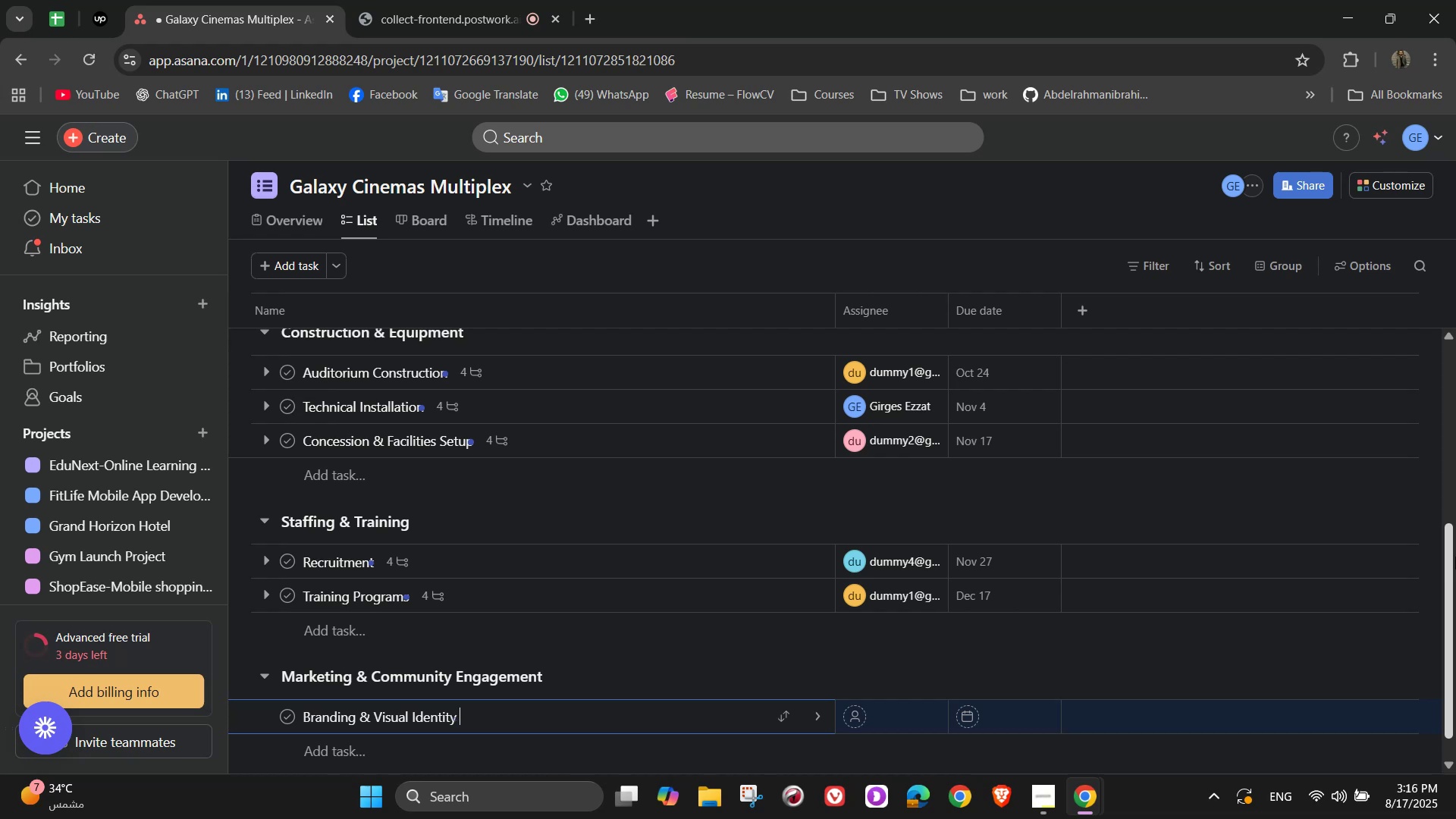 
key(Shift+ShiftLeft)
 